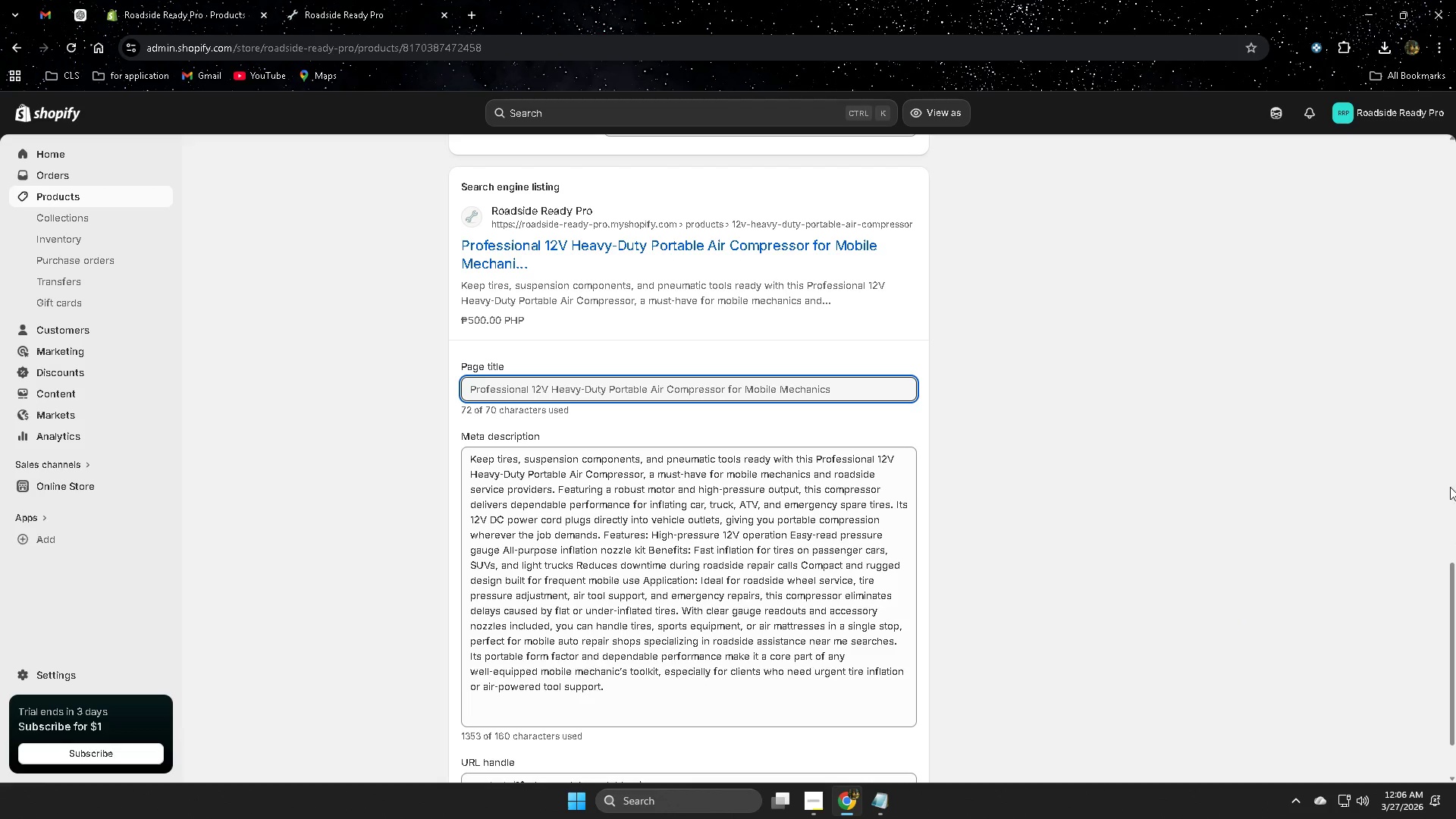 
left_click_drag(start_coordinate=[1452, 598], to_coordinate=[1449, 607])
 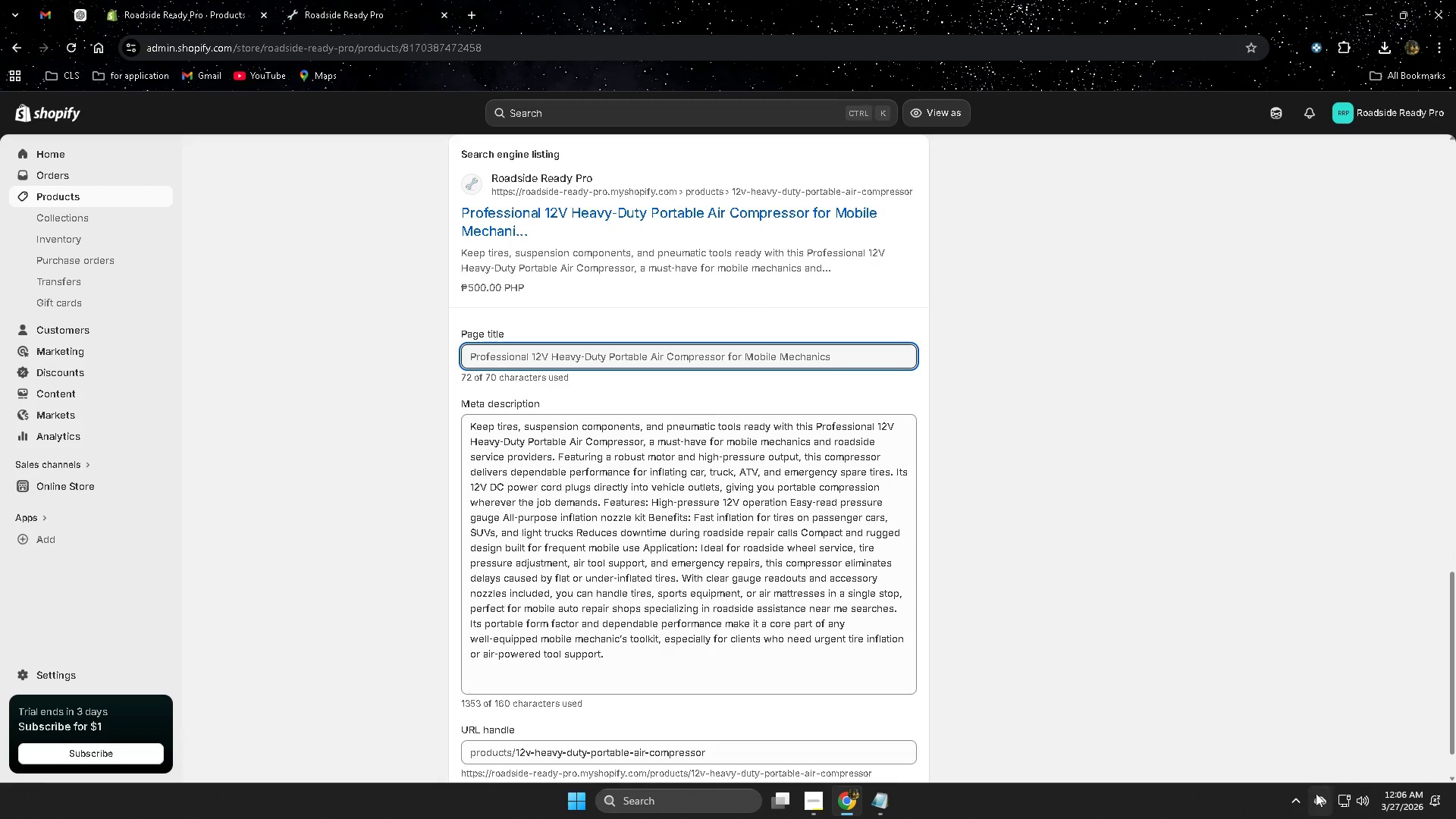 
left_click([1292, 798])
 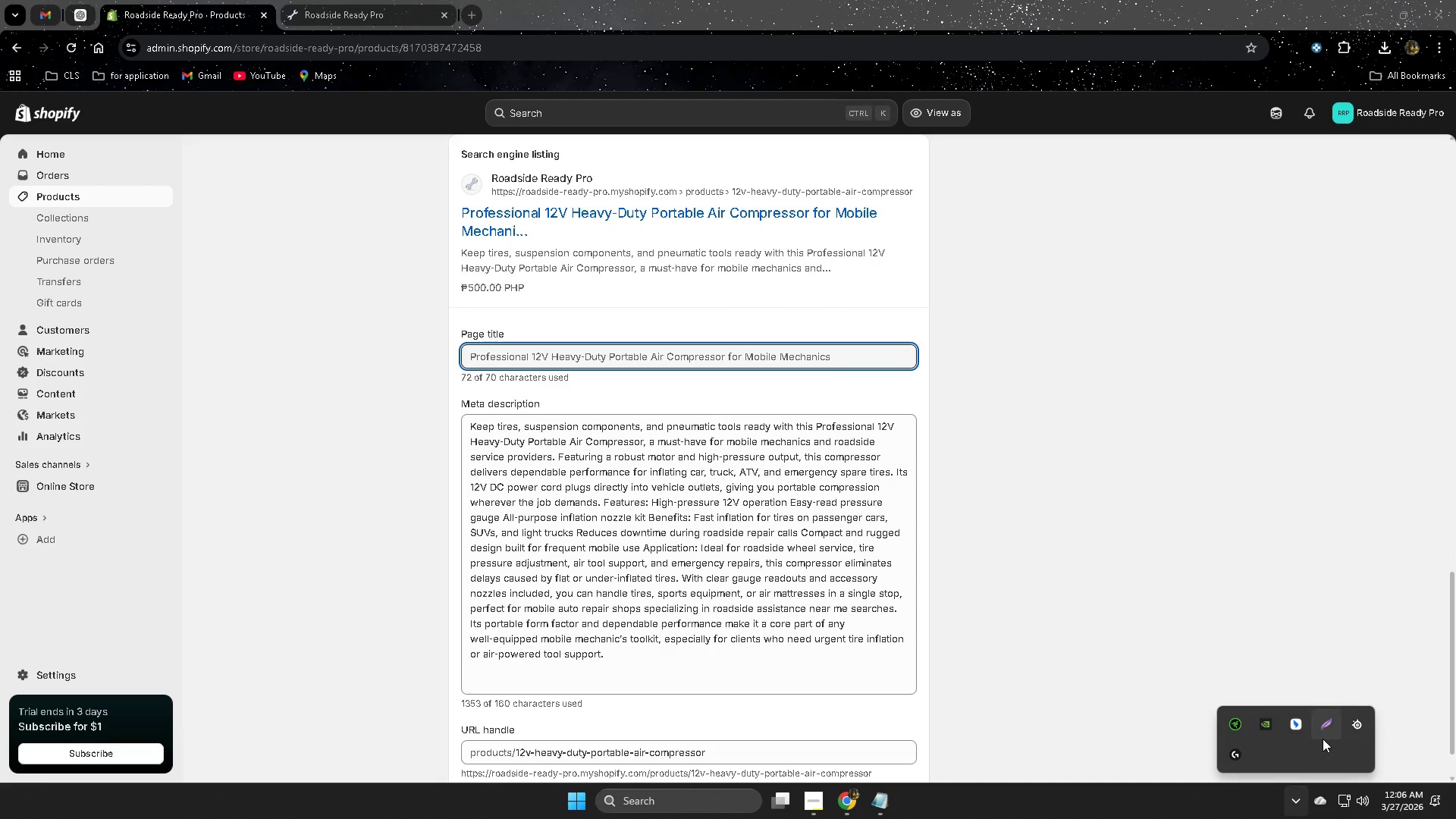 
left_click([1323, 733])
 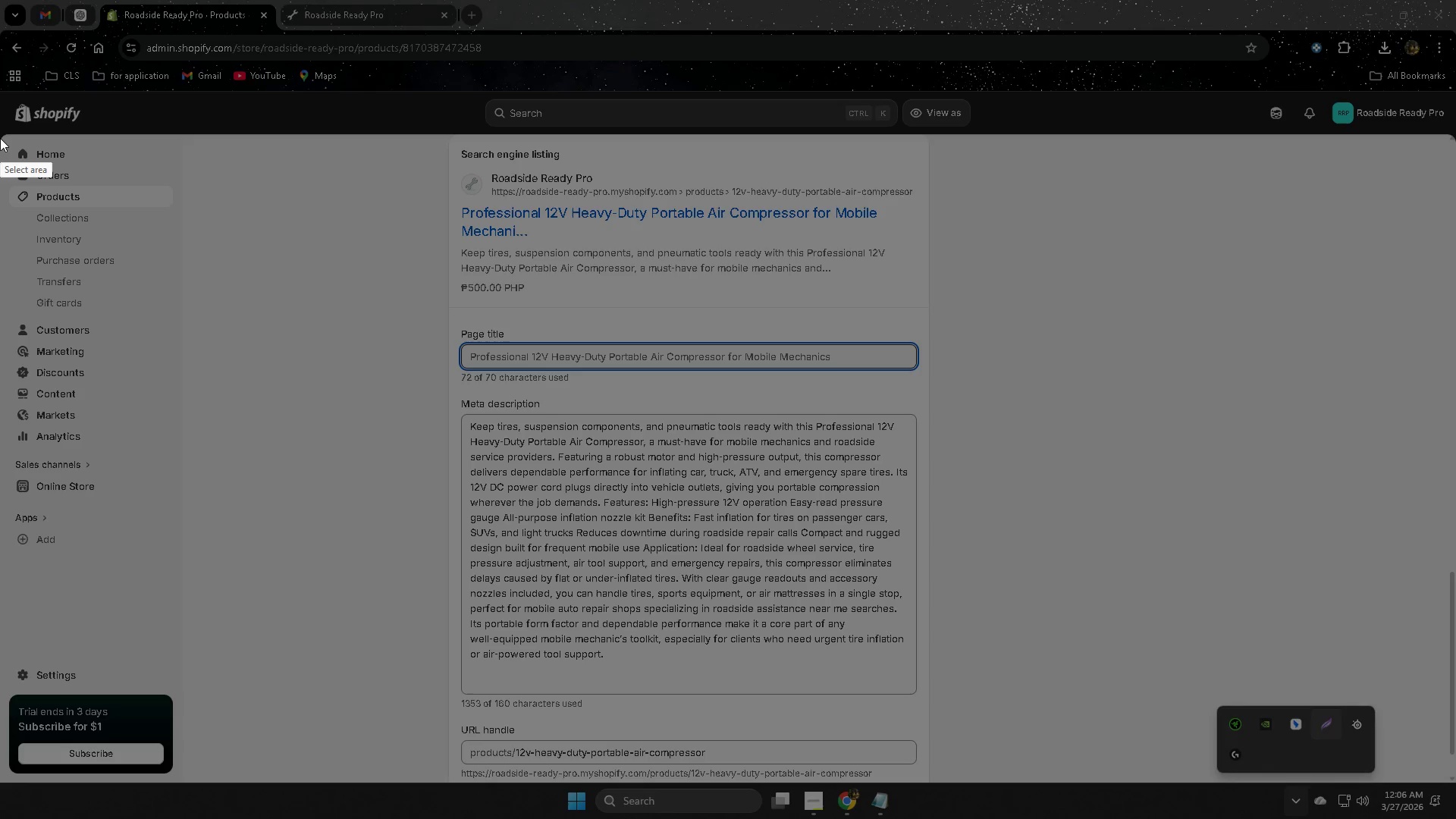 
left_click_drag(start_coordinate=[4, 136], to_coordinate=[1048, 780])
 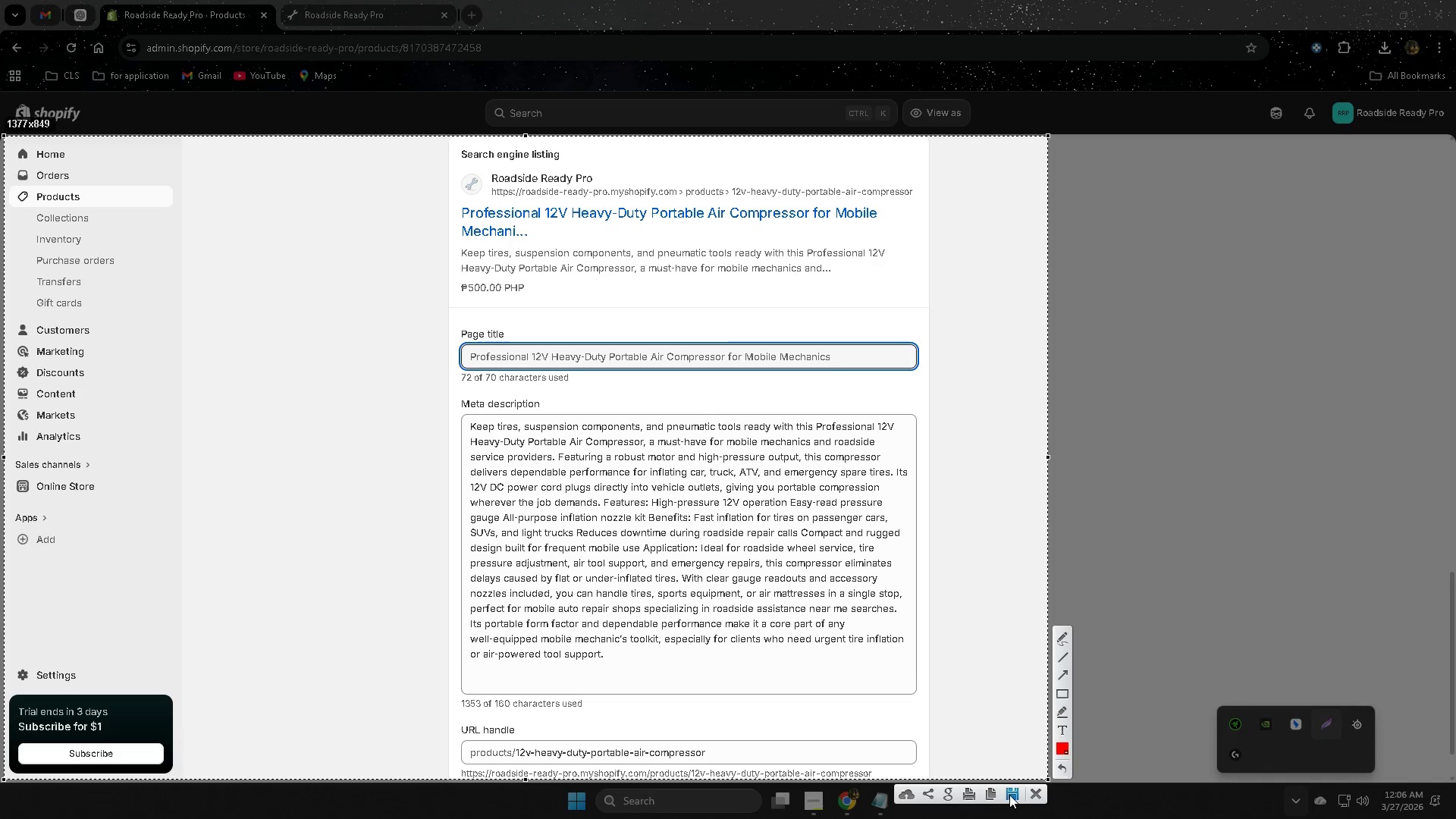 
left_click([1009, 795])
 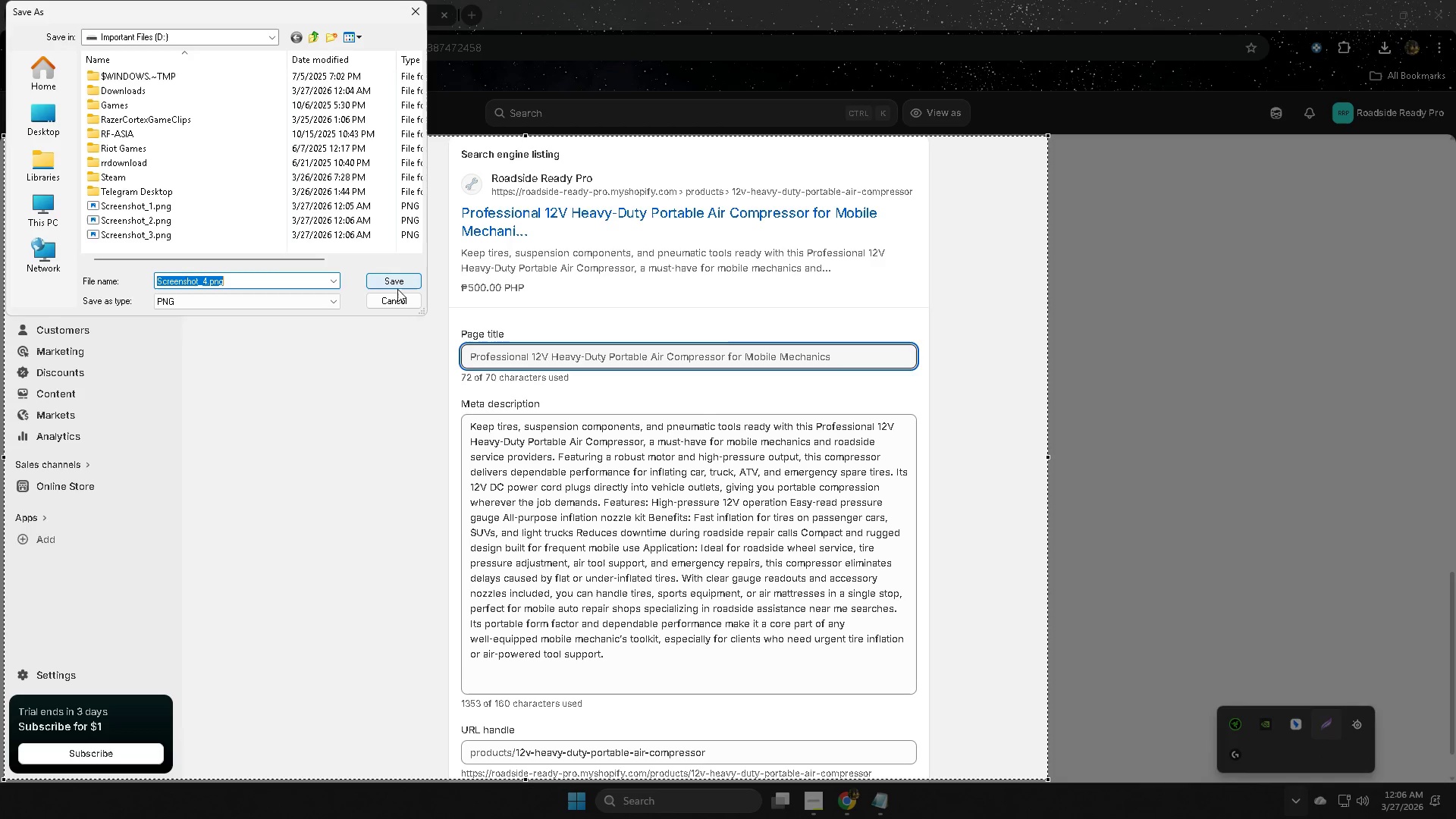 
left_click([399, 282])
 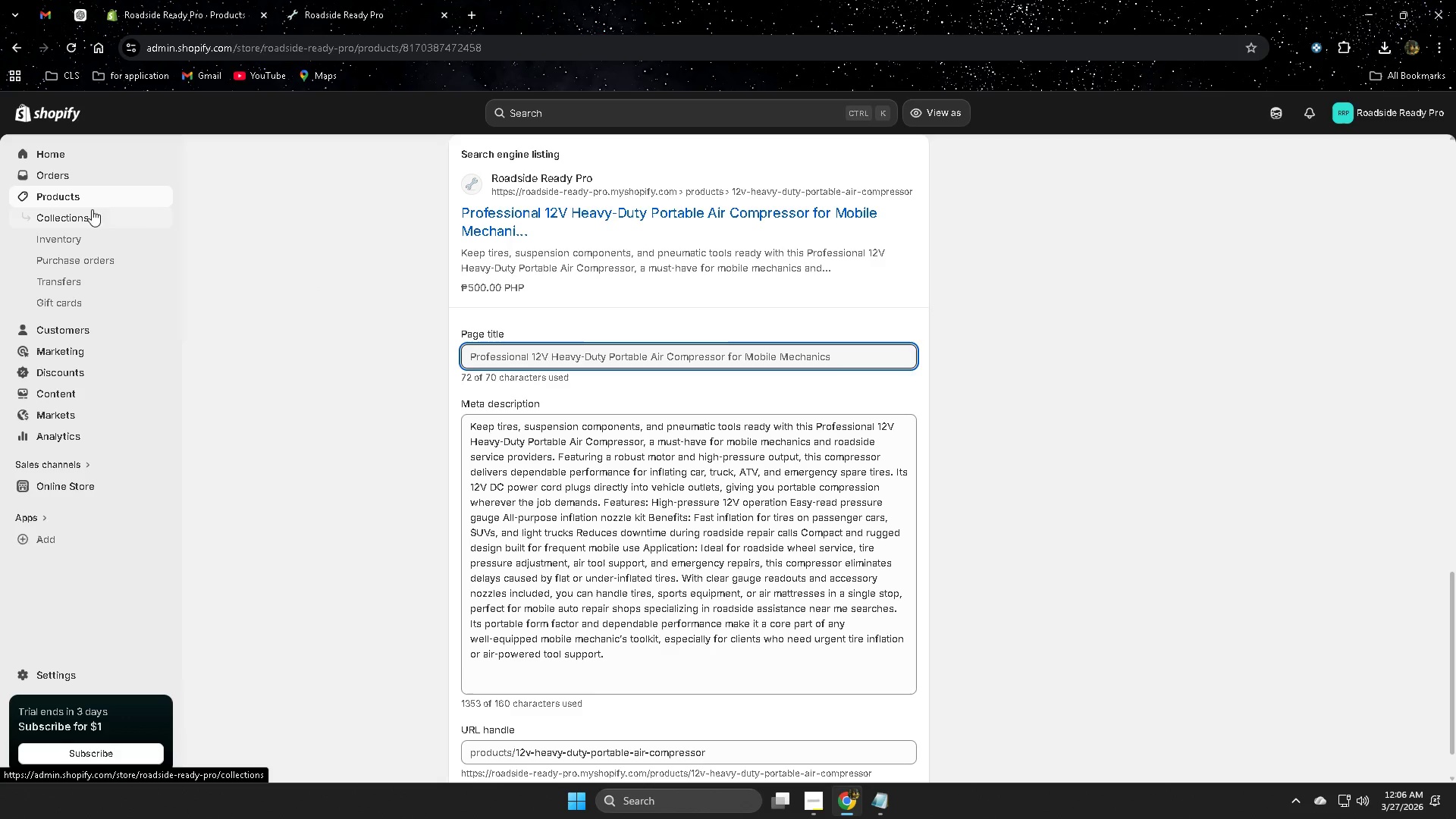 
left_click([89, 200])
 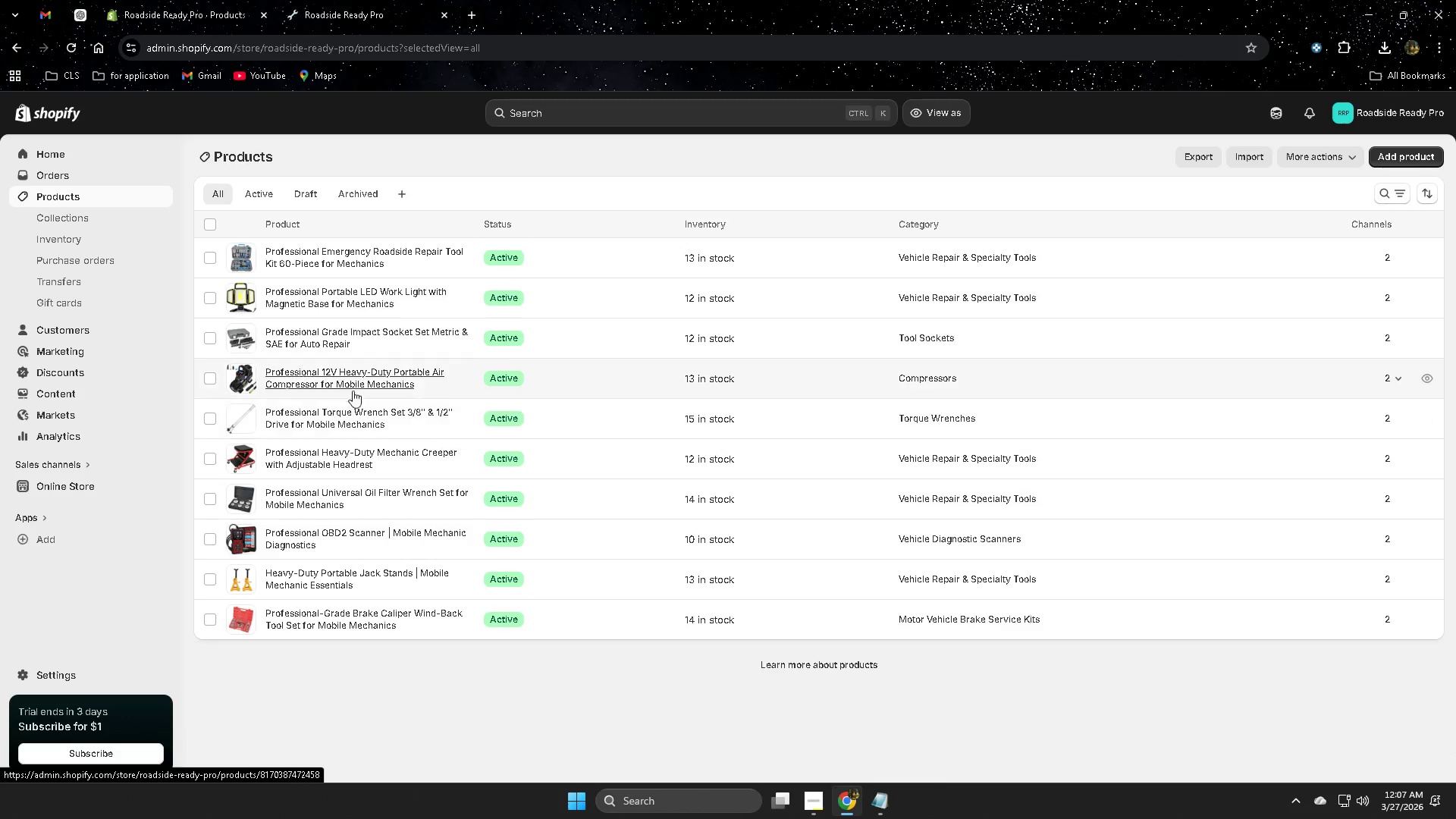 
left_click([359, 417])
 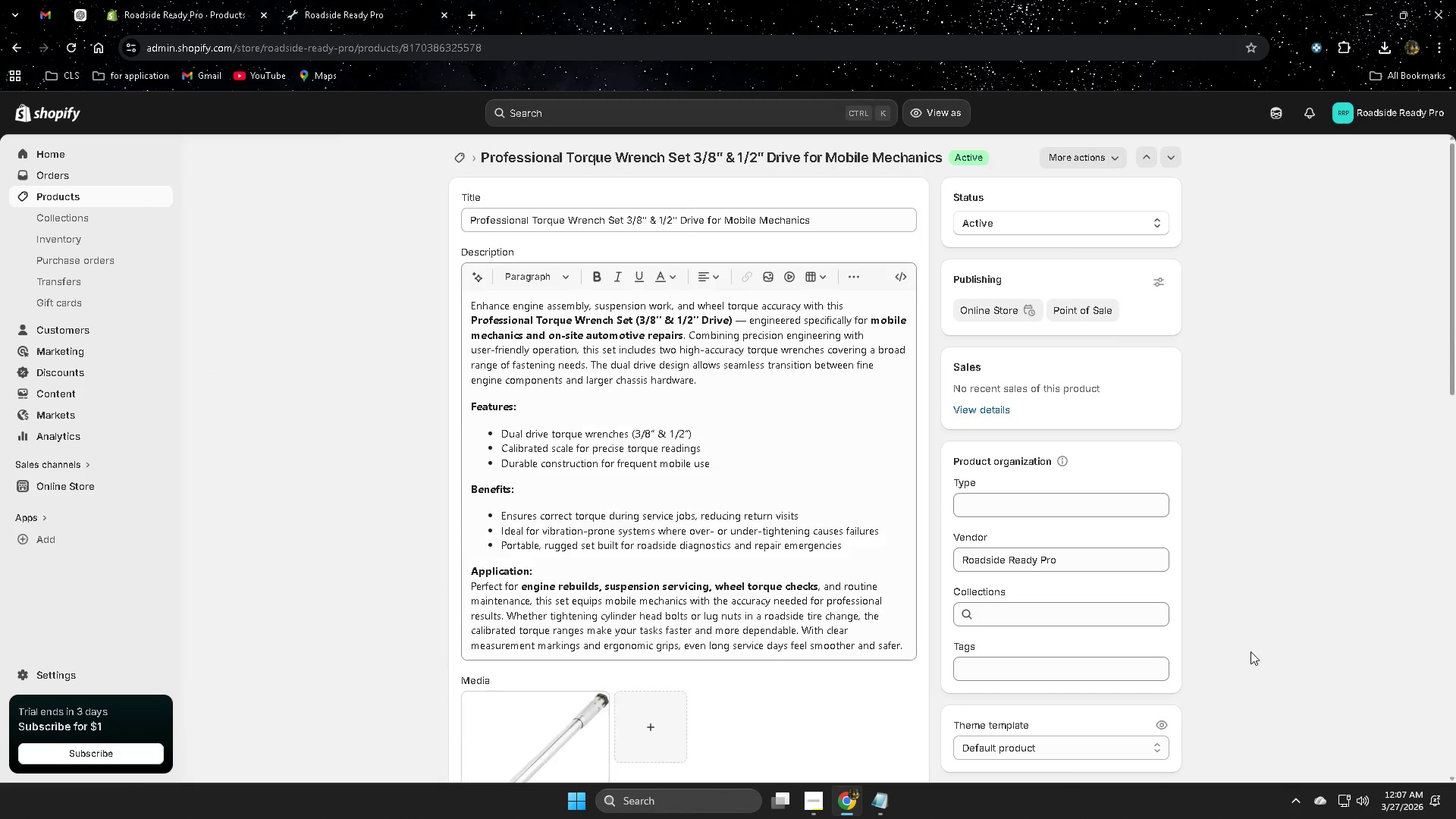 
scroll: coordinate [990, 617], scroll_direction: down, amount: 20.0
 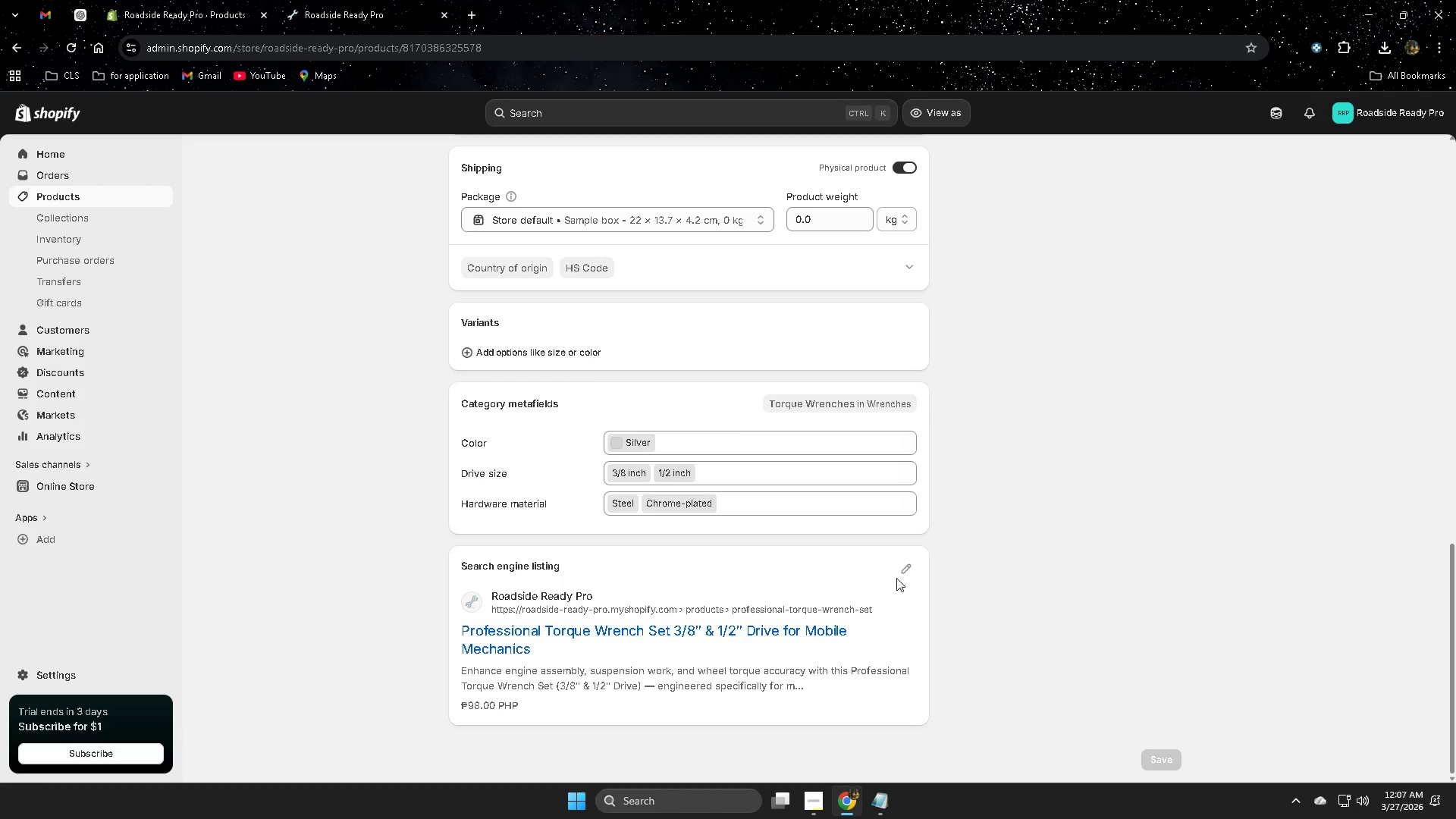 
left_click([902, 573])
 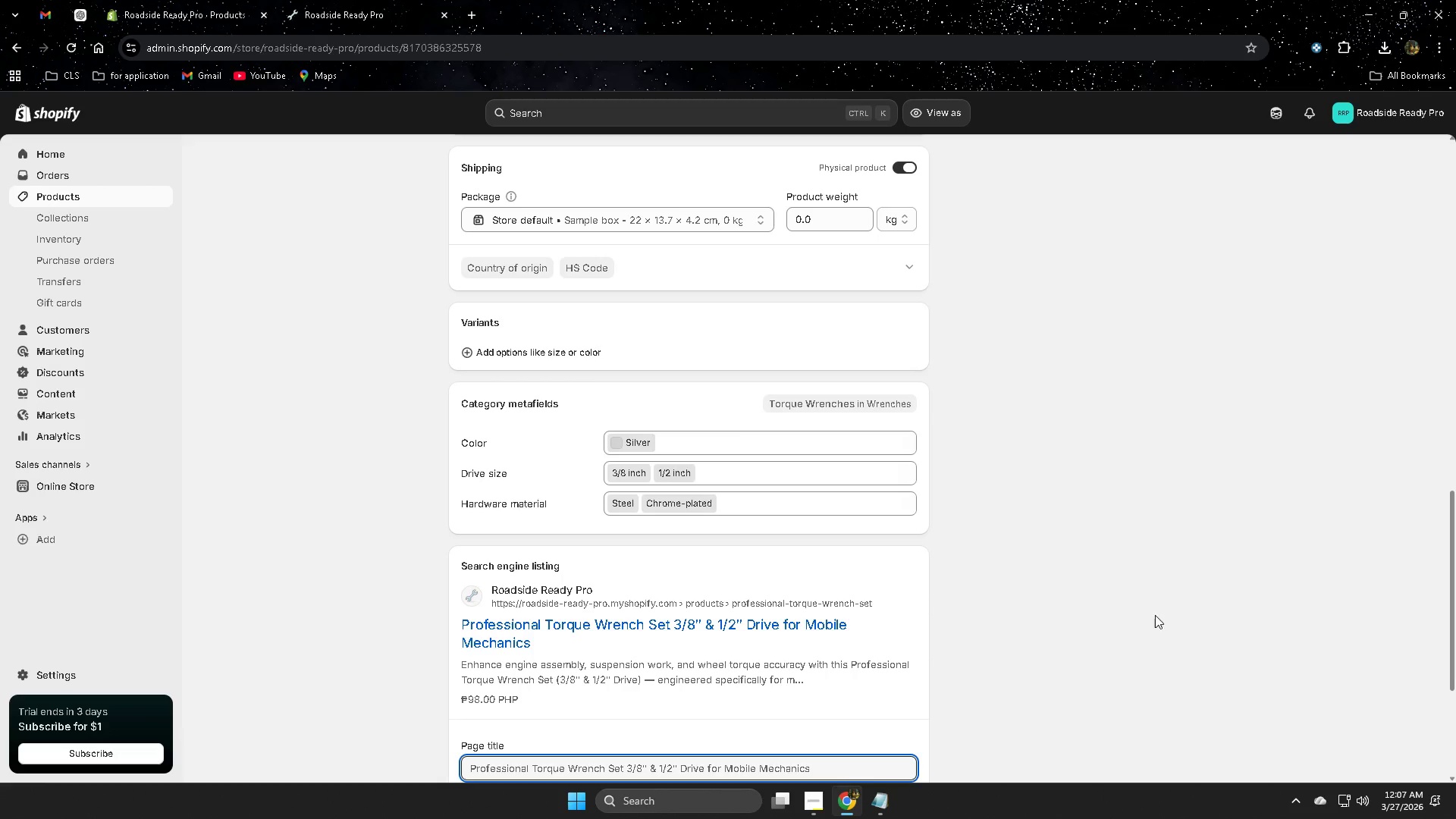 
scroll: coordinate [1239, 620], scroll_direction: down, amount: 6.0
 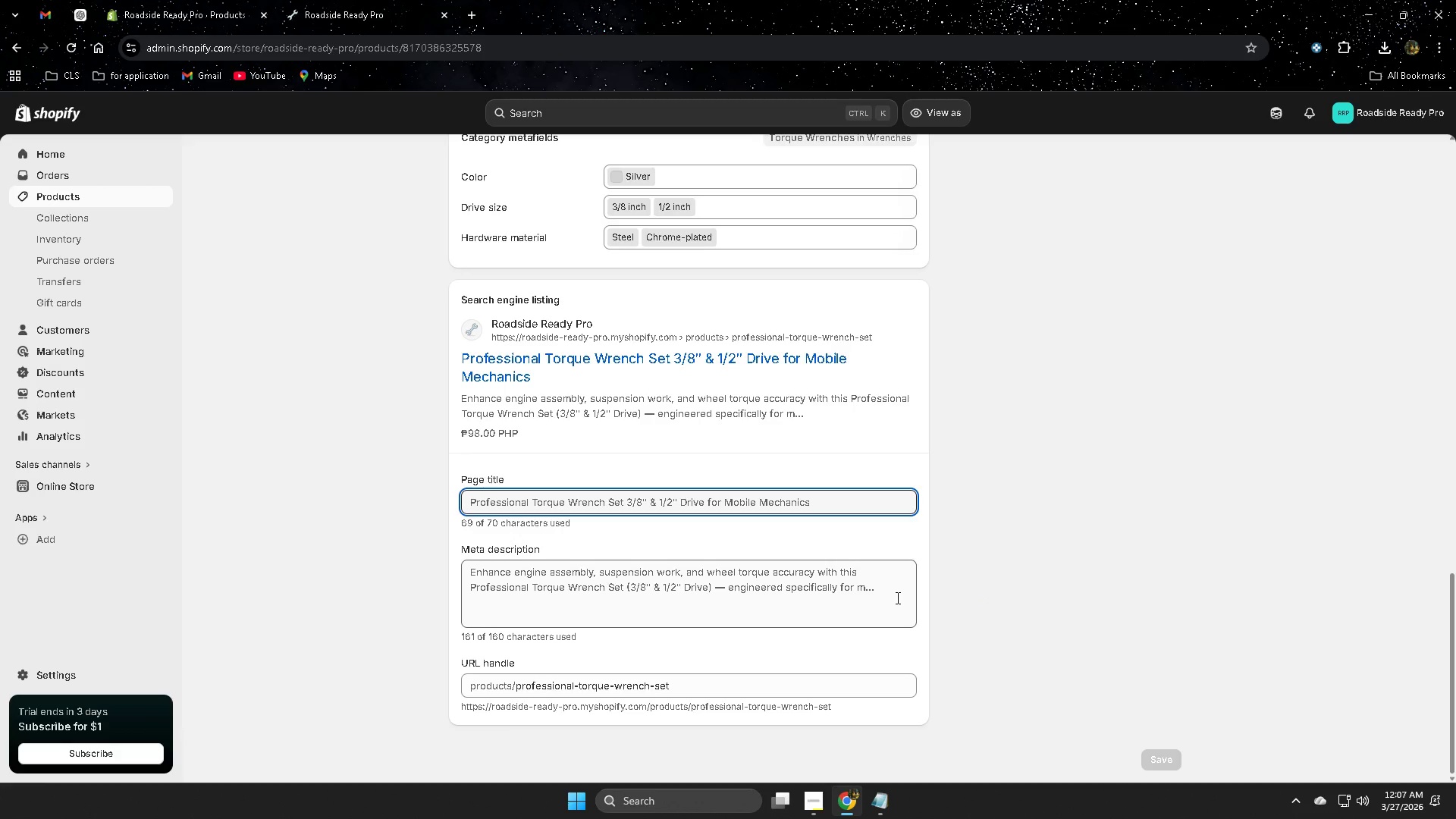 
left_click([881, 592])
 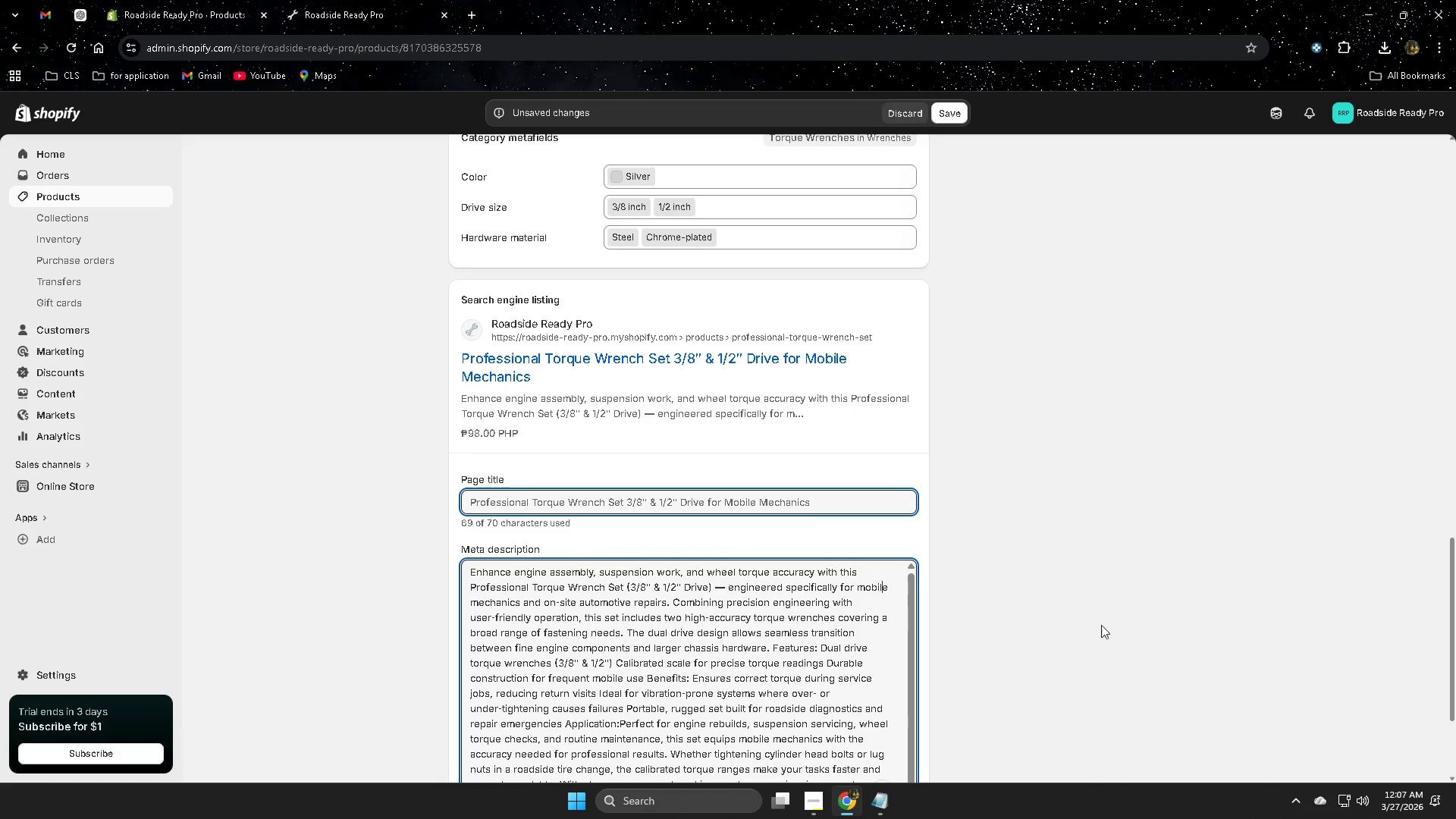 
scroll: coordinate [1105, 622], scroll_direction: down, amount: 4.0
 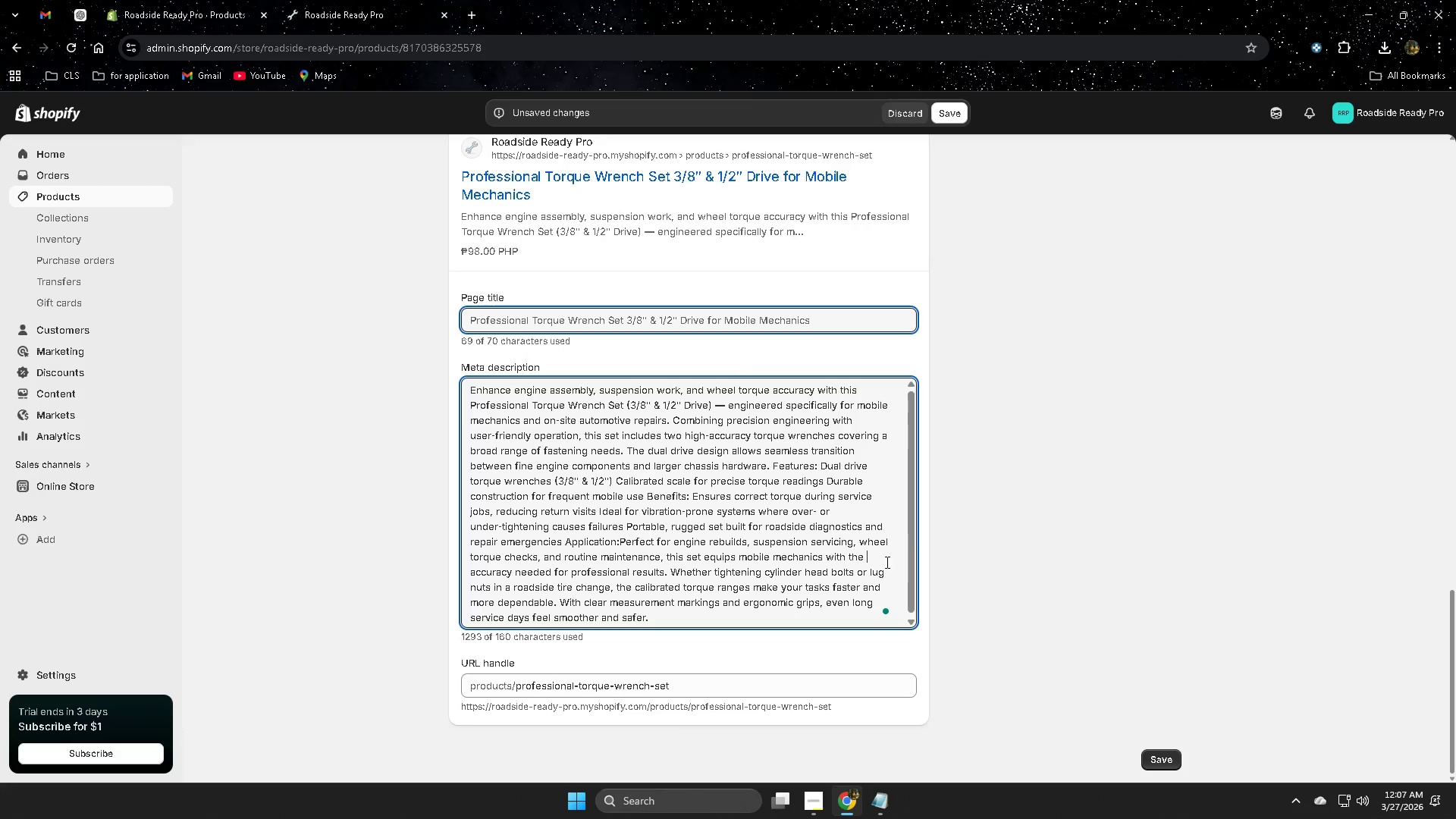 
double_click([1031, 580])
 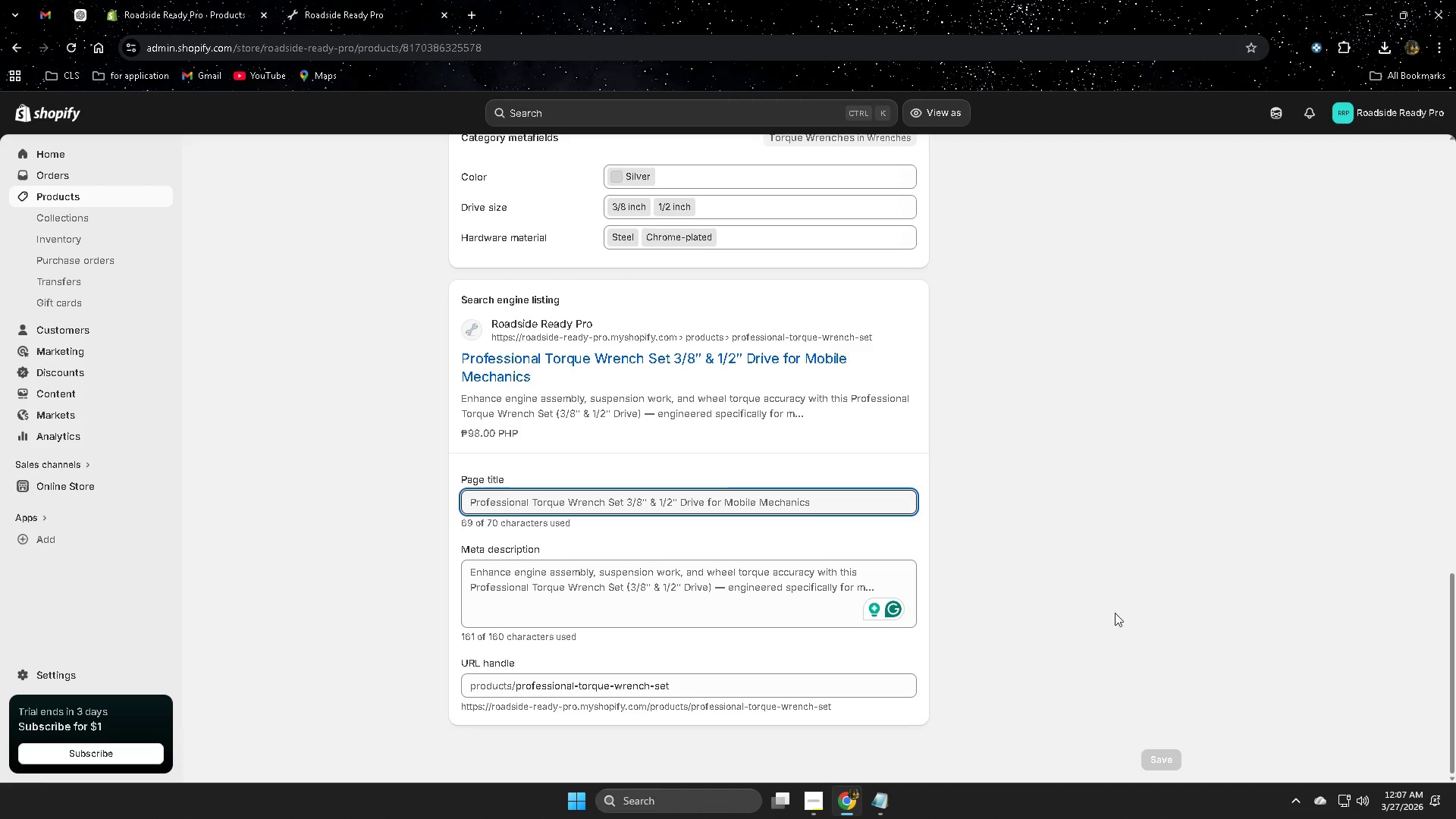 
left_click([1291, 802])
 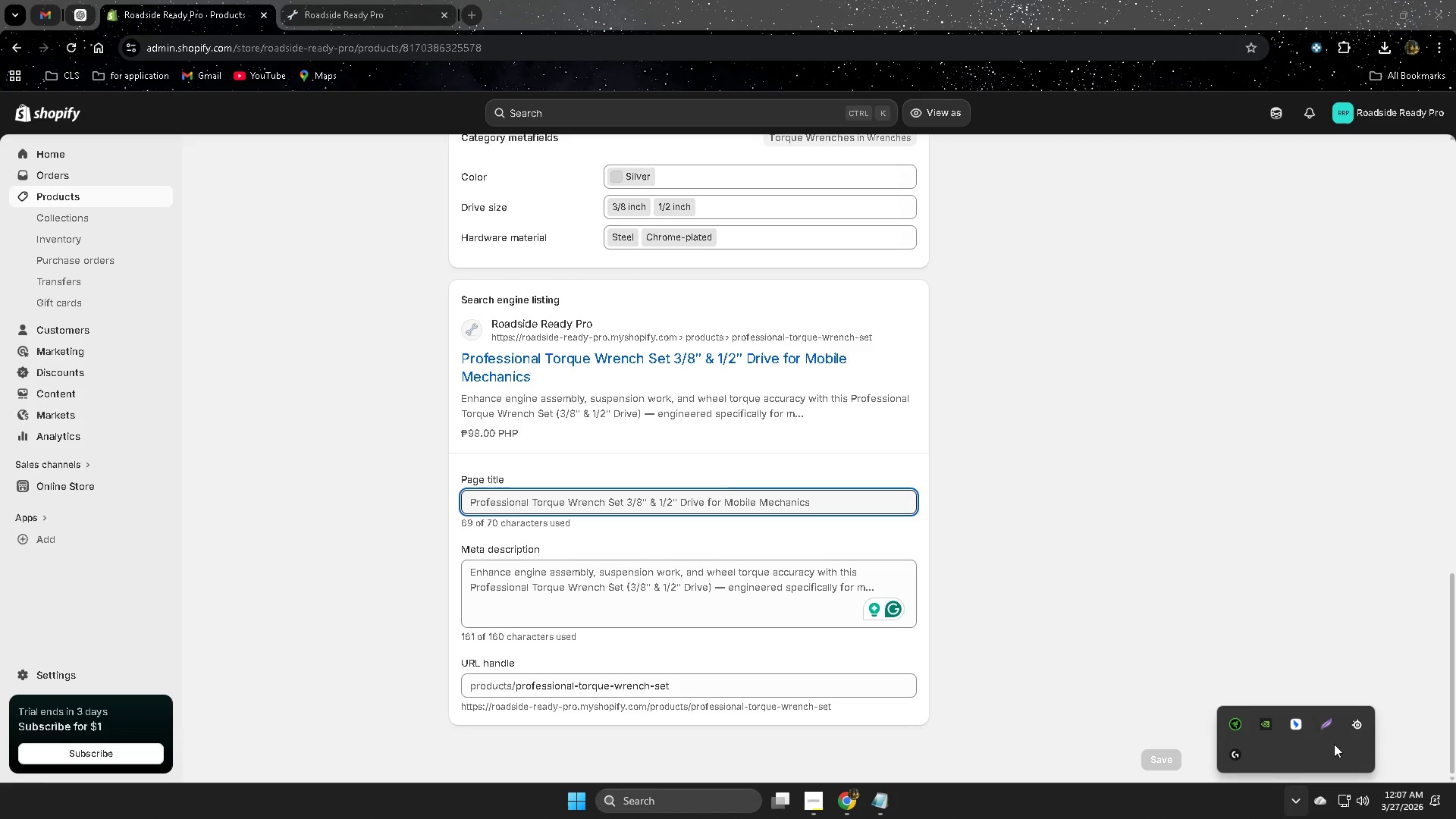 
left_click([1326, 727])
 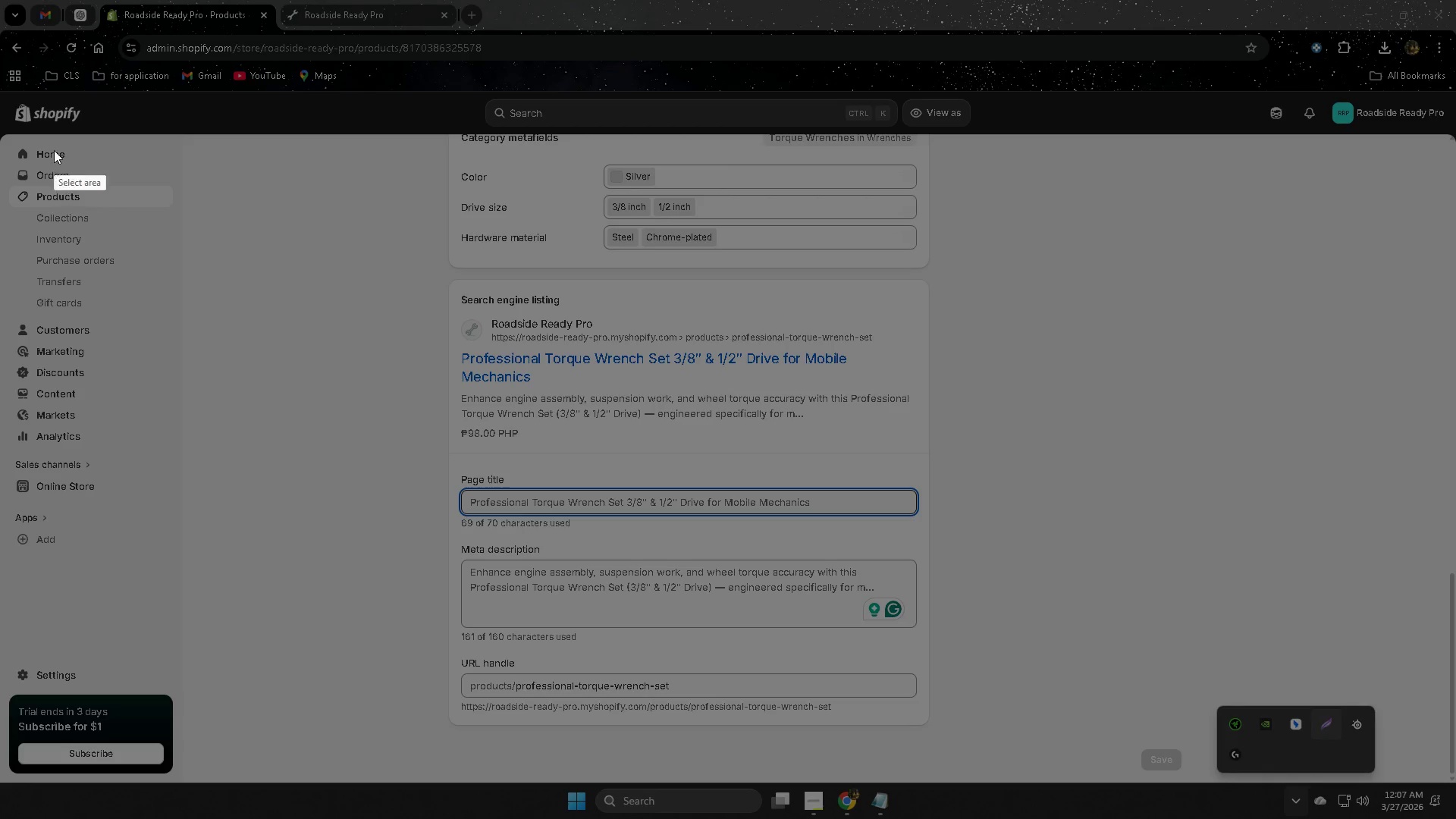 
left_click_drag(start_coordinate=[16, 113], to_coordinate=[1002, 782])
 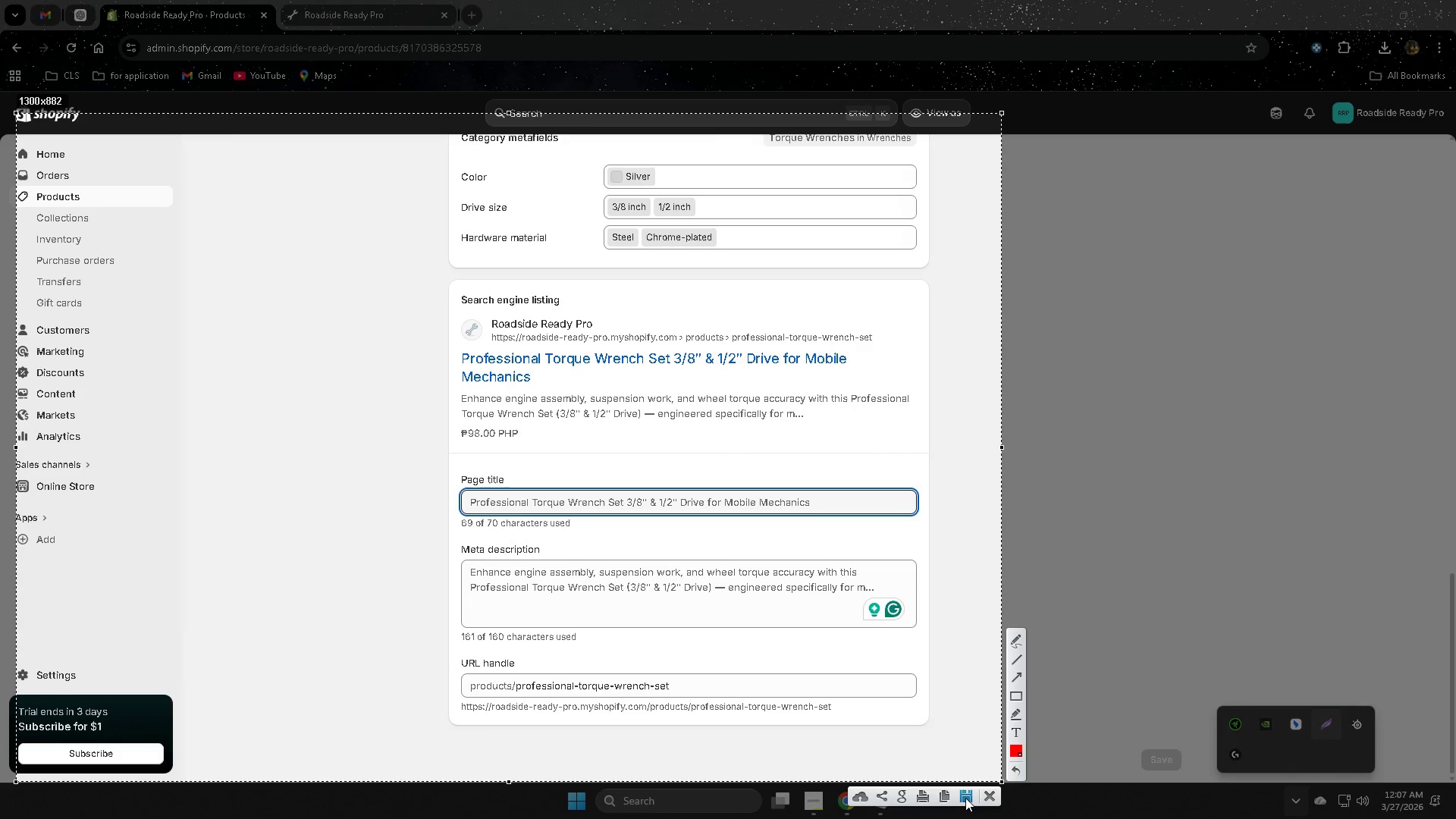 
left_click([965, 798])
 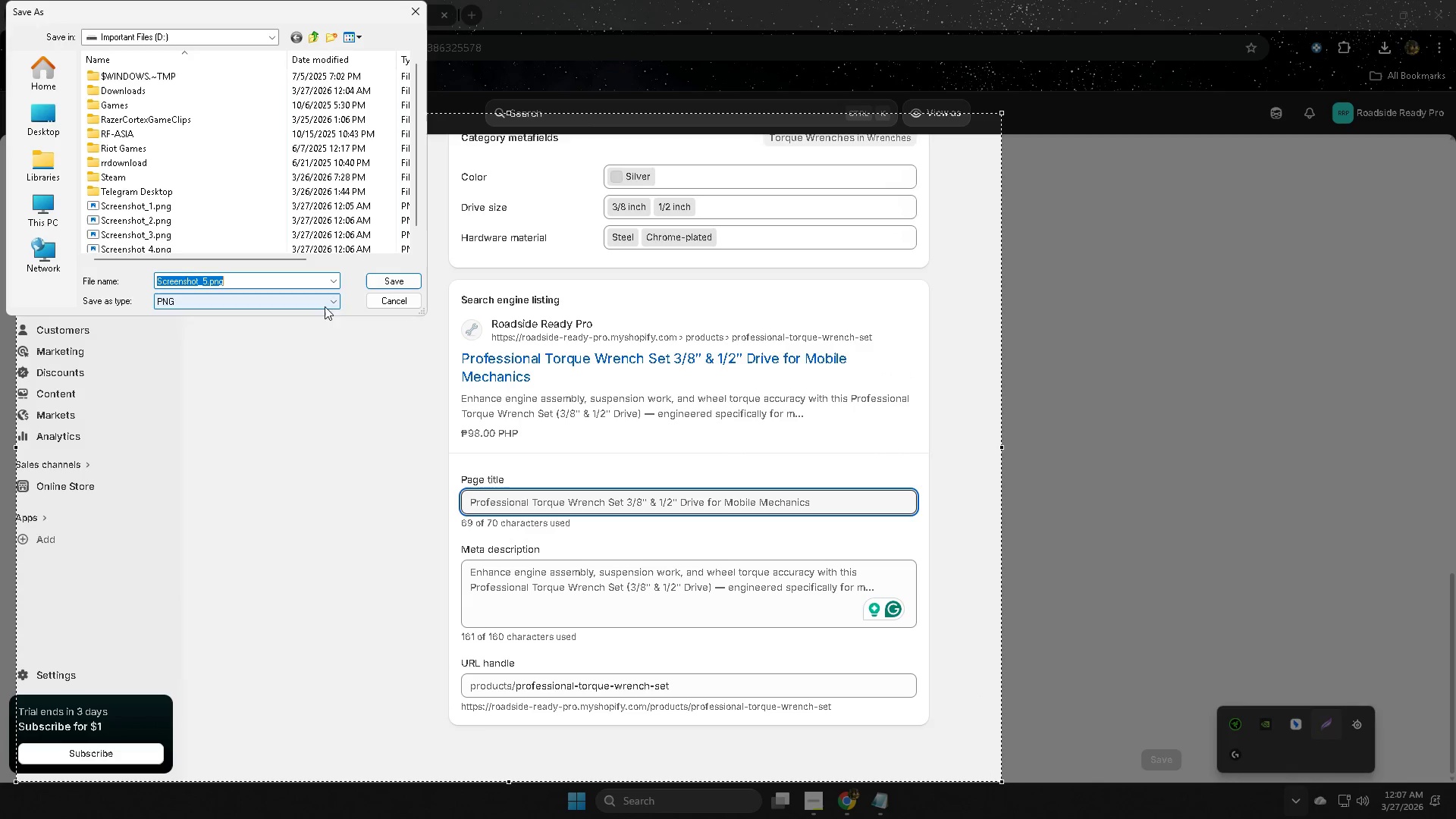 
left_click([394, 284])
 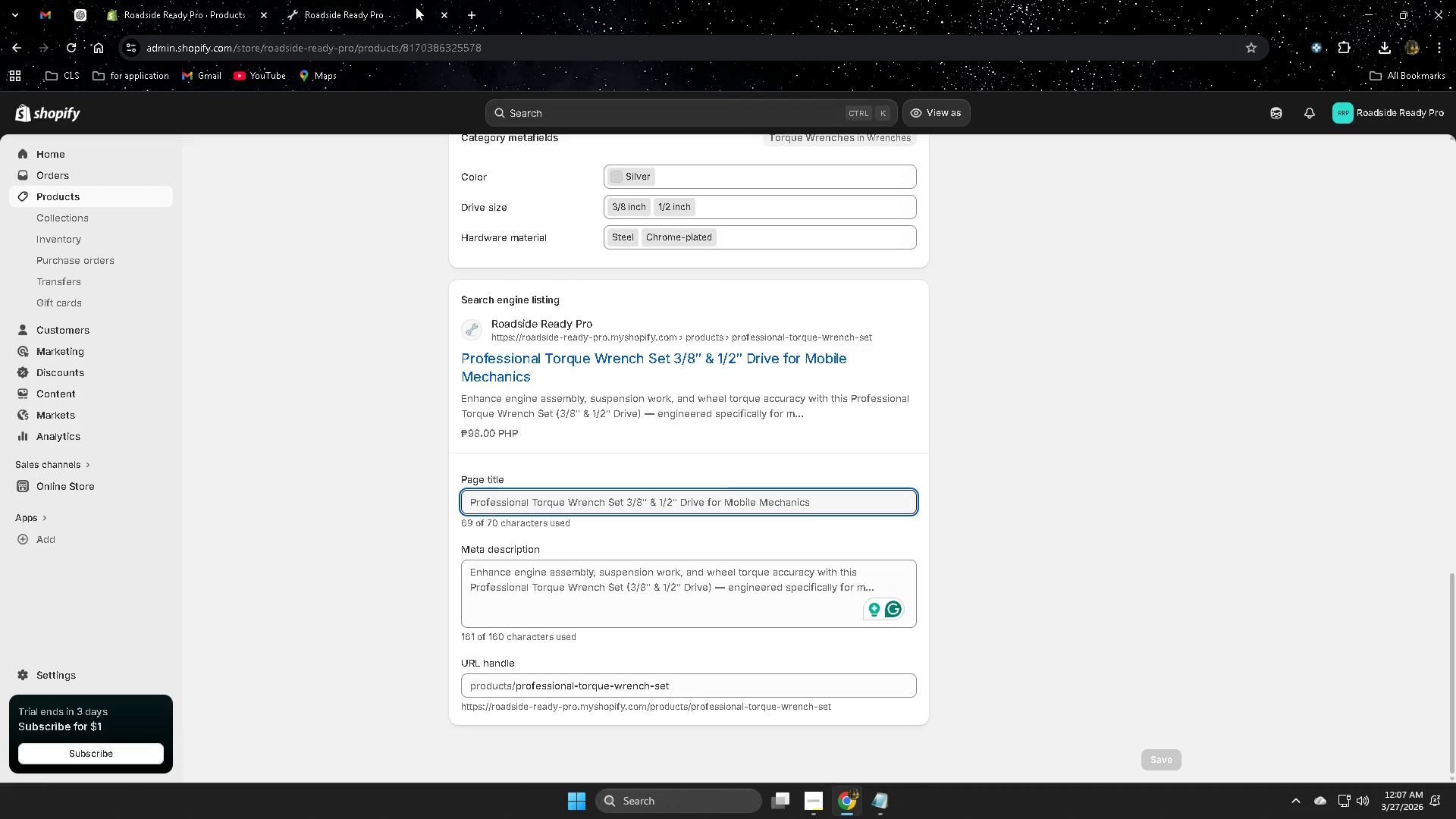 
left_click([478, 20])
 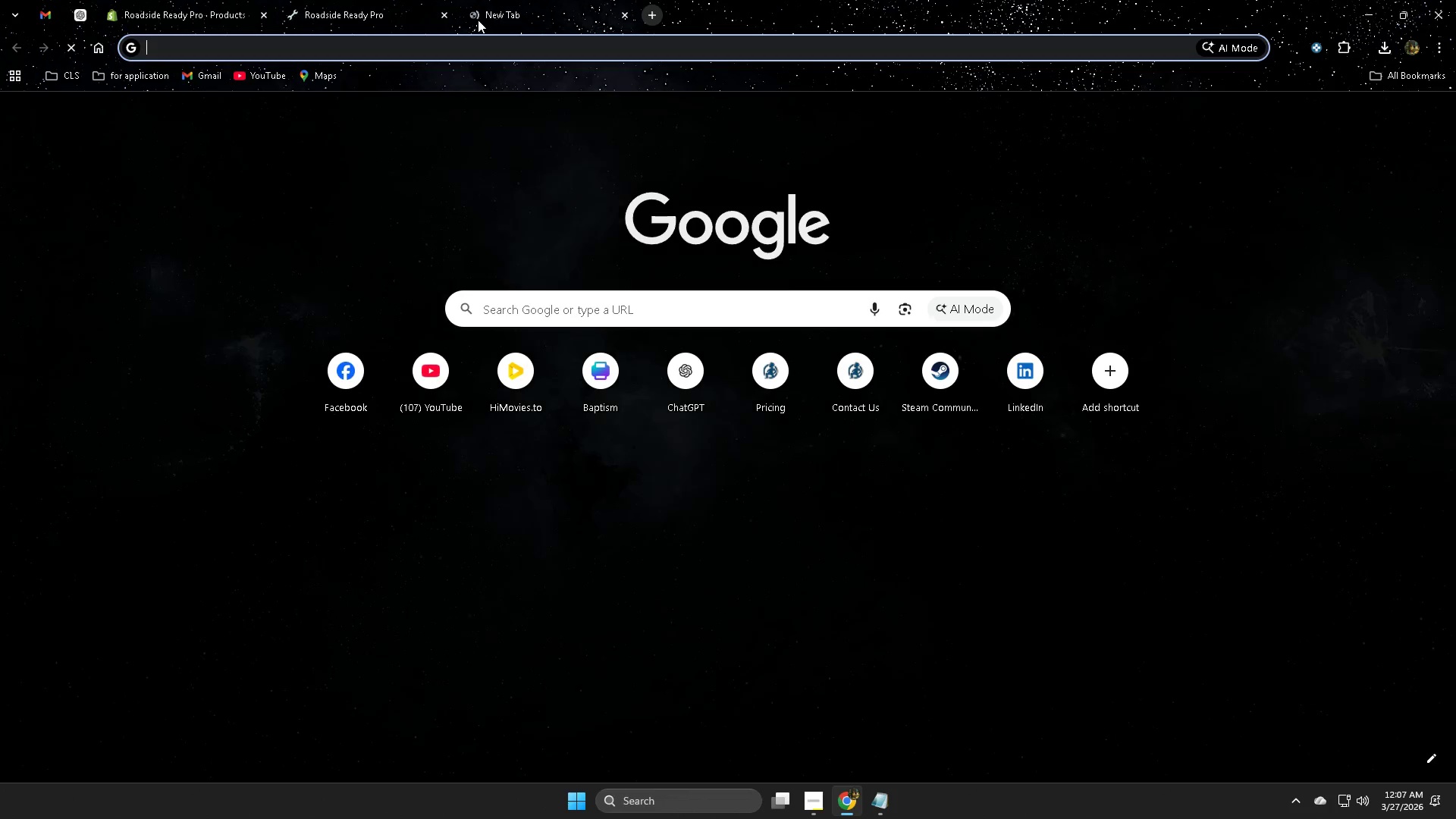 
type(ez)
 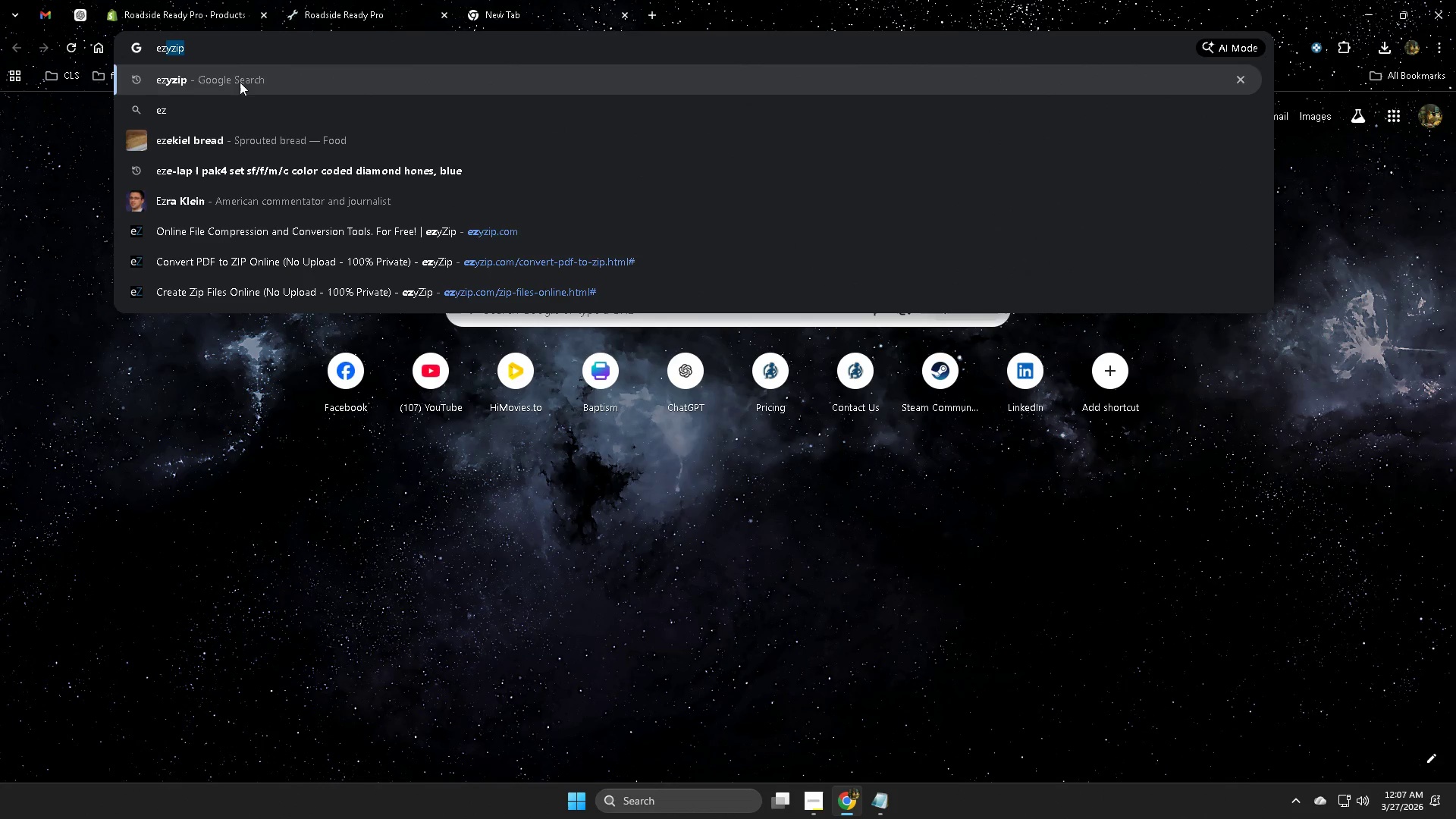 
key(Enter)
 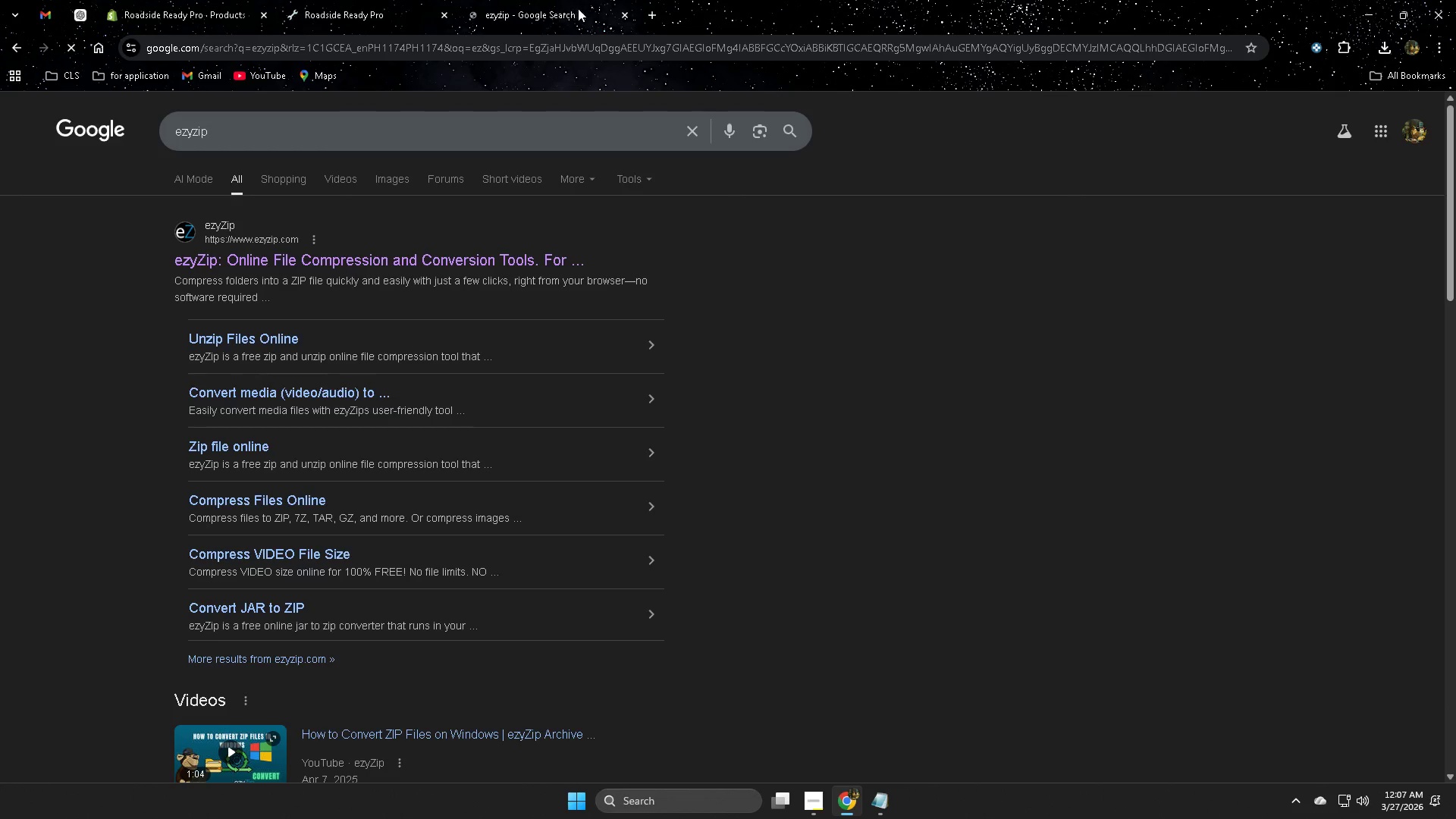 
left_click([626, 16])
 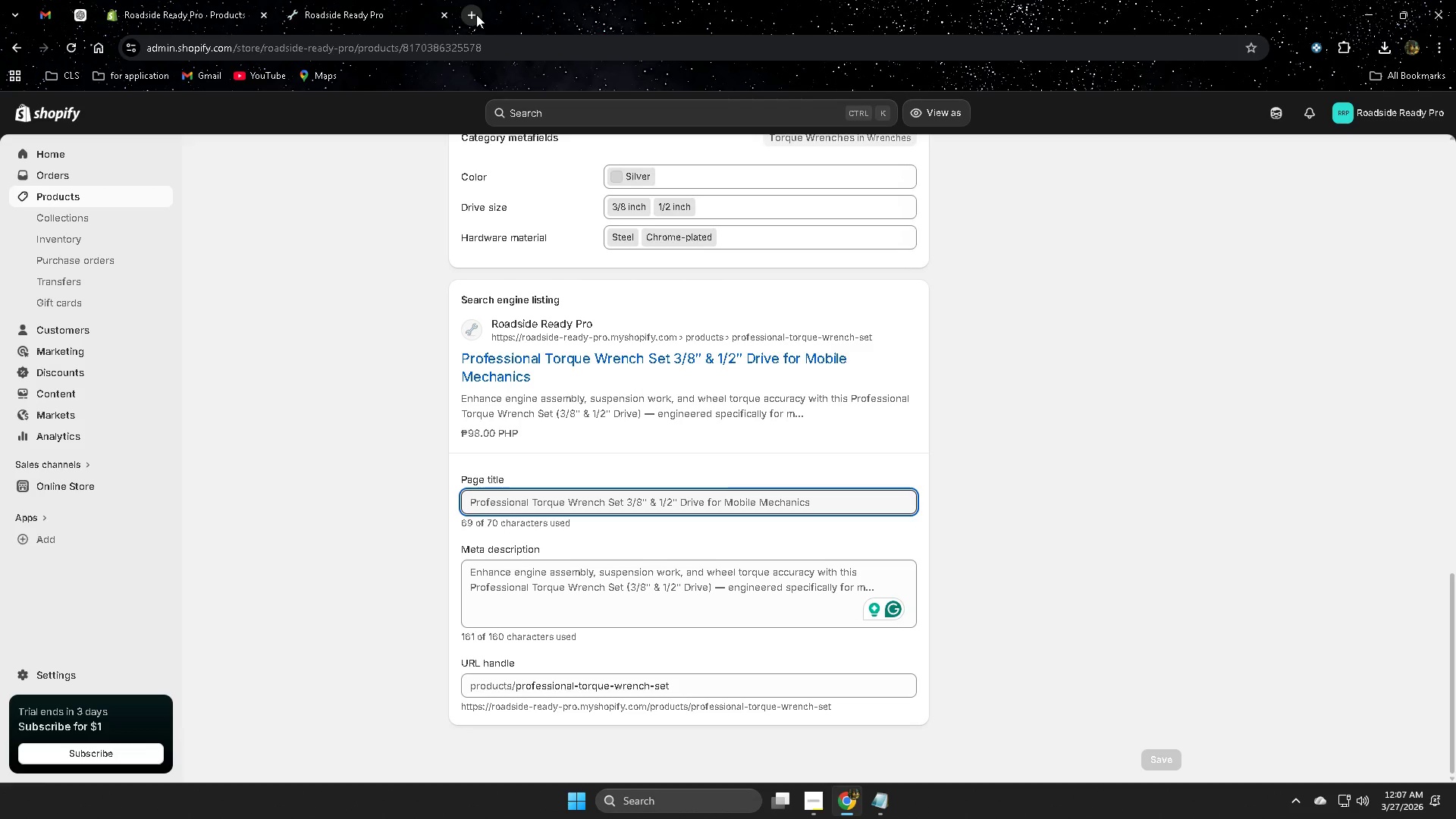 
left_click([476, 14])
 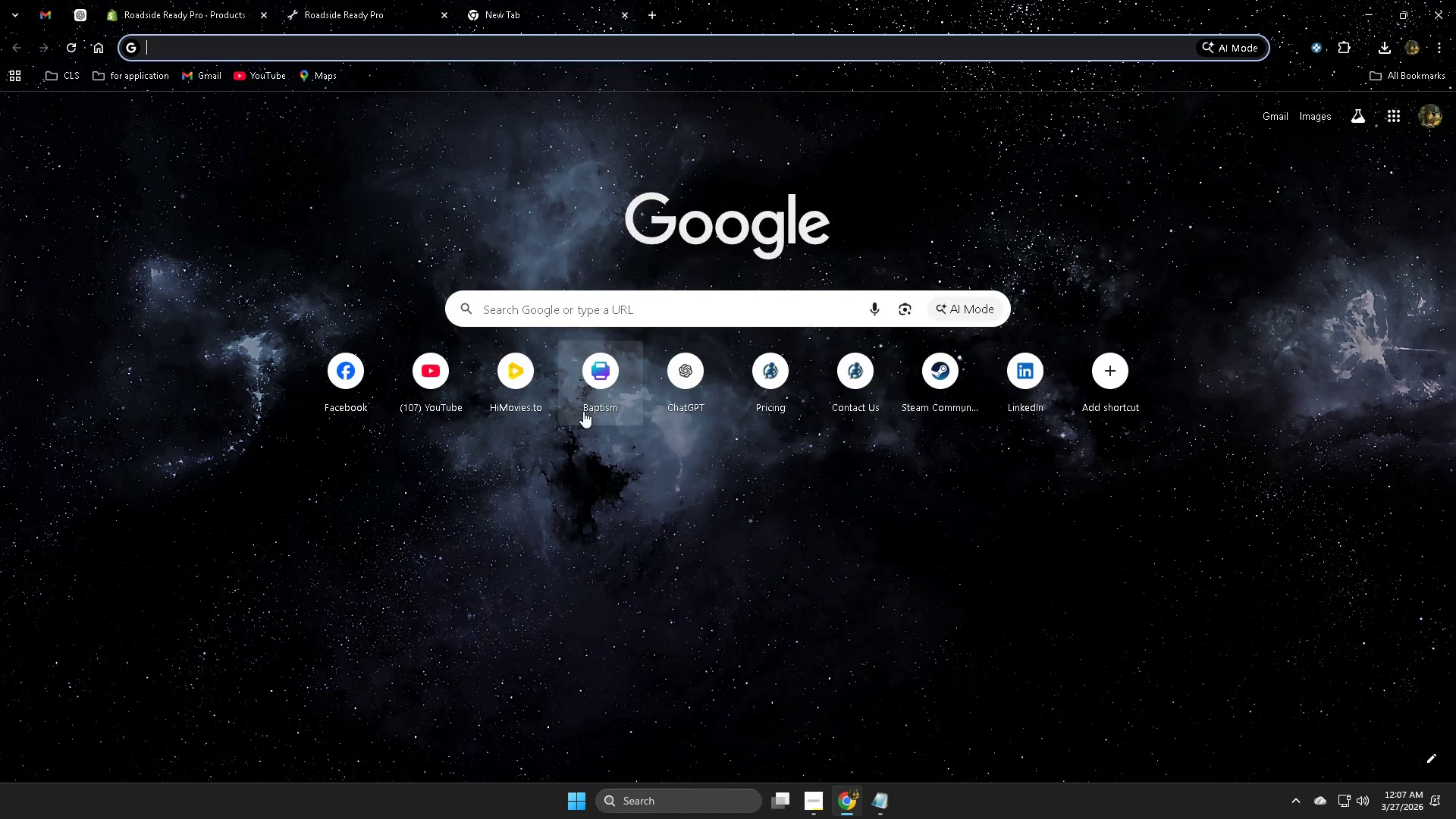 
left_click([608, 372])
 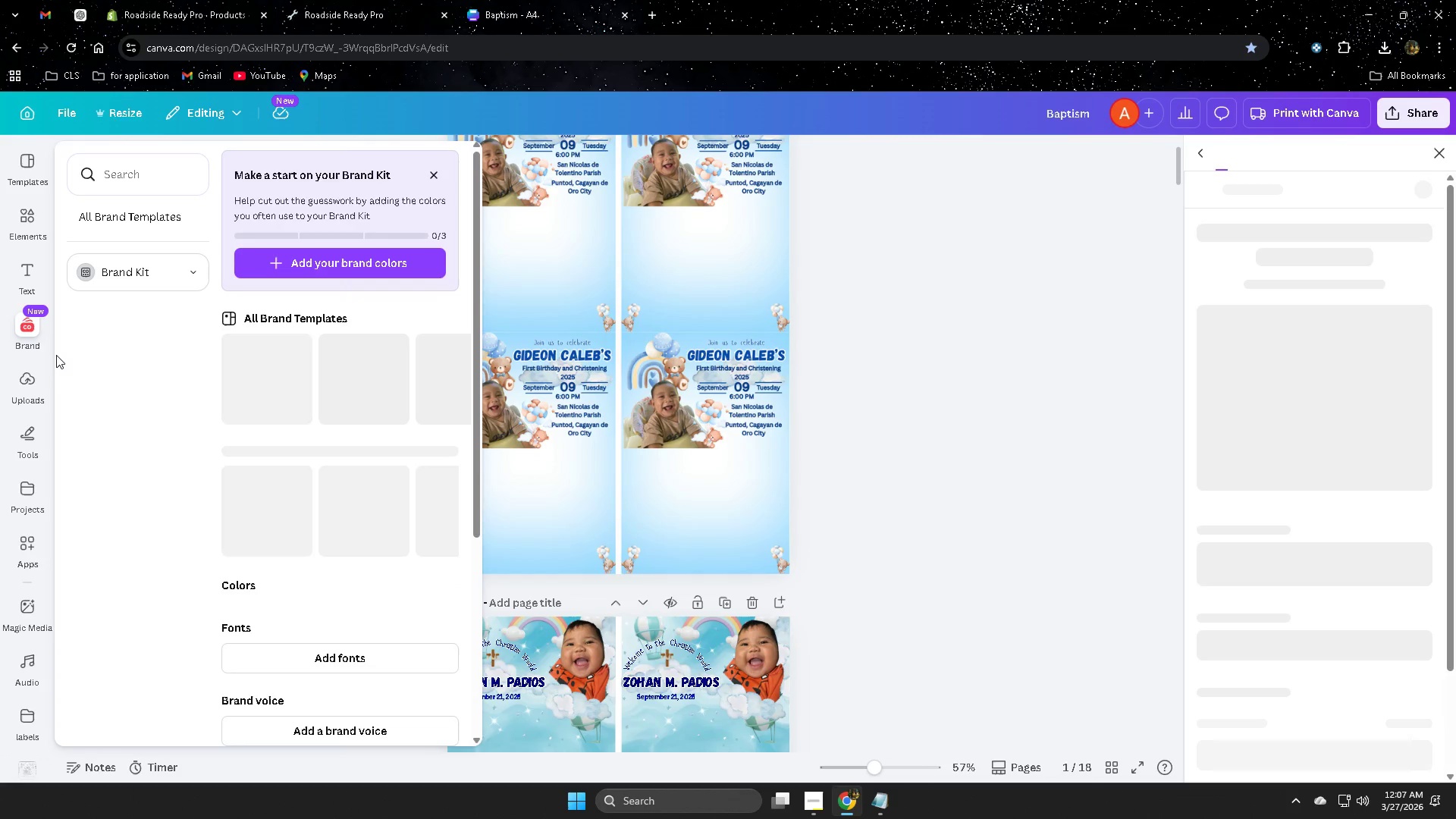 
wait(7.11)
 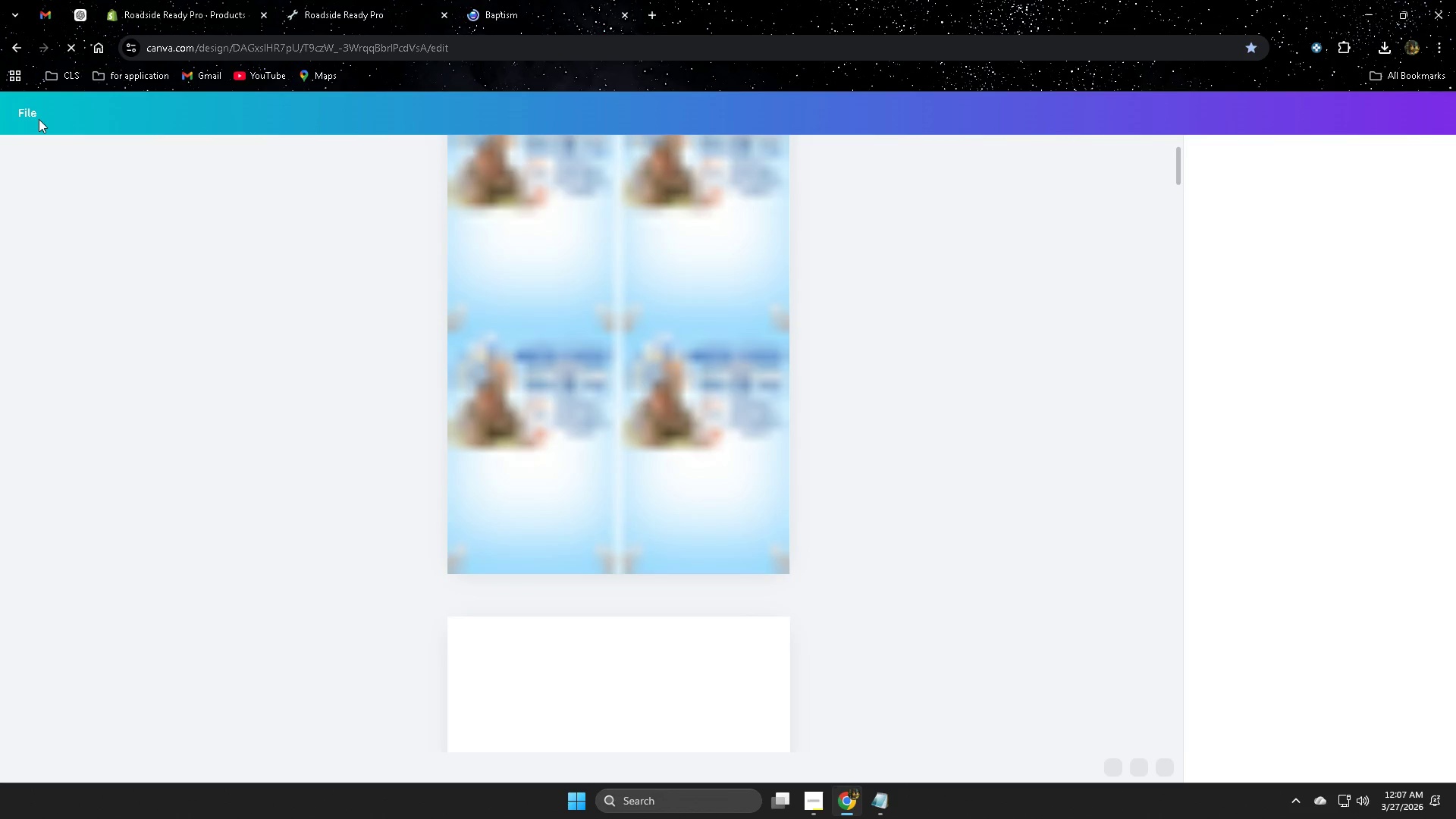 
left_click([33, 384])
 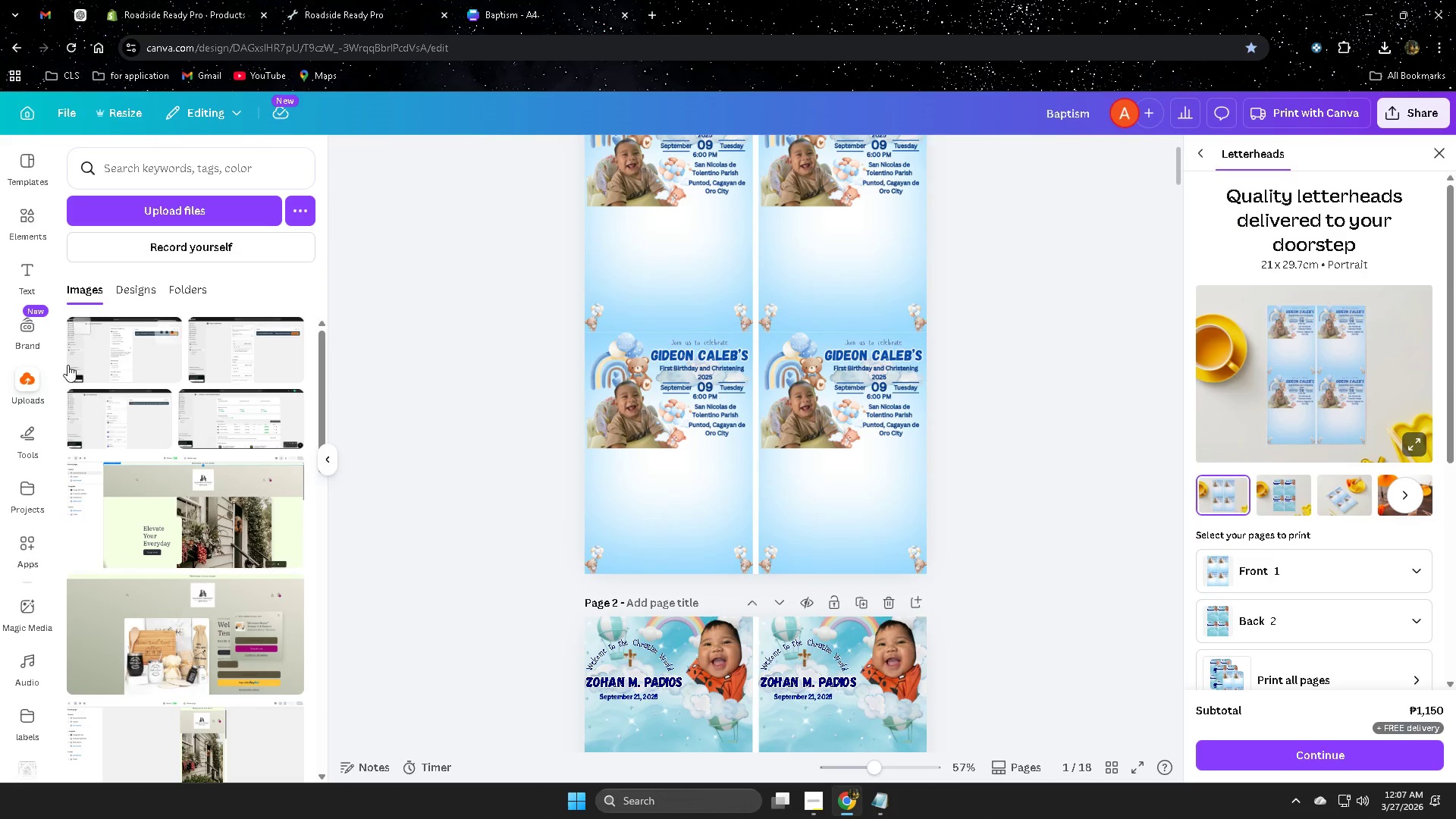 
left_click([30, 381])
 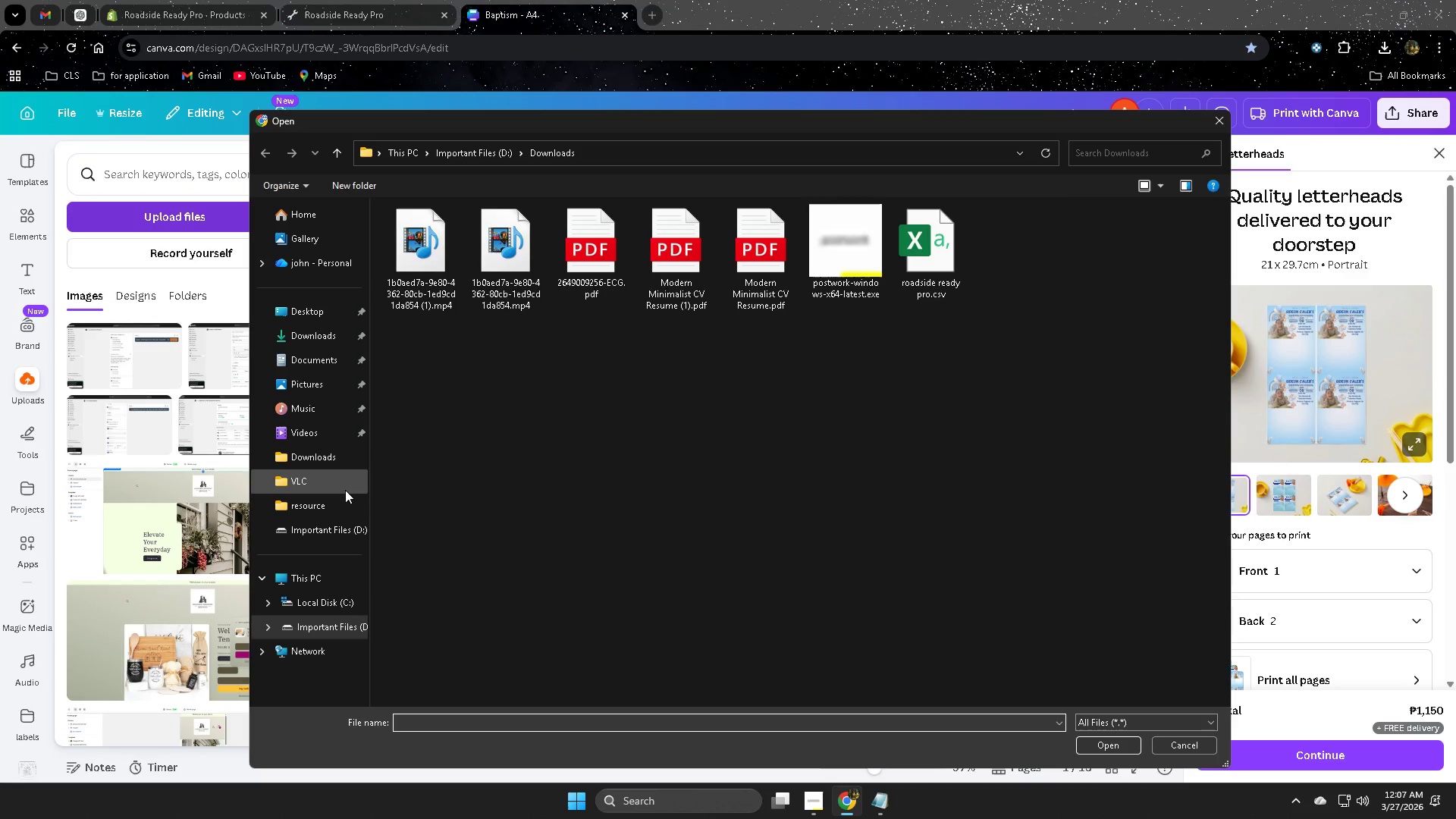 
wait(7.05)
 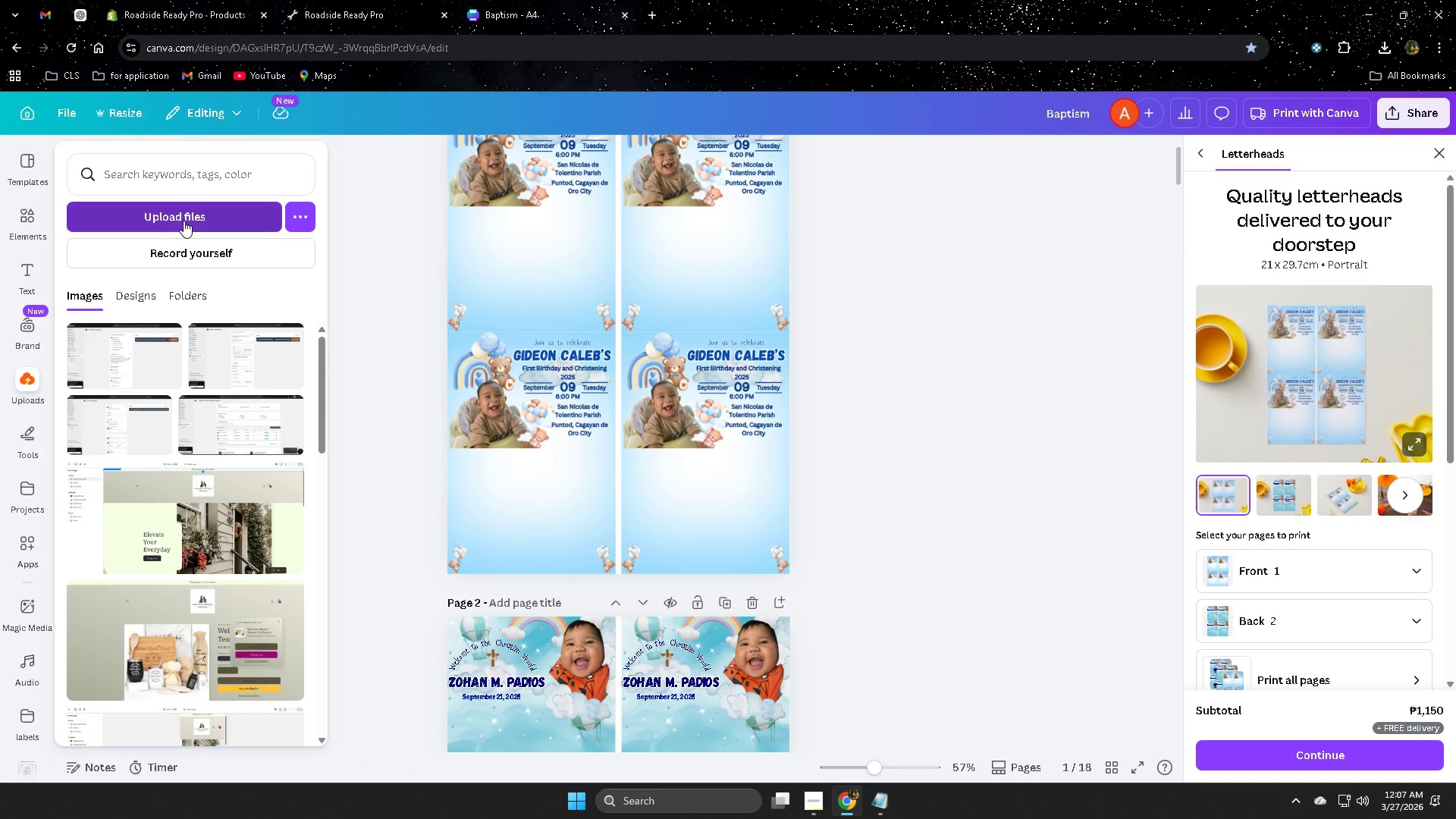 
left_click([339, 625])
 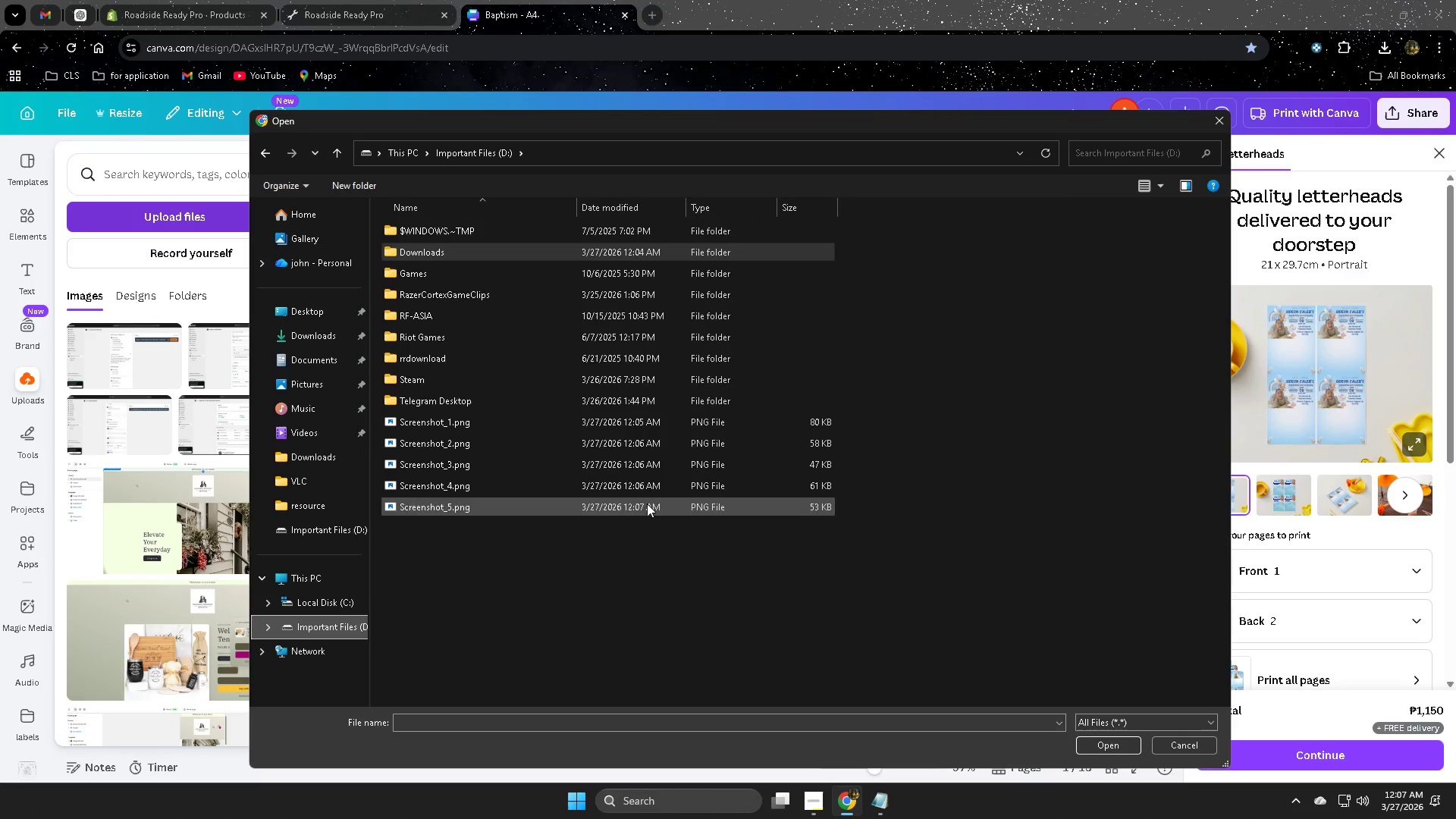 
left_click_drag(start_coordinate=[821, 564], to_coordinate=[628, 425])
 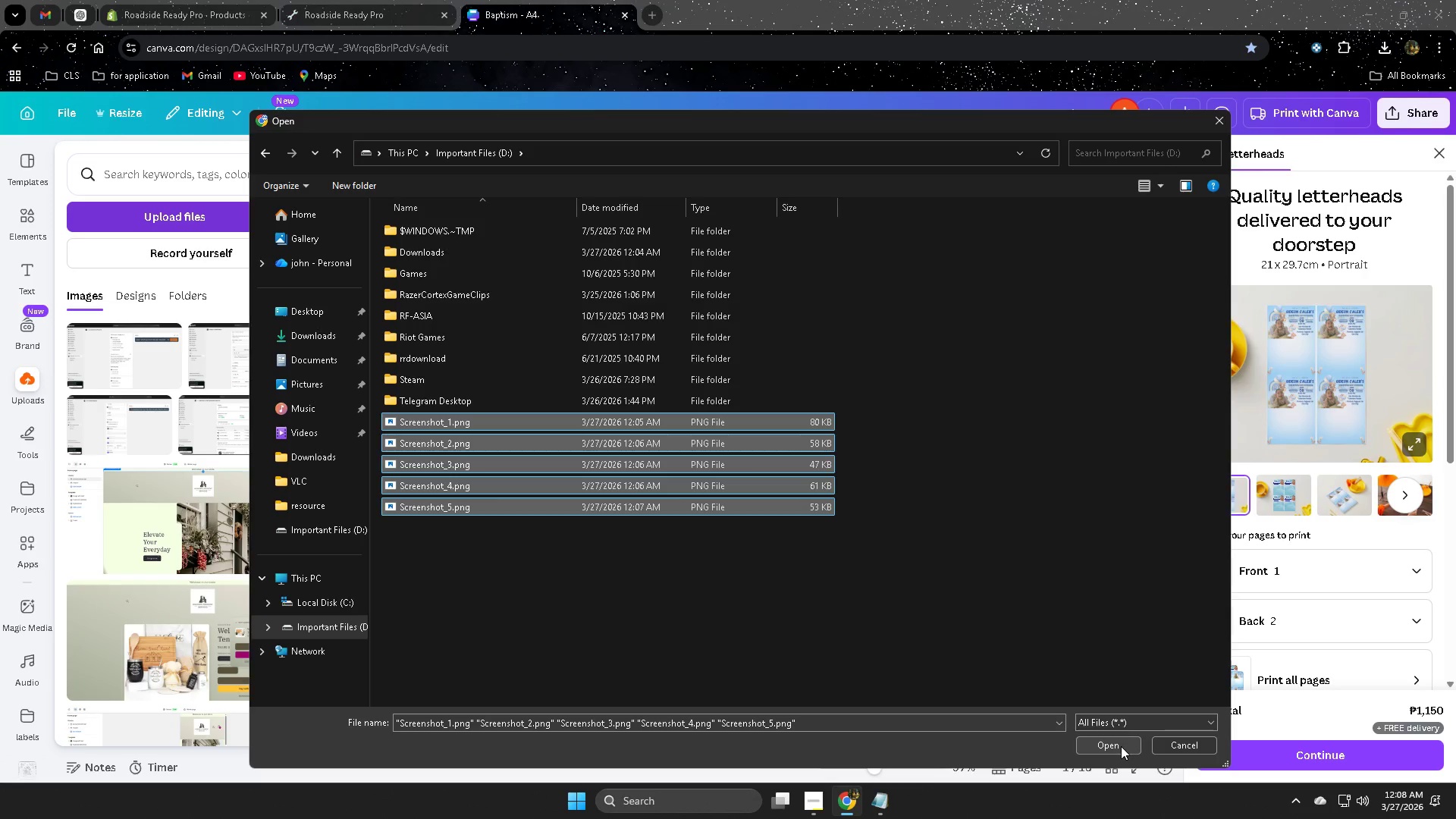 
left_click([1120, 746])
 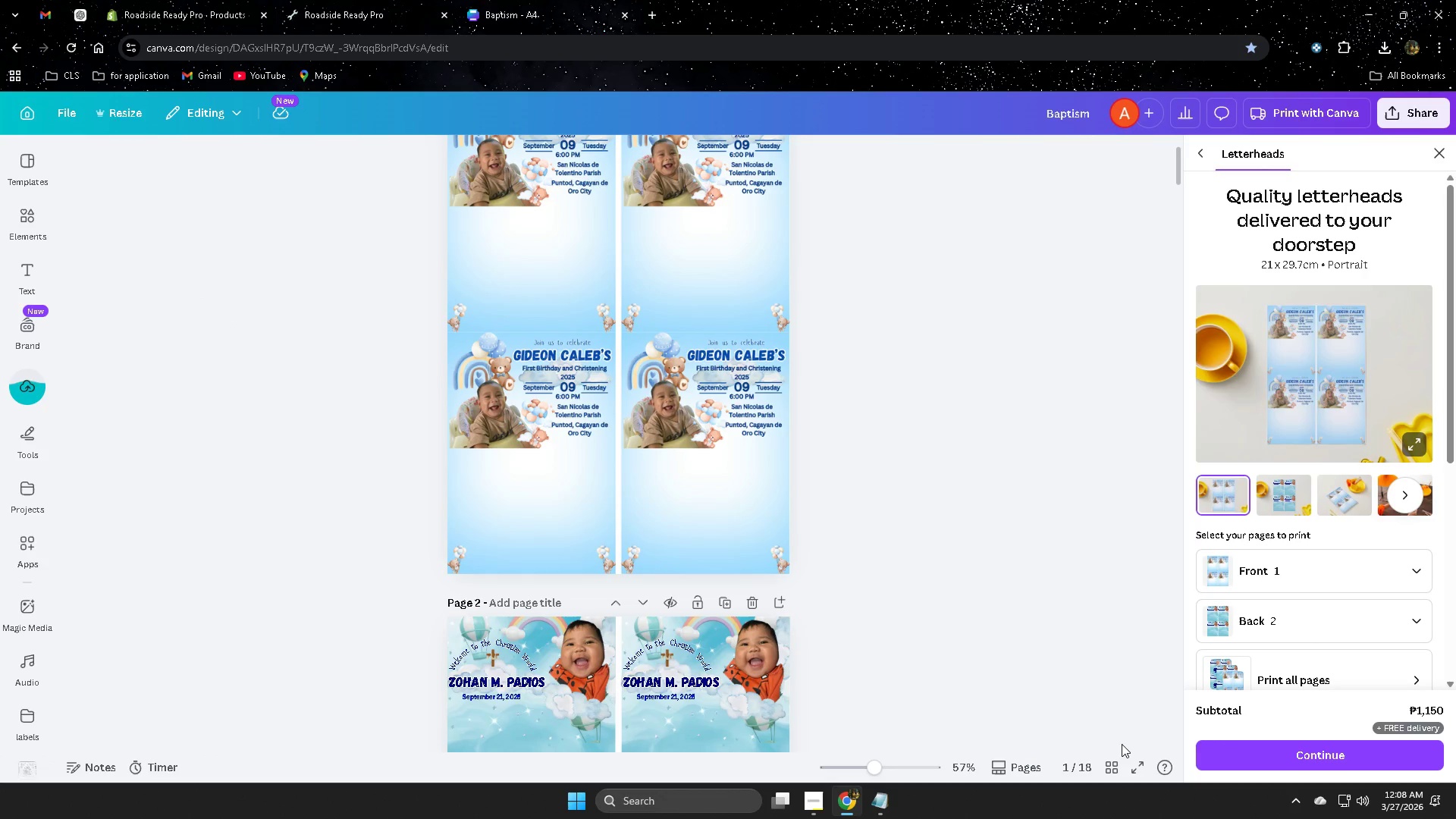 
wait(11.31)
 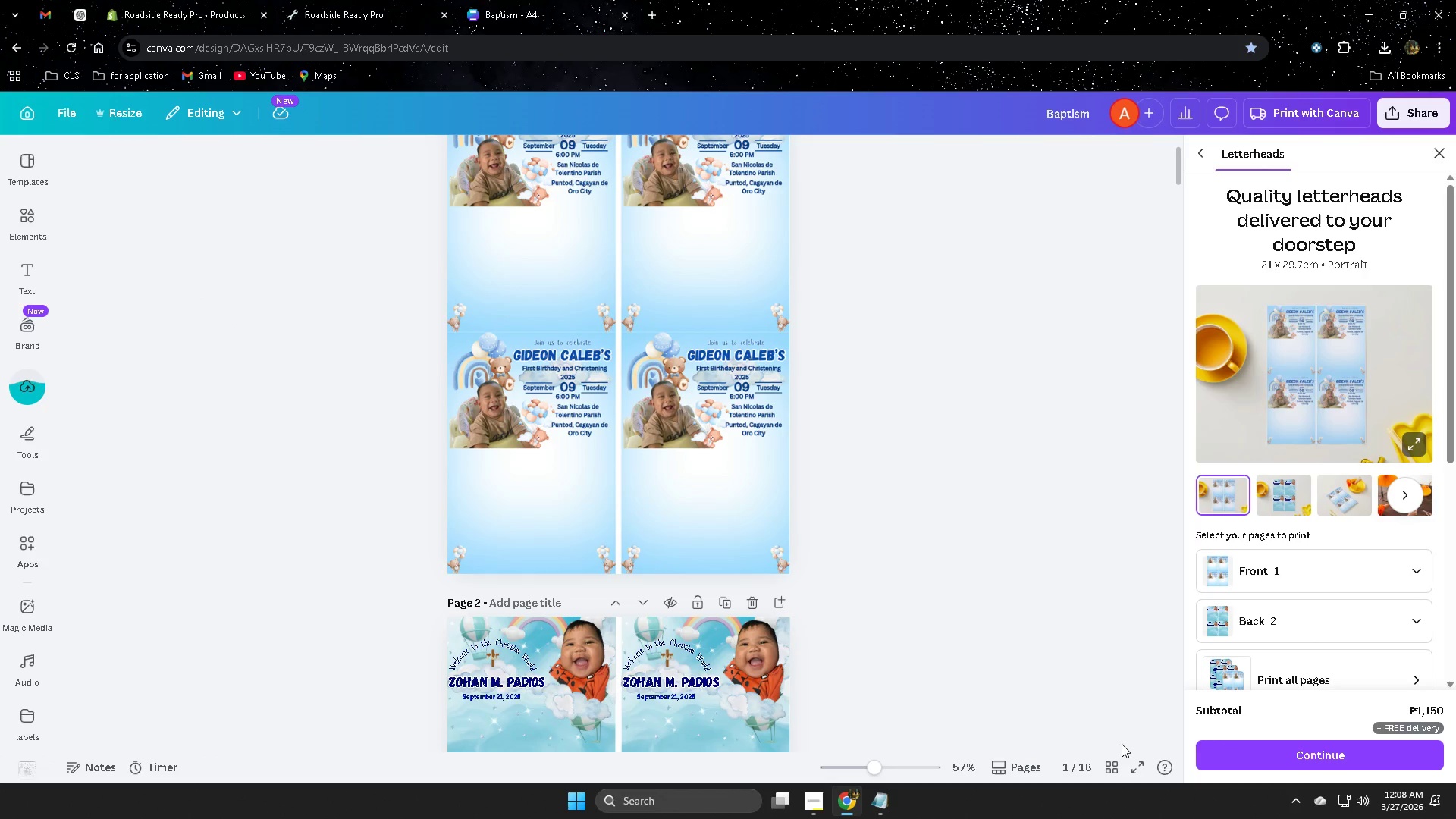 
scroll: coordinate [296, 265], scroll_direction: down, amount: 5.0
 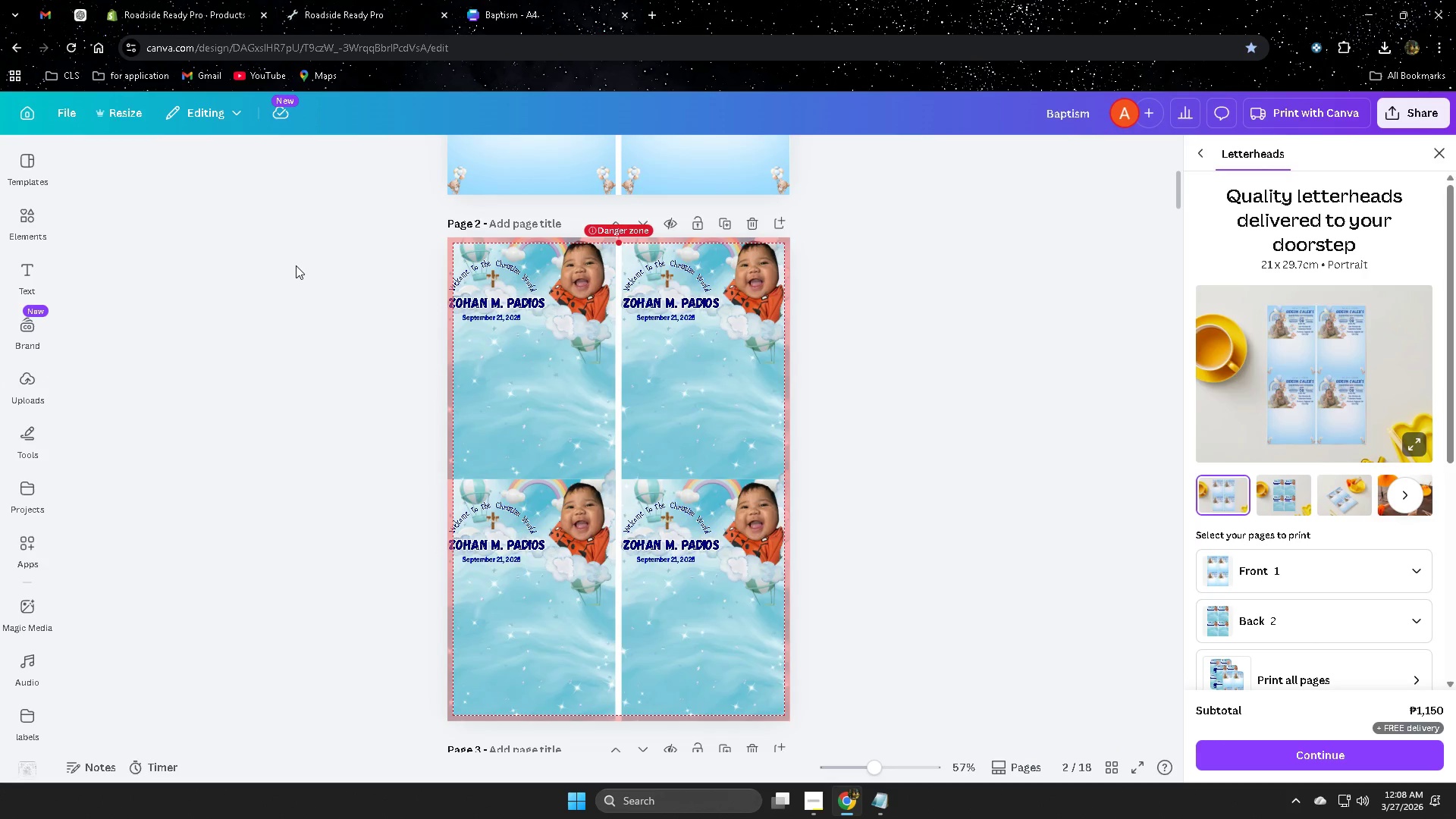 
scroll: coordinate [296, 265], scroll_direction: up, amount: 1.0
 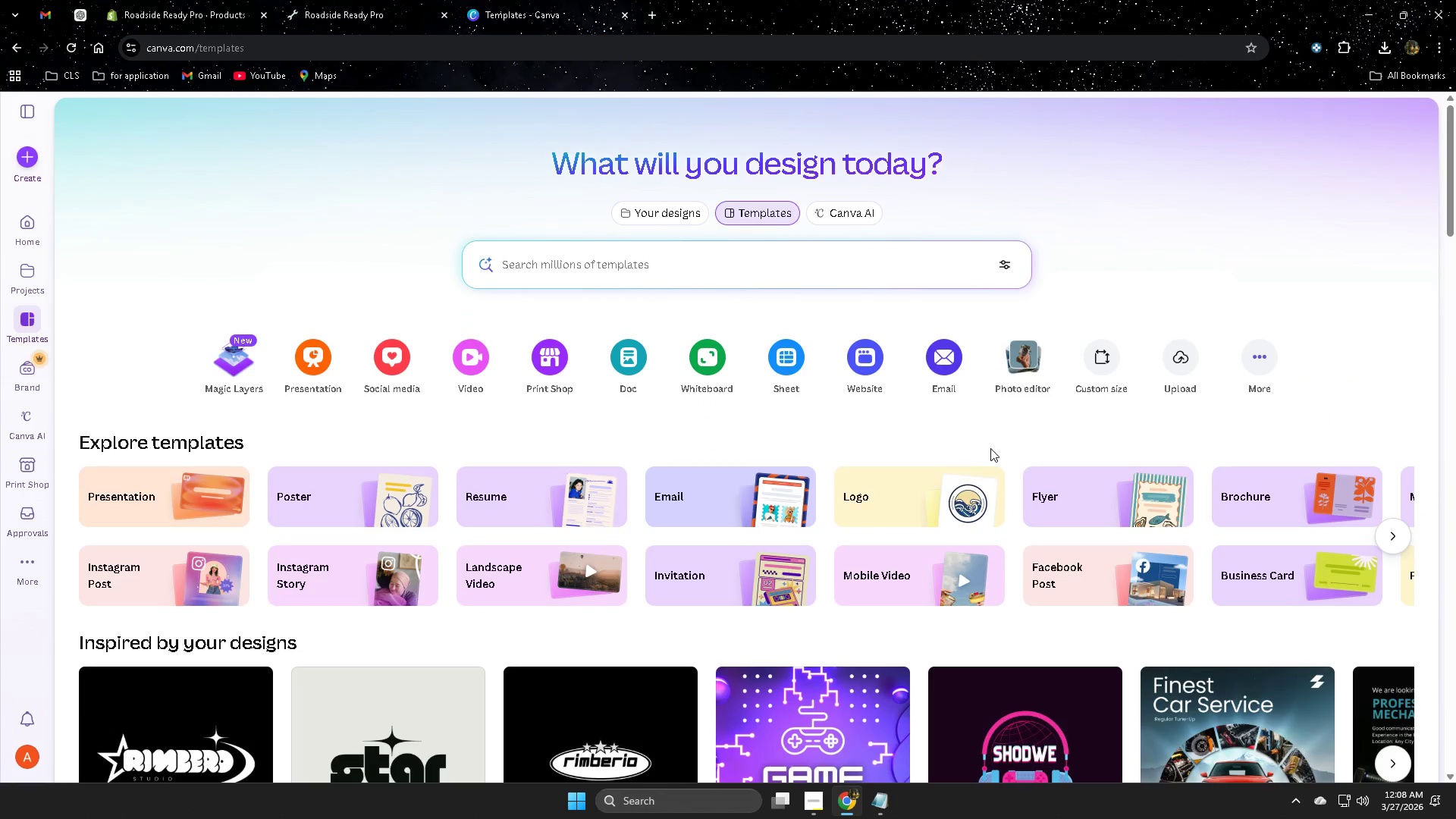 
wait(5.73)
 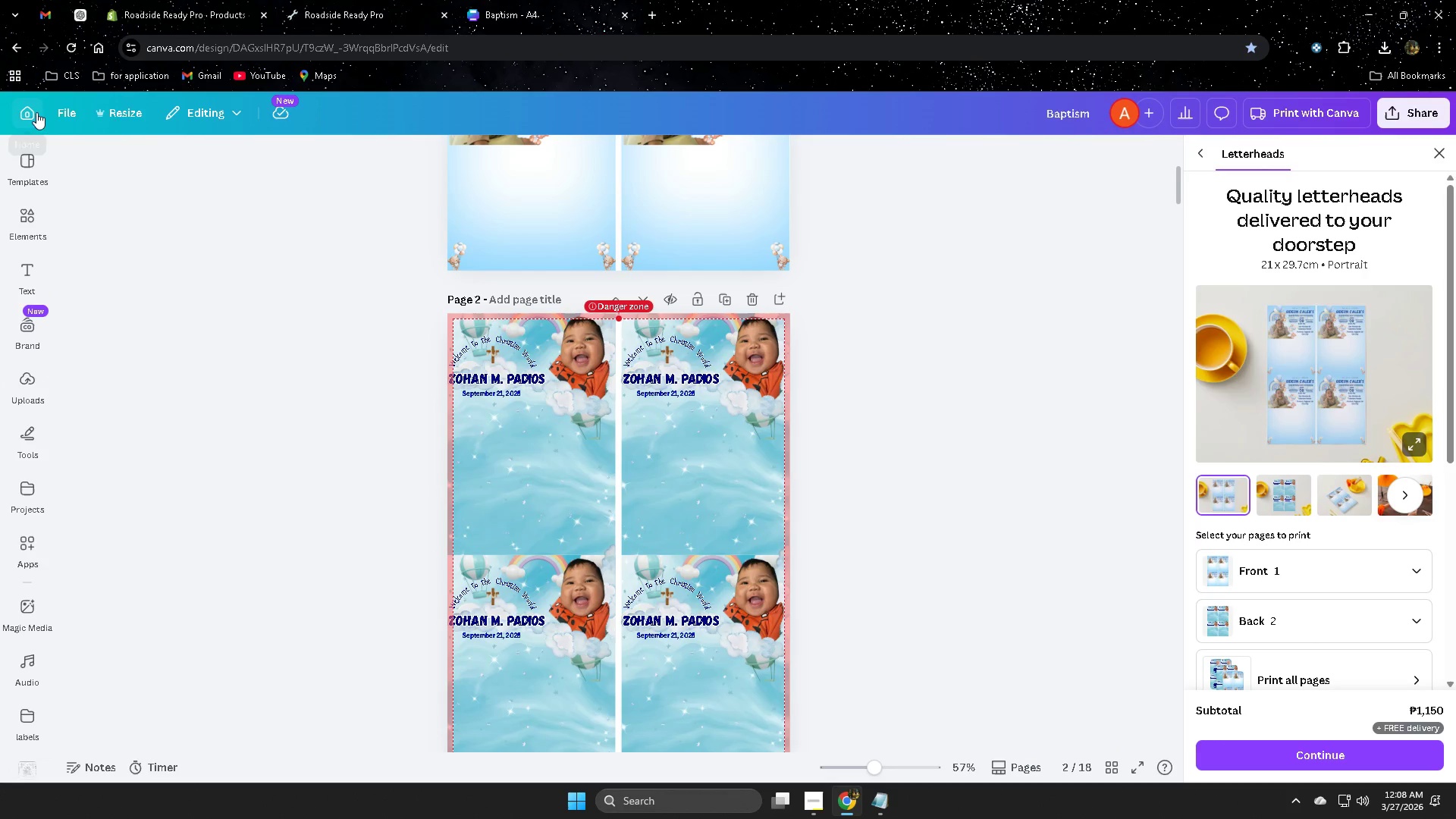 
scroll: coordinate [381, 313], scroll_direction: none, amount: 0.0
 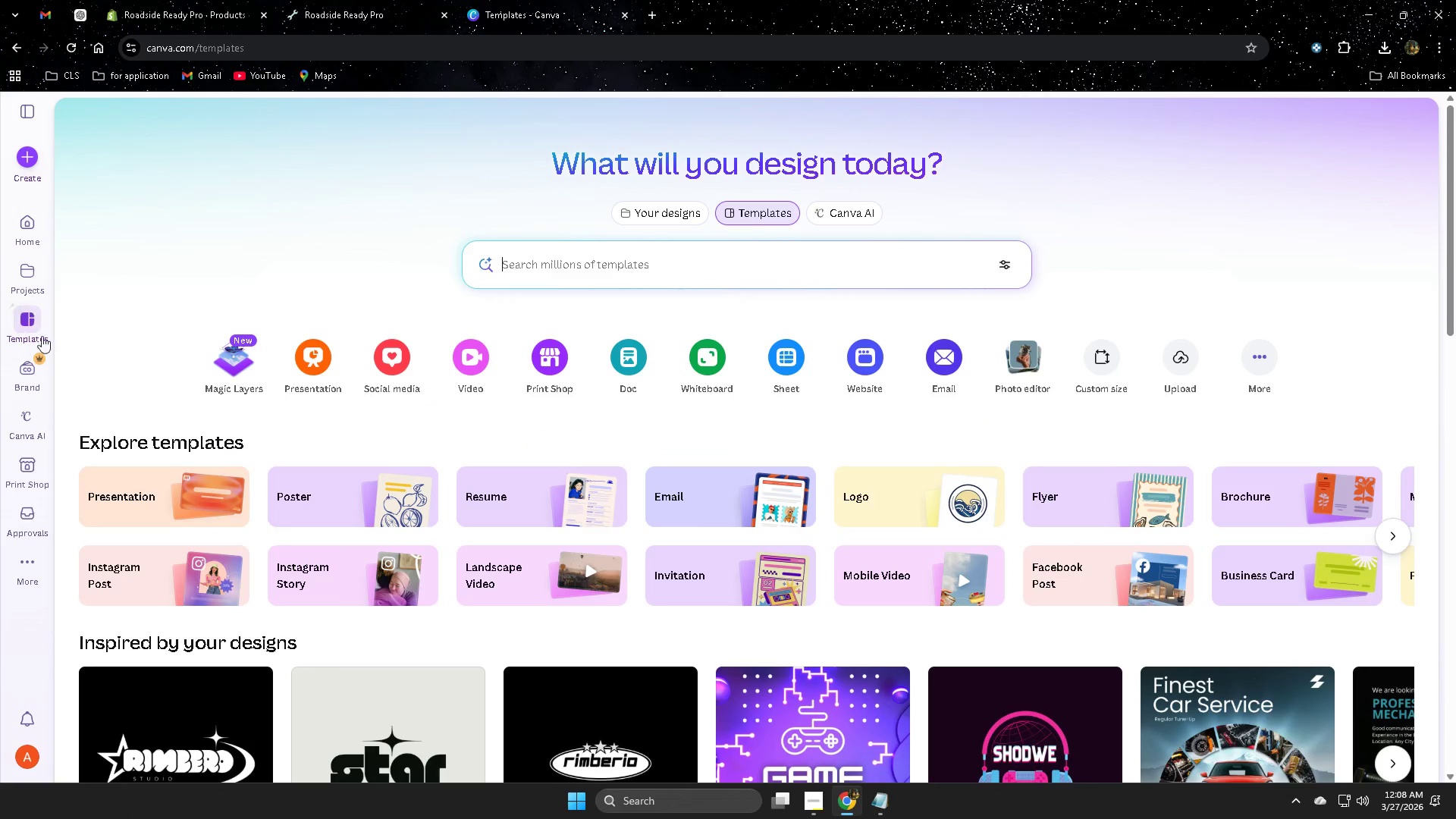 
left_click([36, 325])
 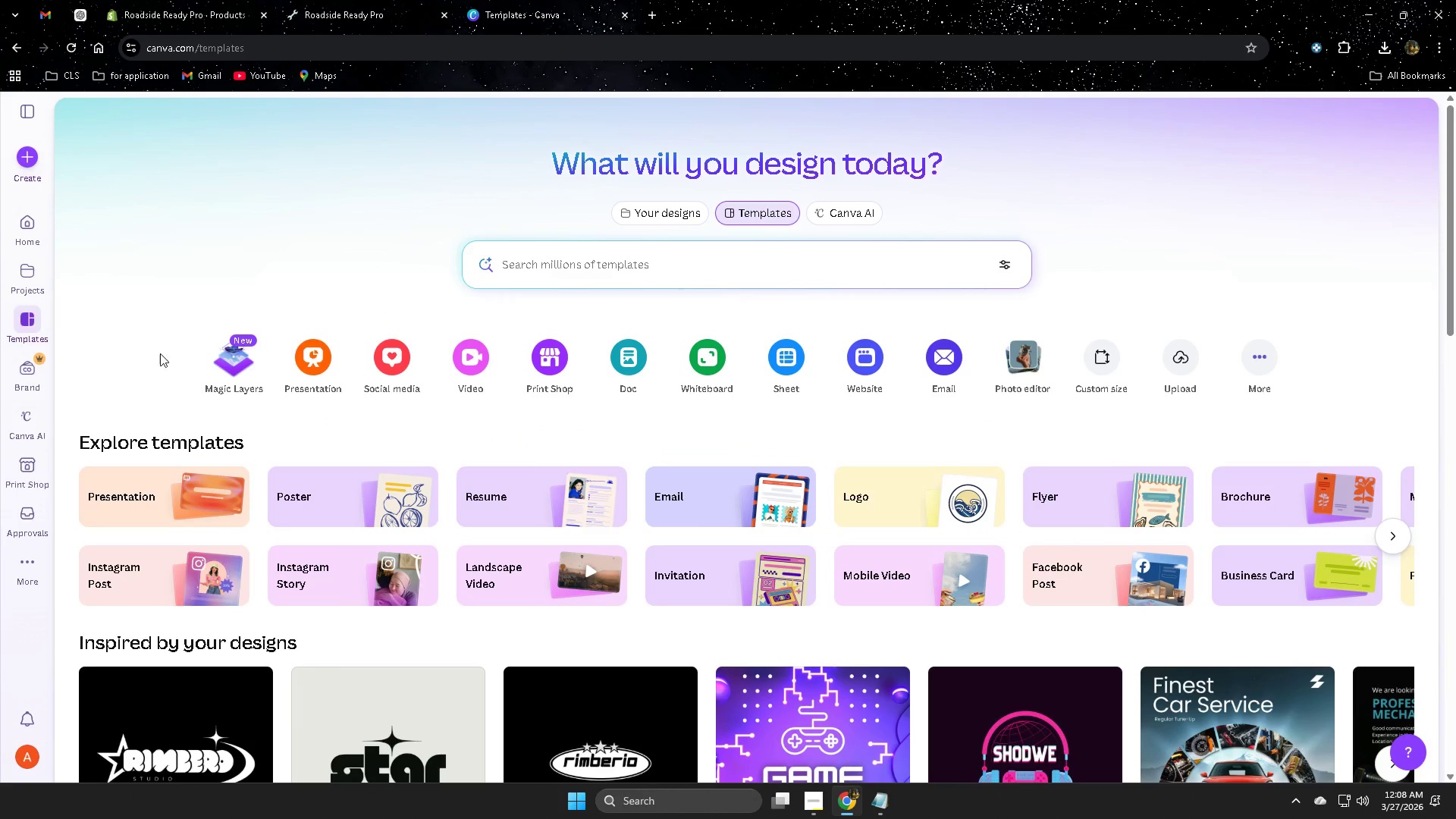 
scroll: coordinate [470, 518], scroll_direction: down, amount: 1.0
 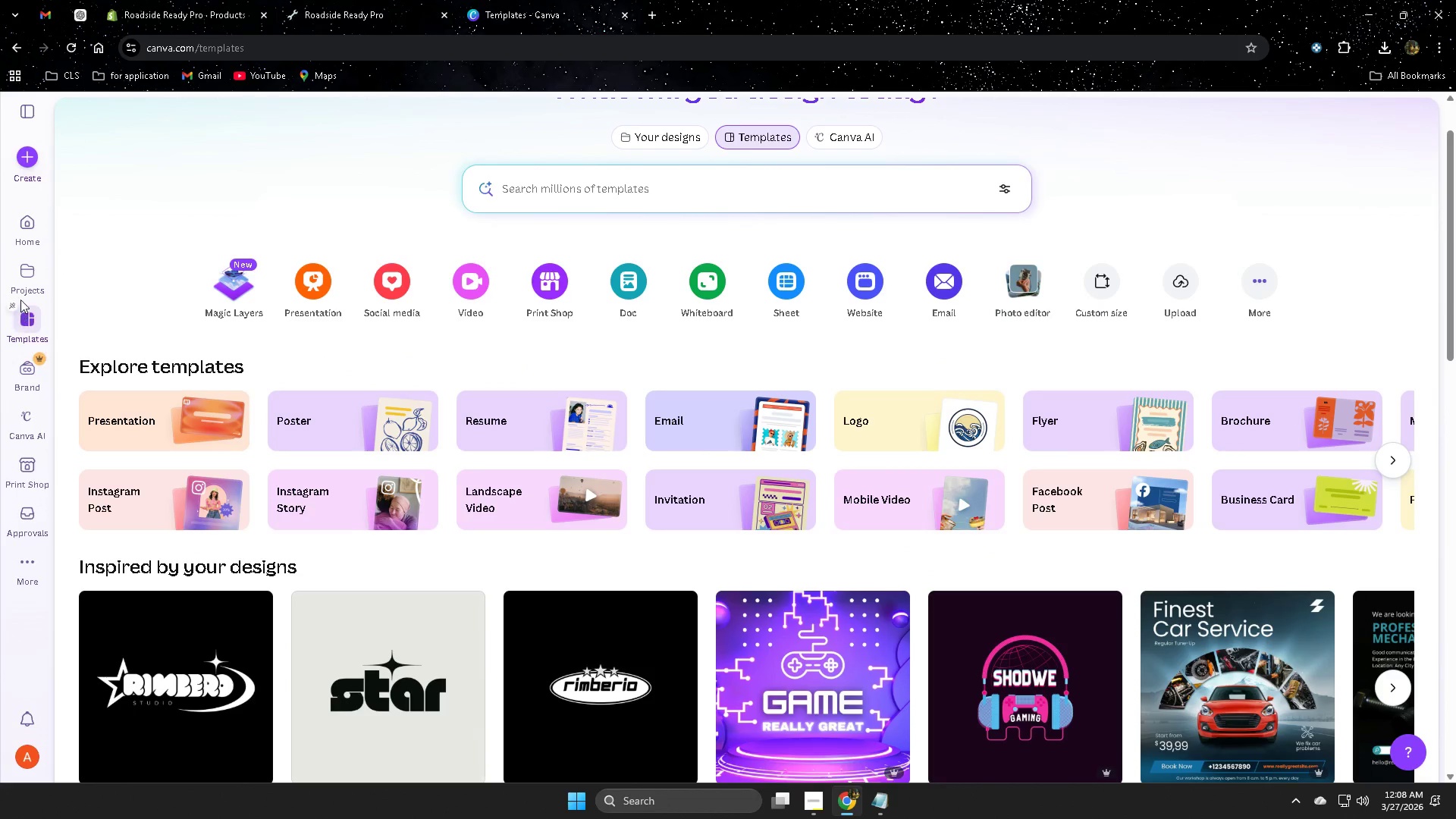 
left_click([25, 279])
 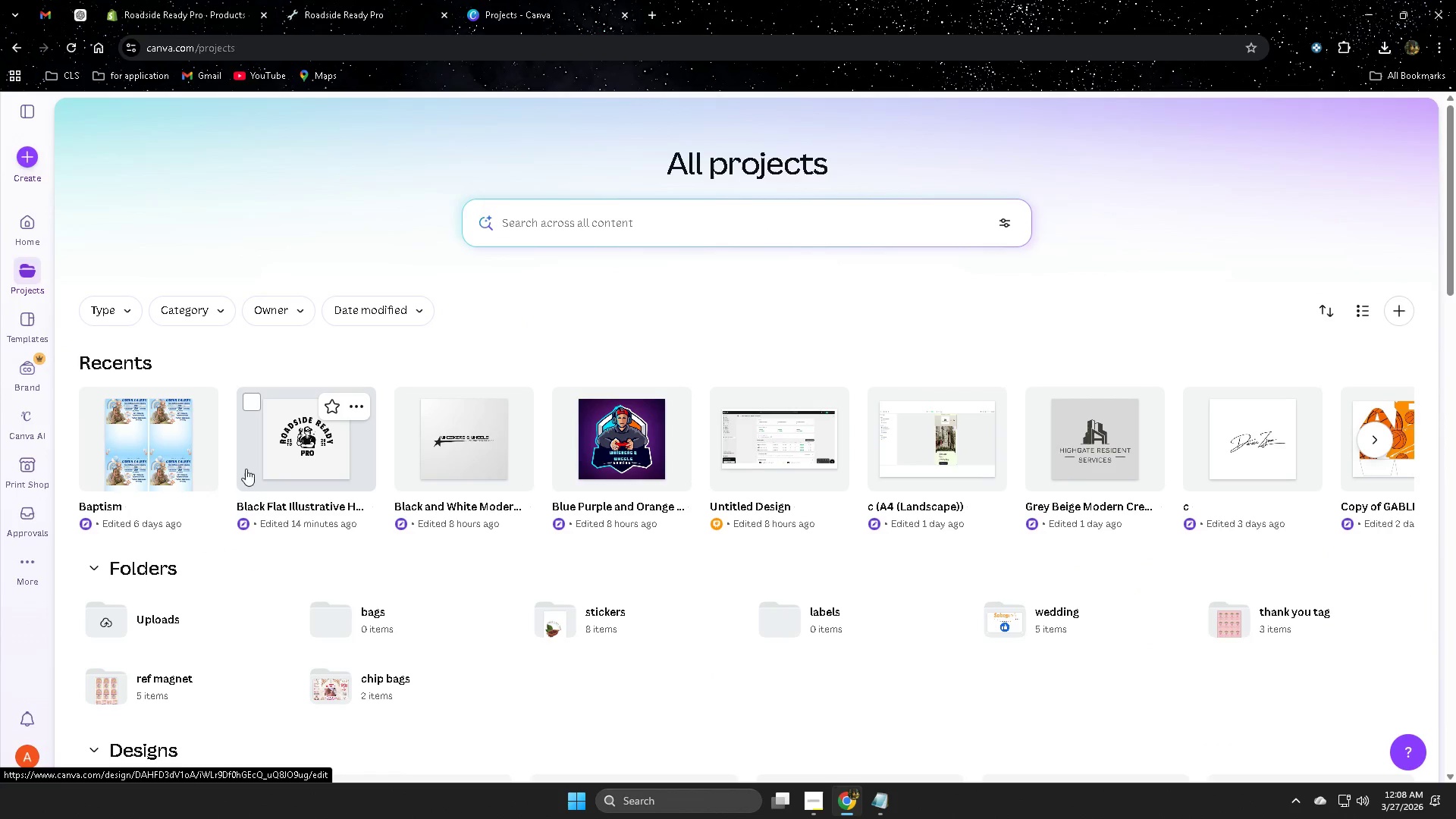 
left_click([614, 460])
 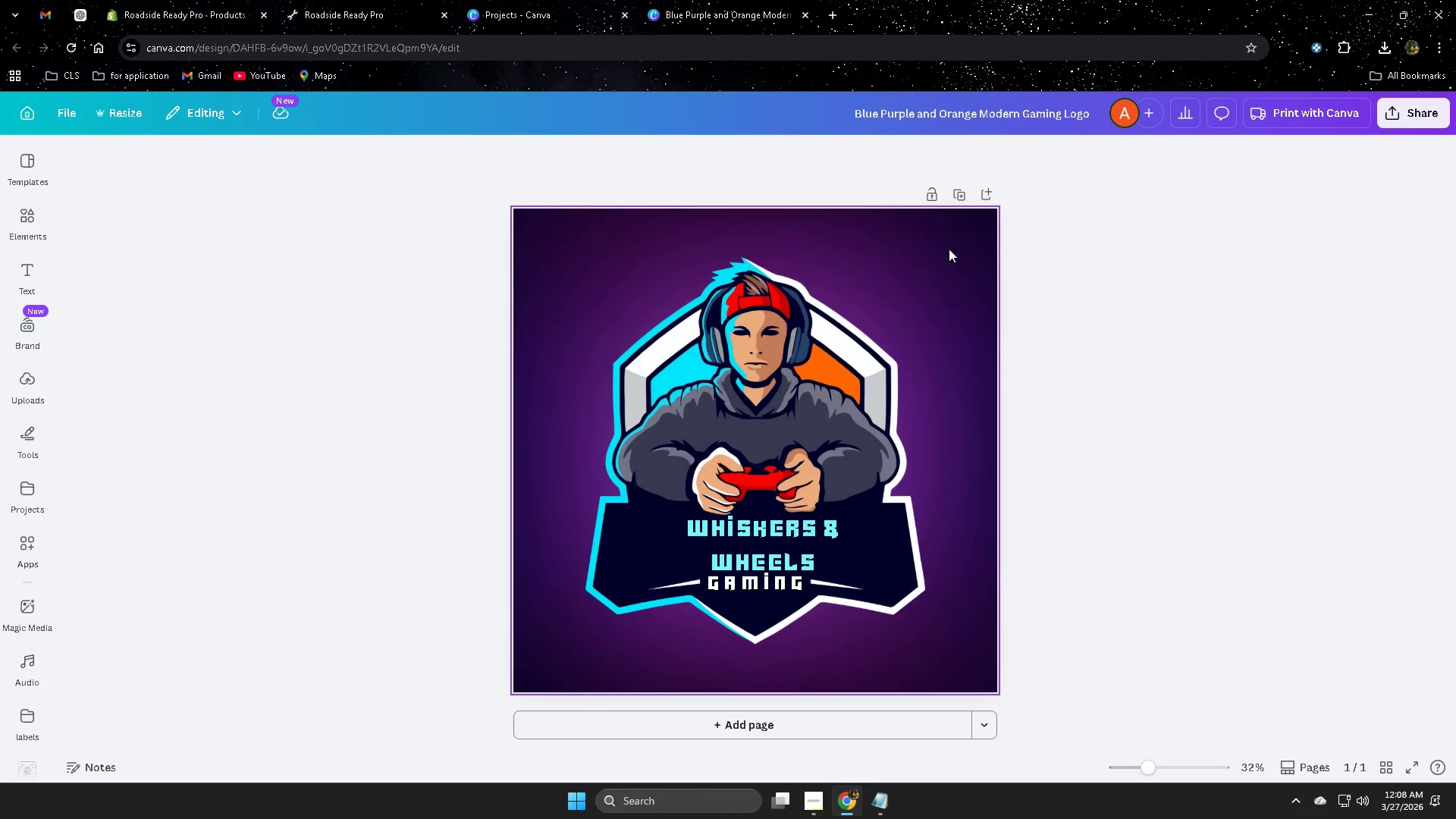 
left_click([814, 723])
 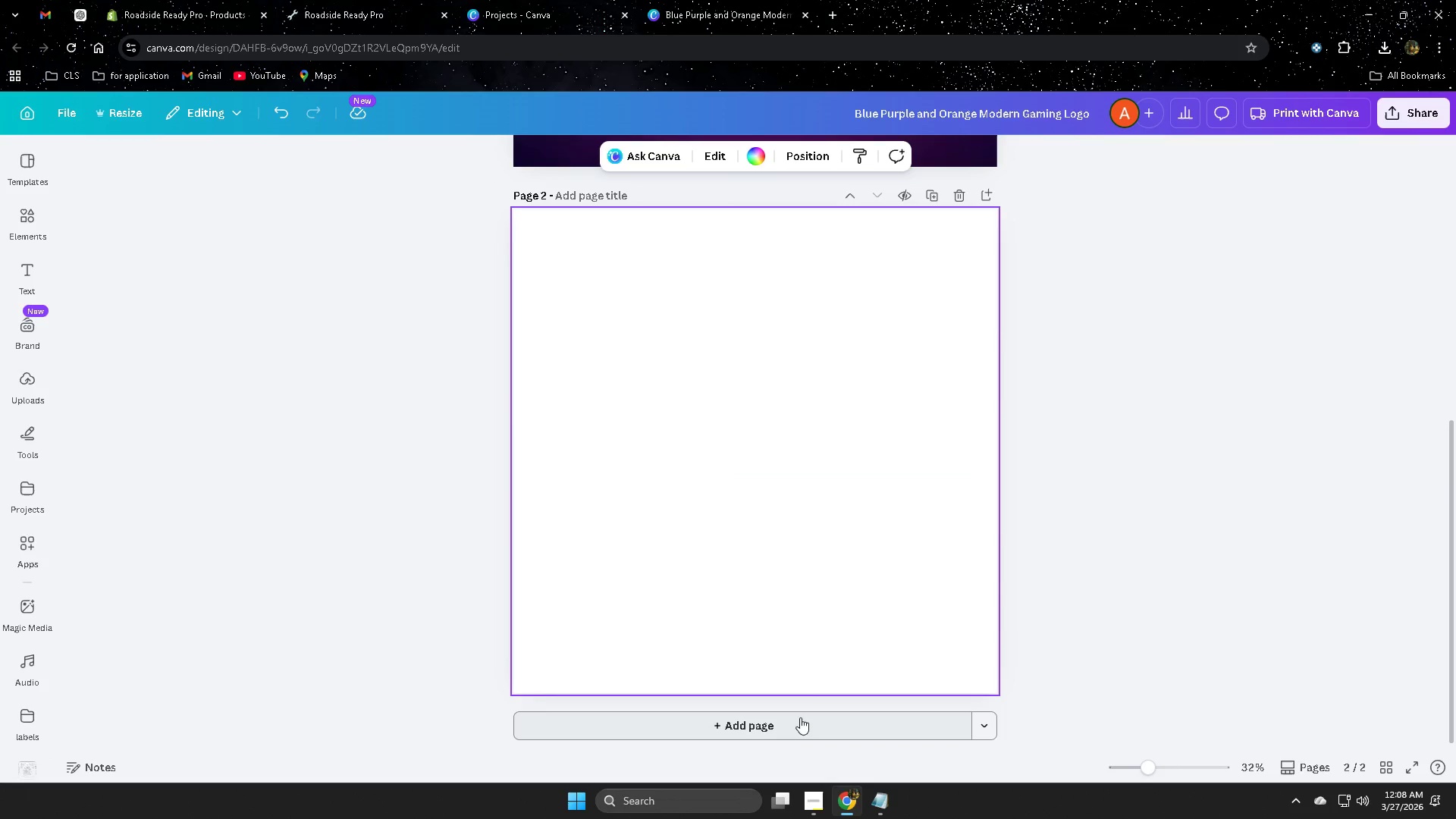 
left_click([929, 376])
 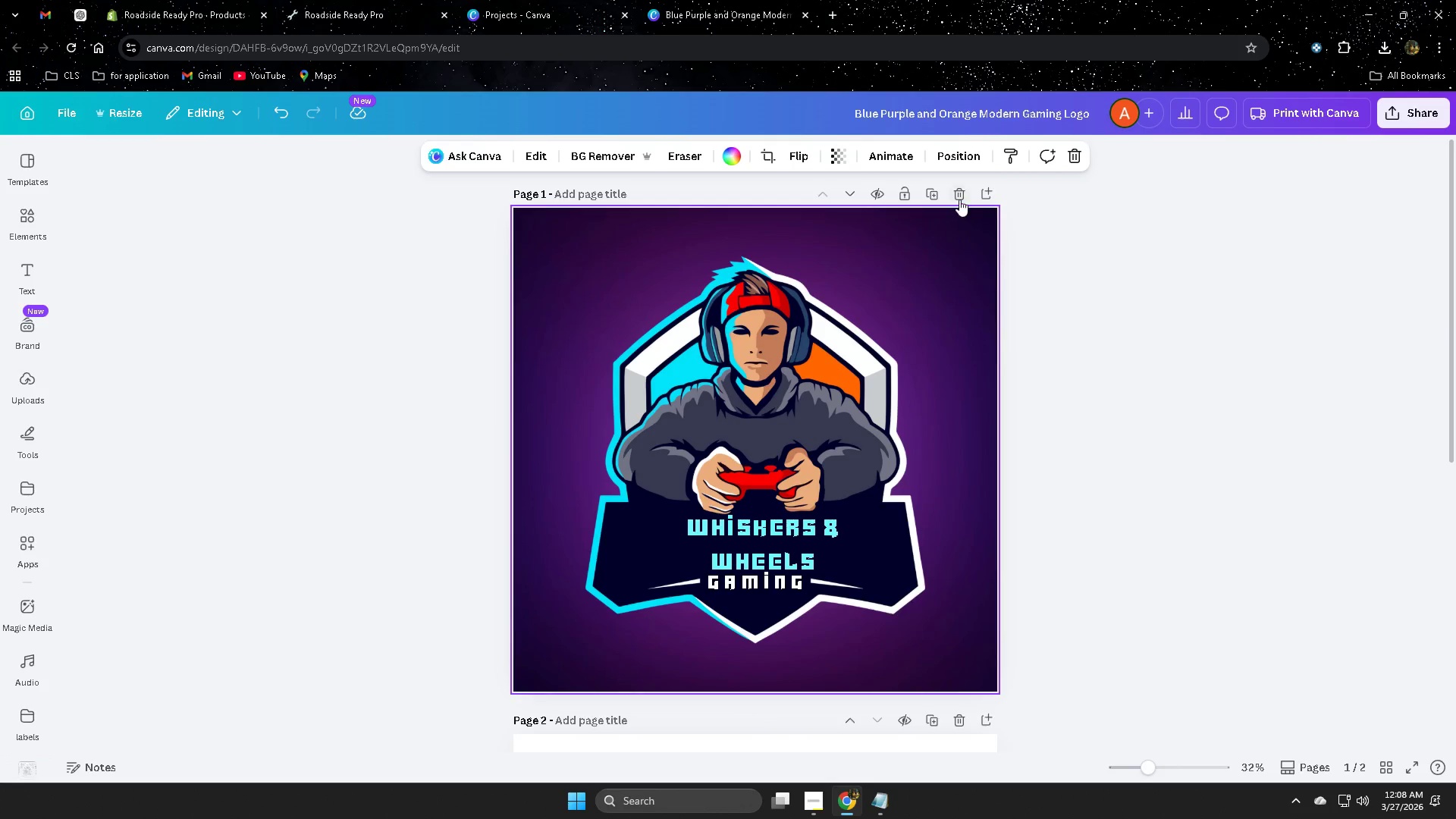 
scroll: coordinate [929, 376], scroll_direction: up, amount: 8.0
 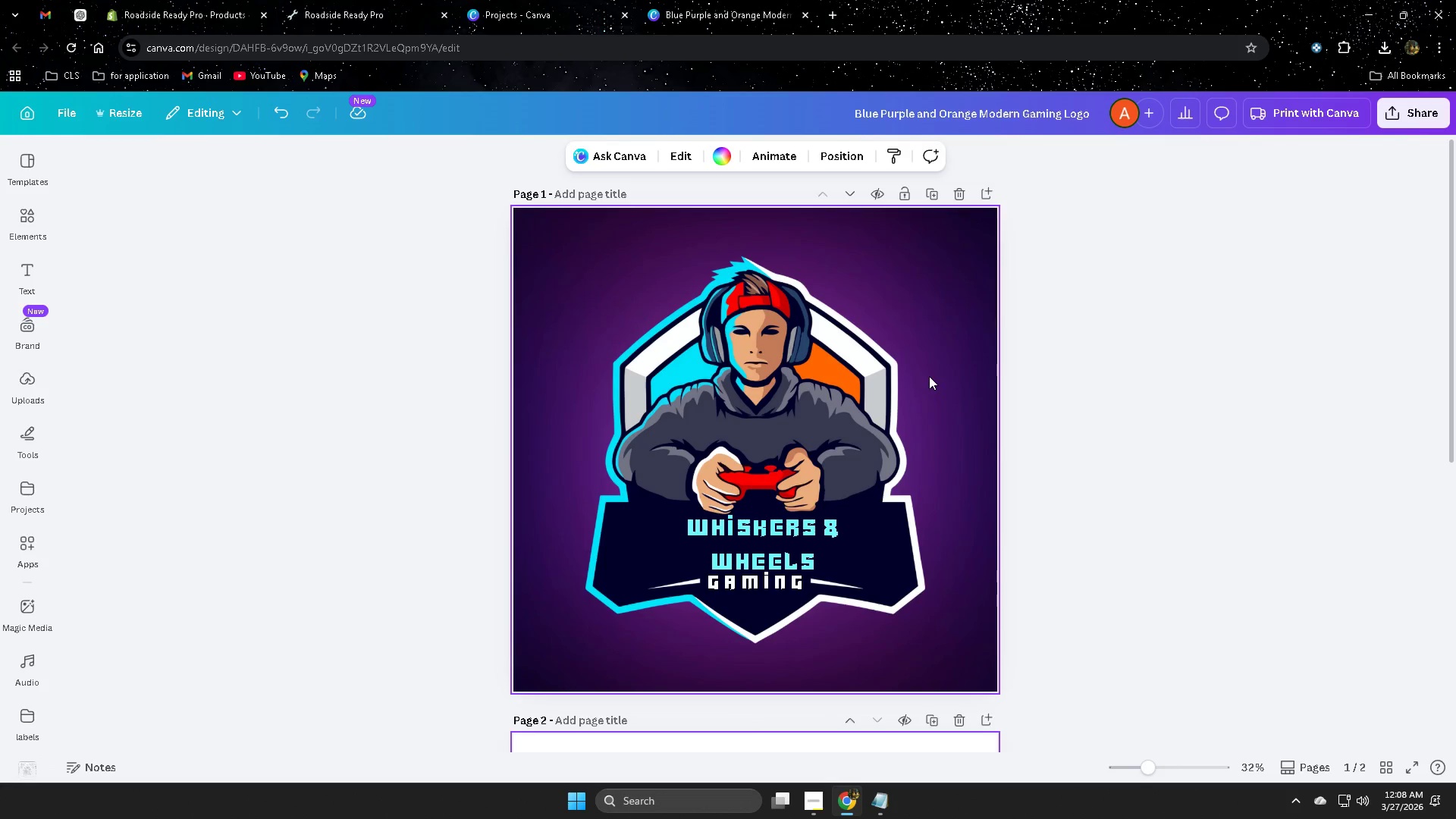 
left_click([959, 196])
 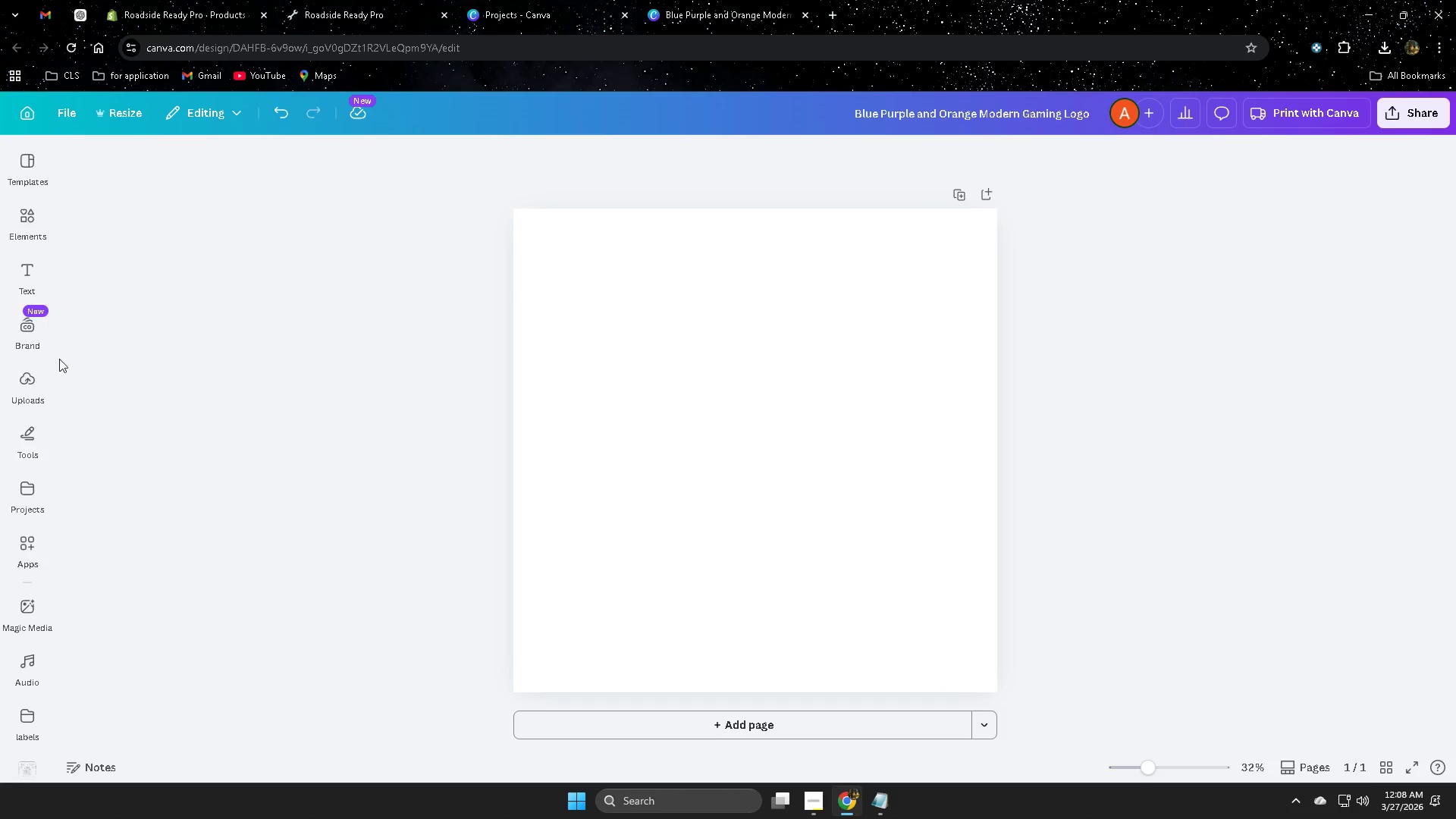 
left_click([30, 385])
 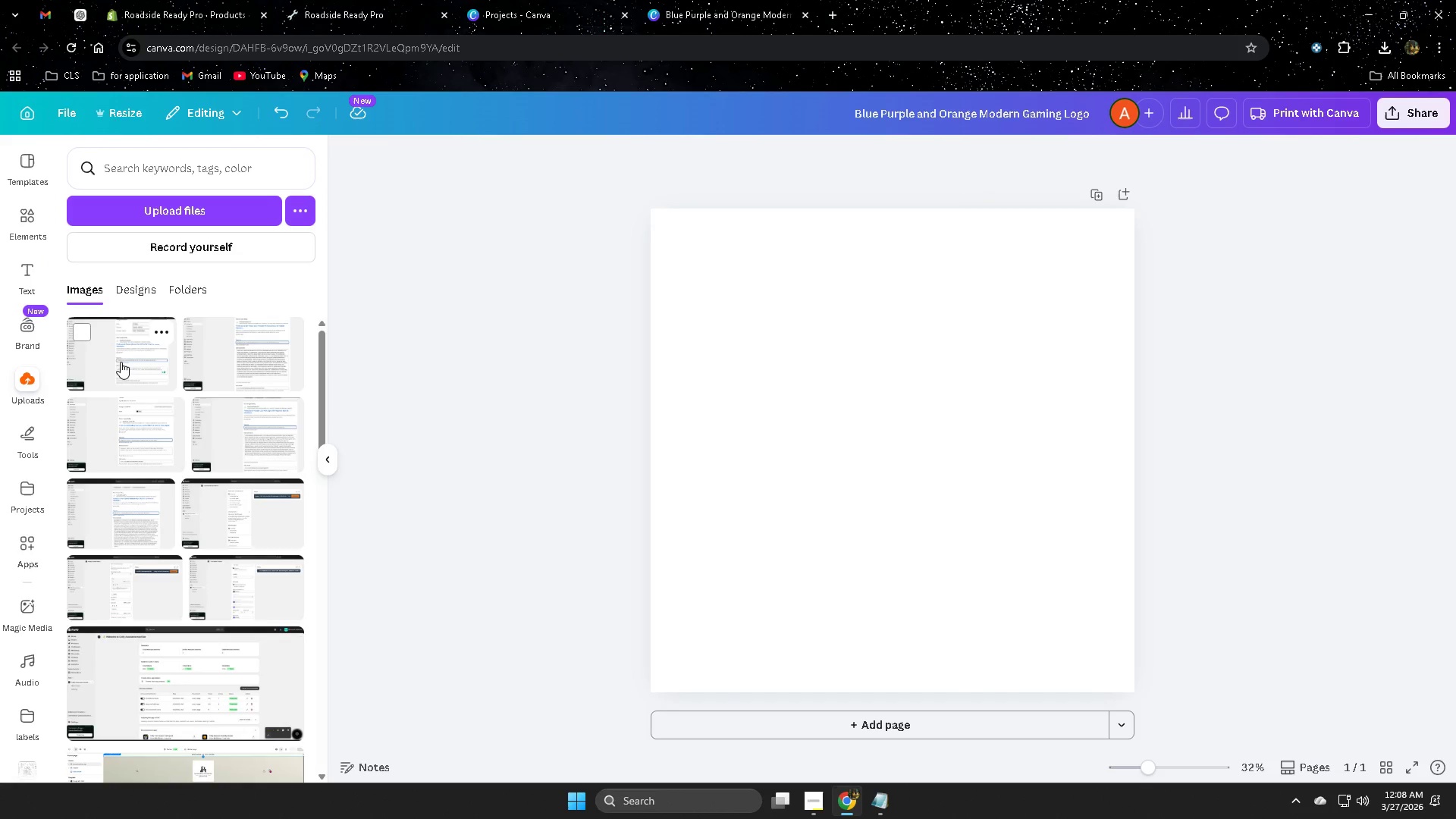 
left_click([84, 332])
 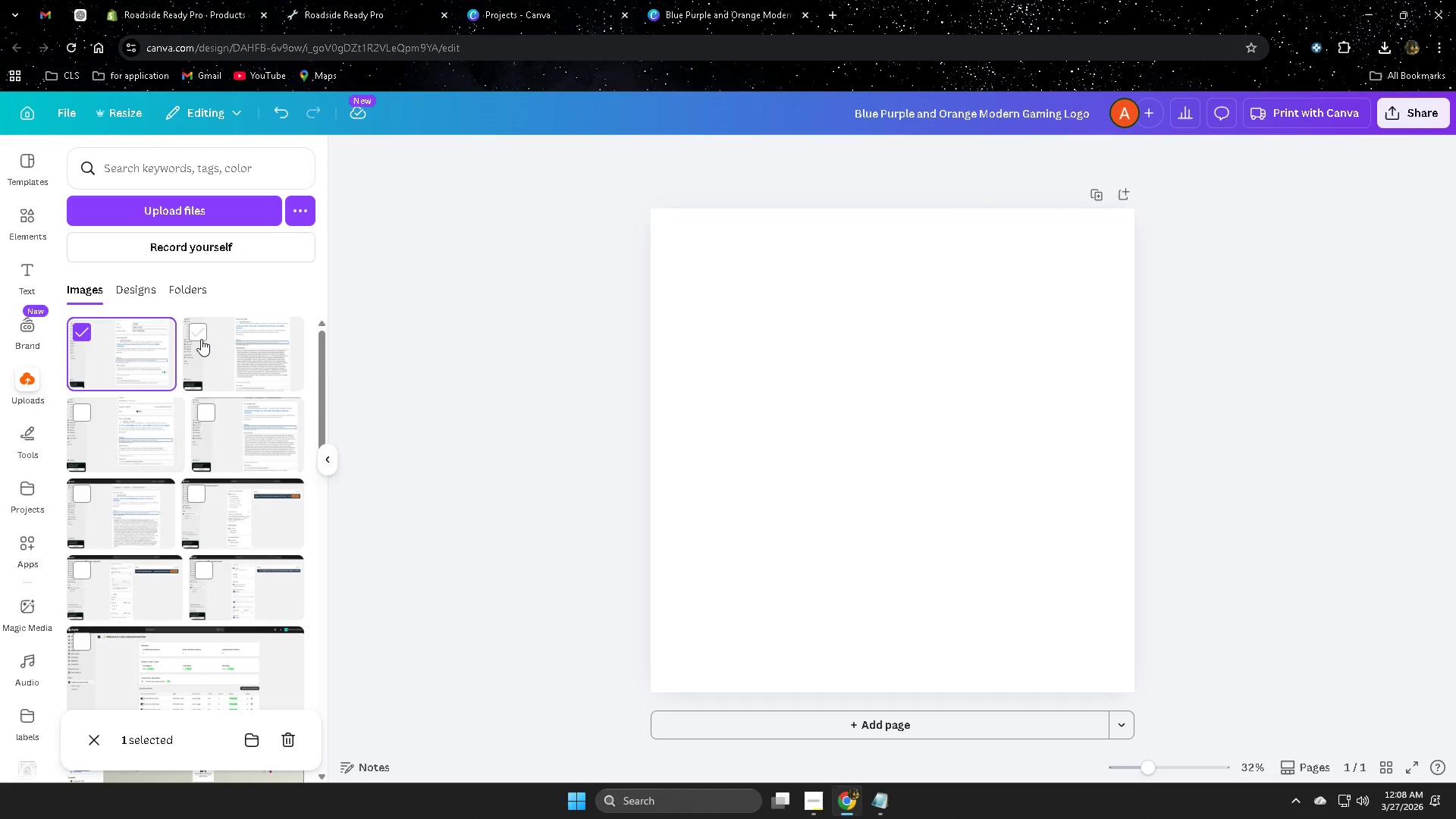 
left_click([201, 339])
 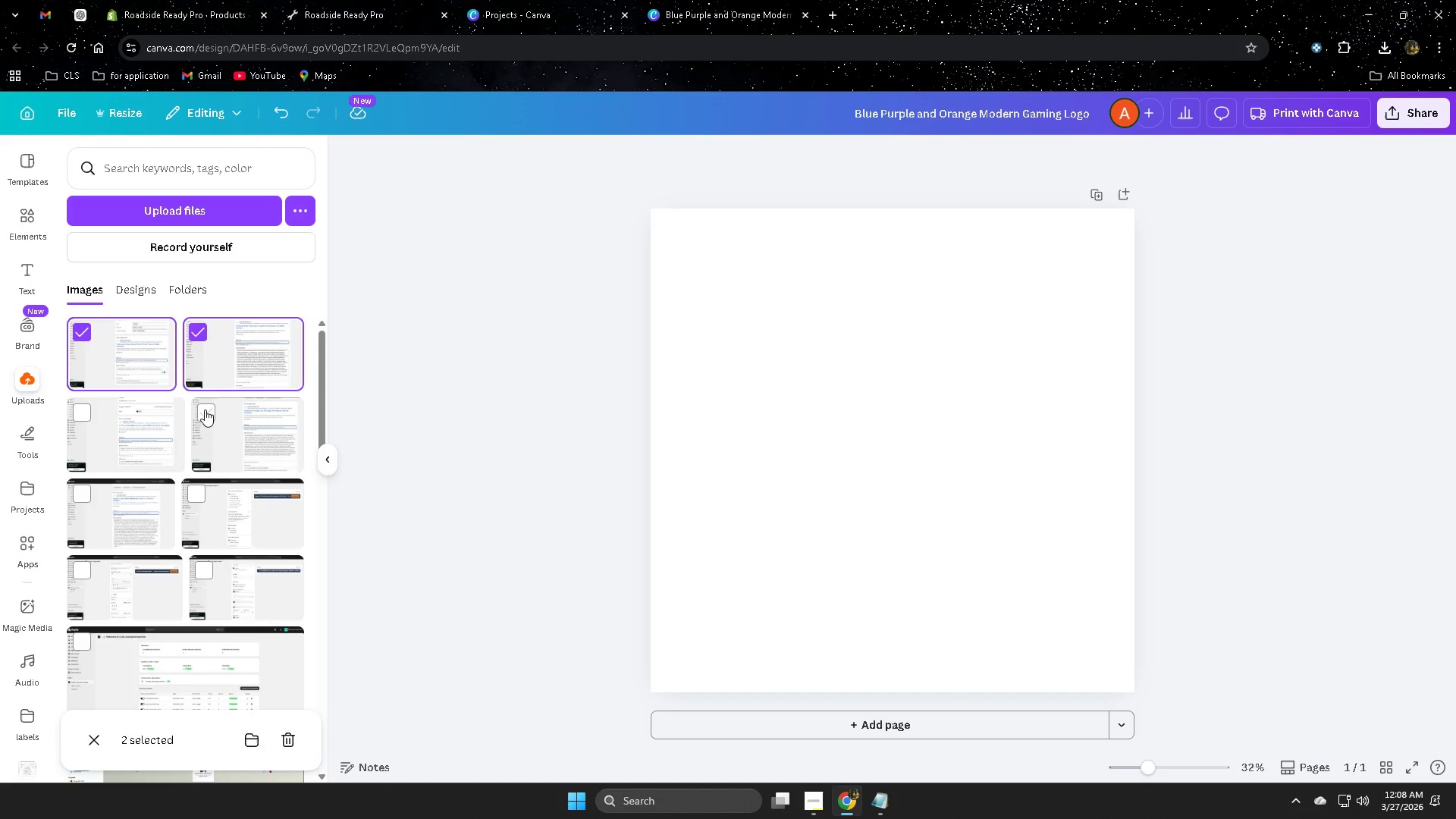 
left_click([205, 410])
 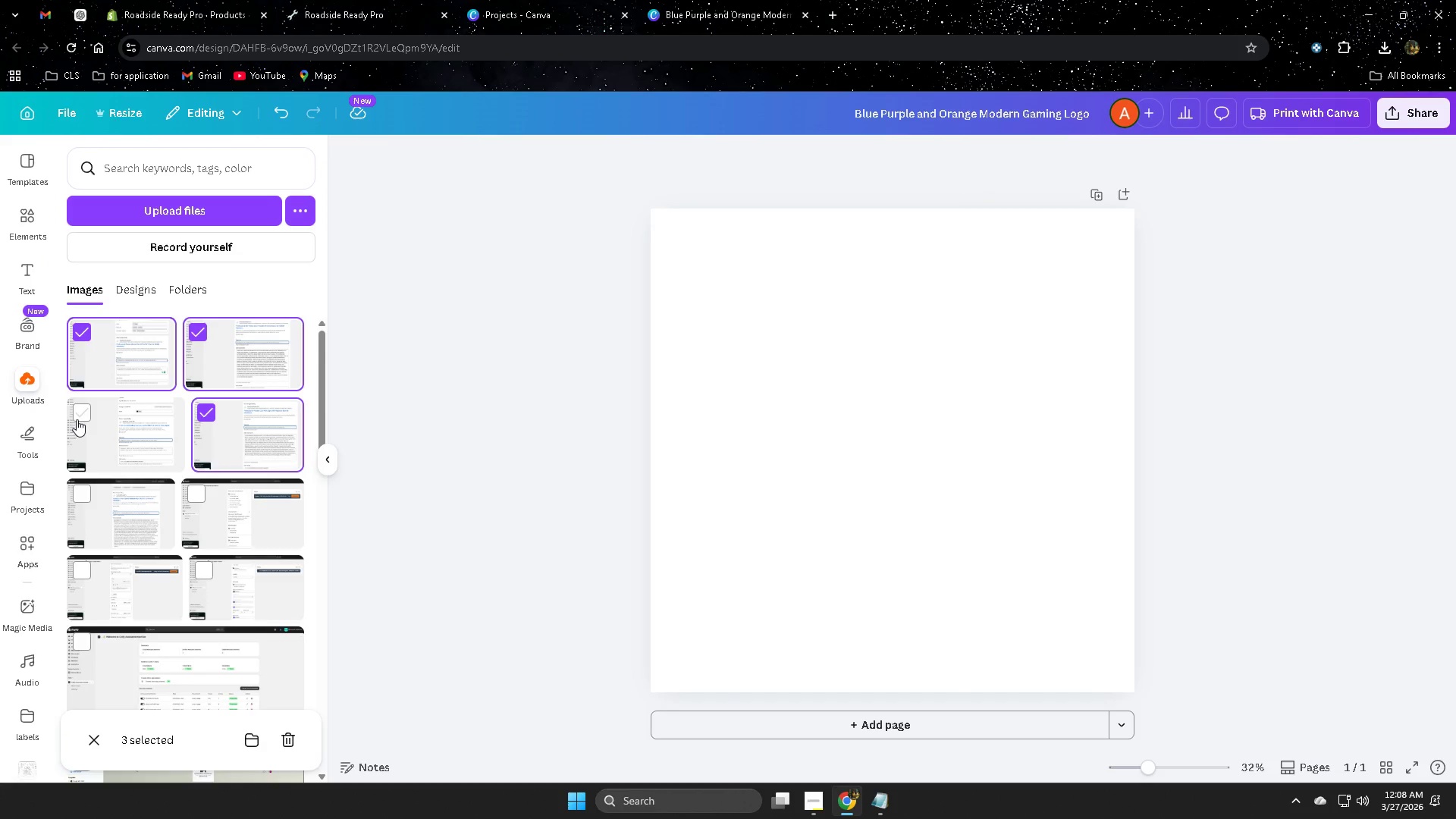 
left_click([80, 415])
 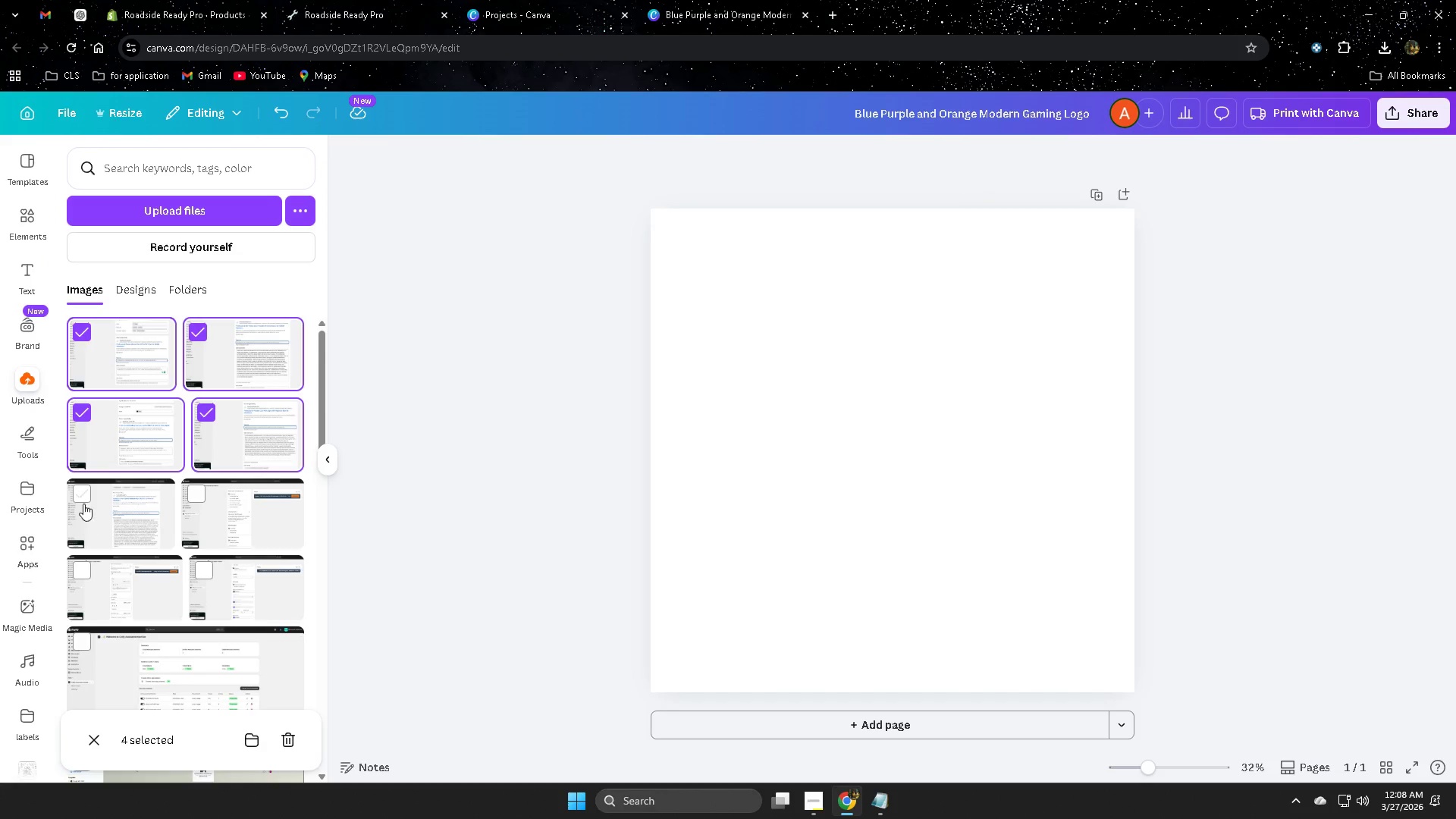 
left_click([81, 488])
 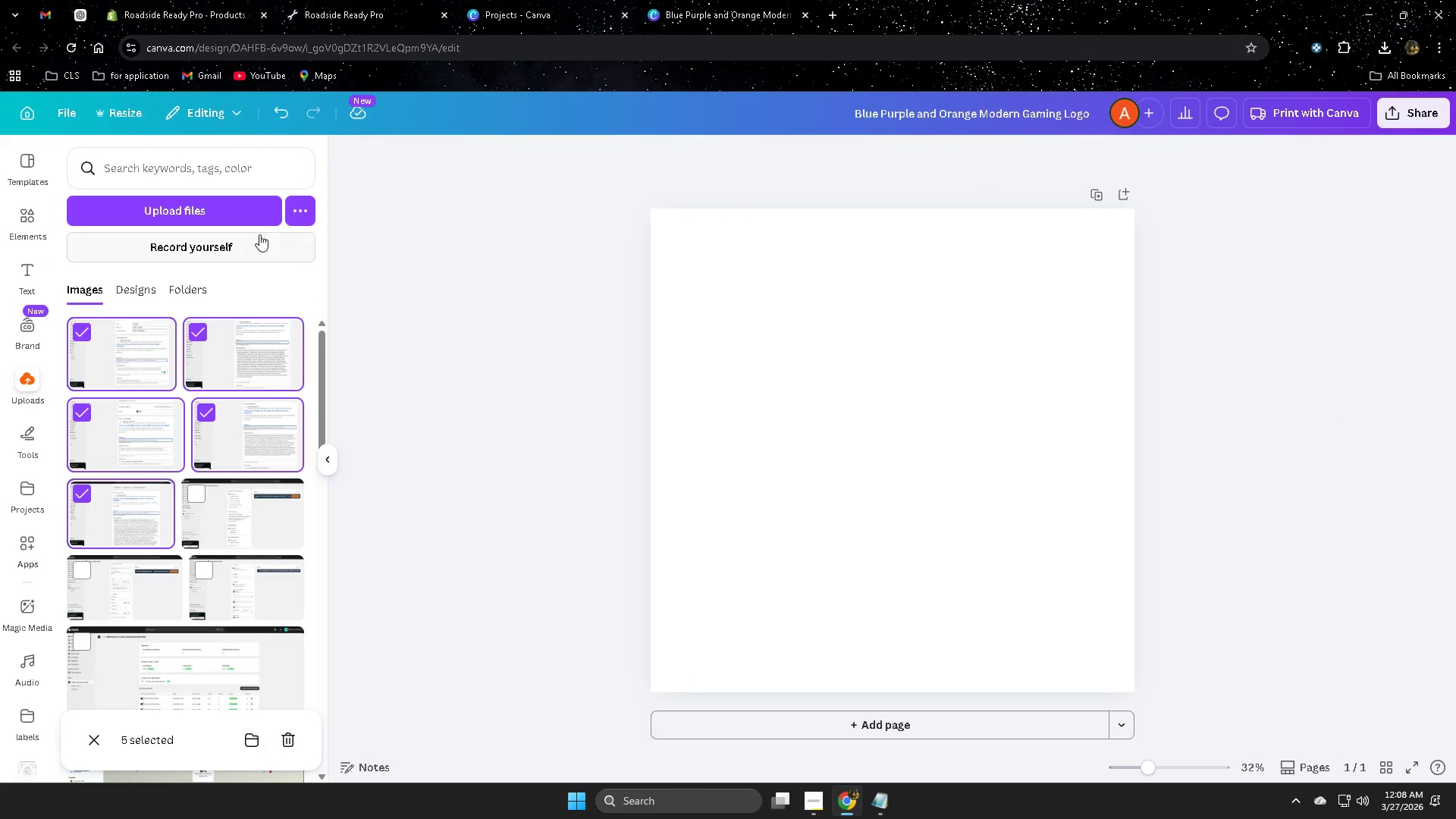 
left_click([249, 214])
 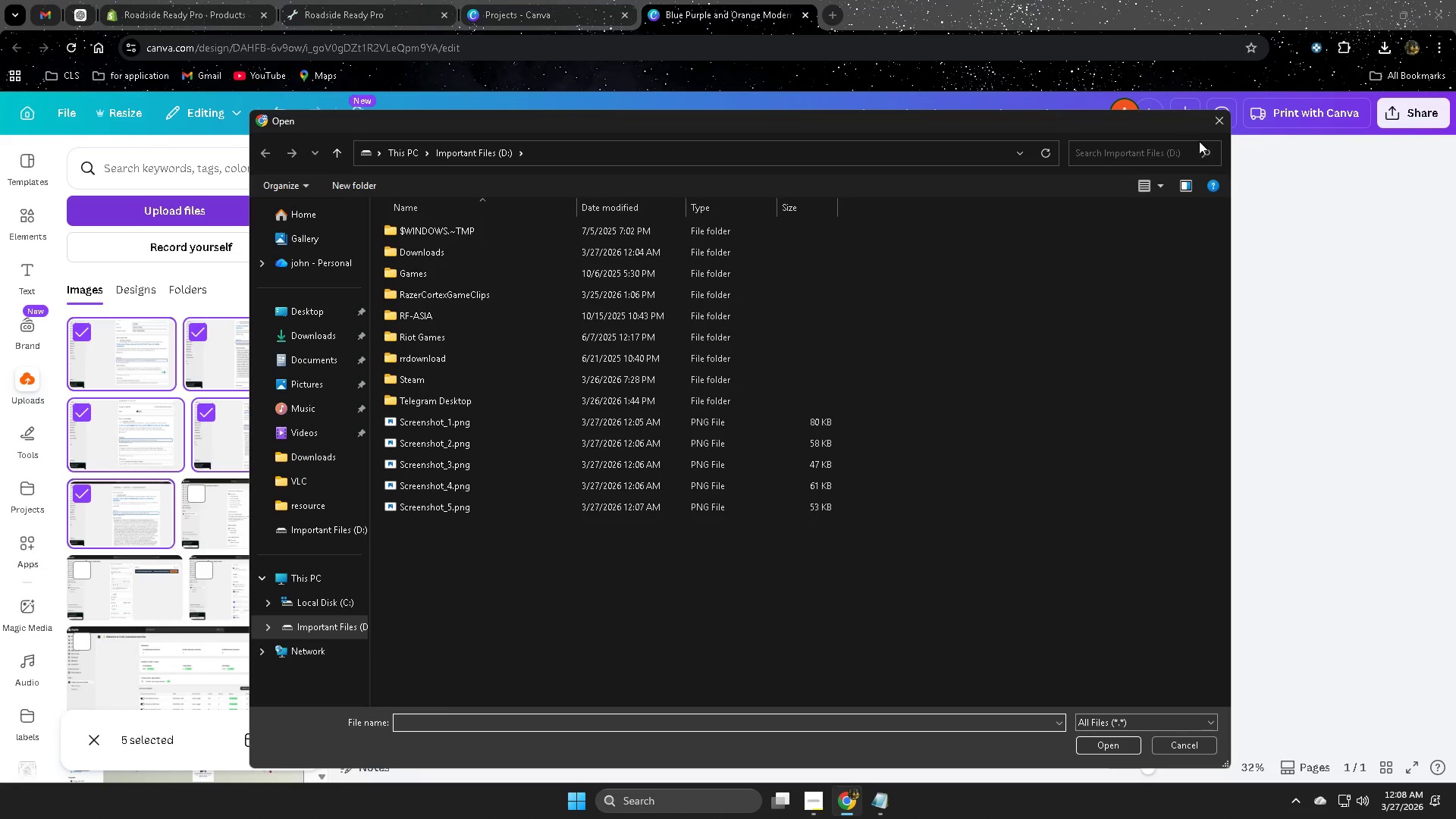 
left_click([1218, 126])
 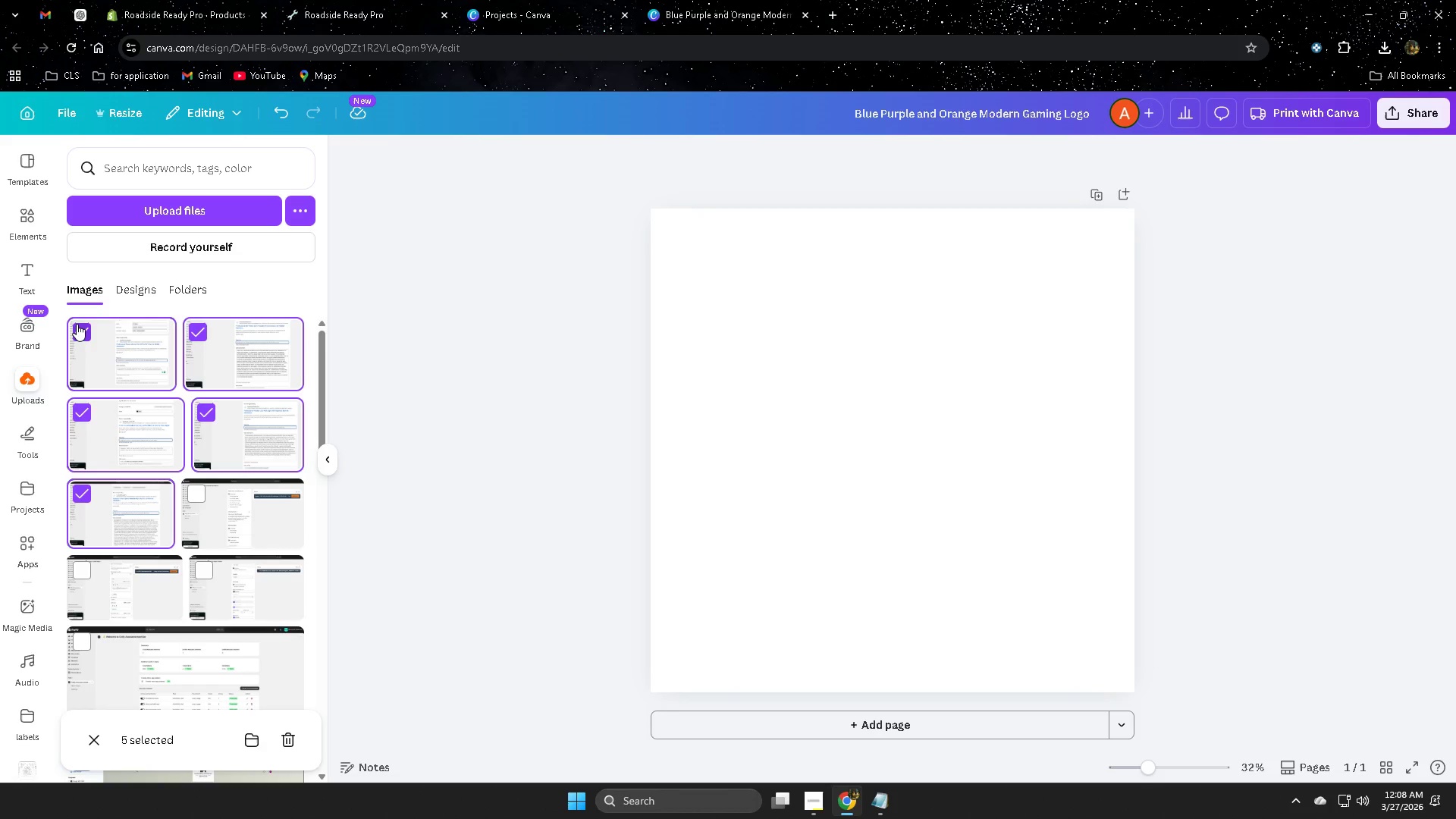 
left_click([80, 328])
 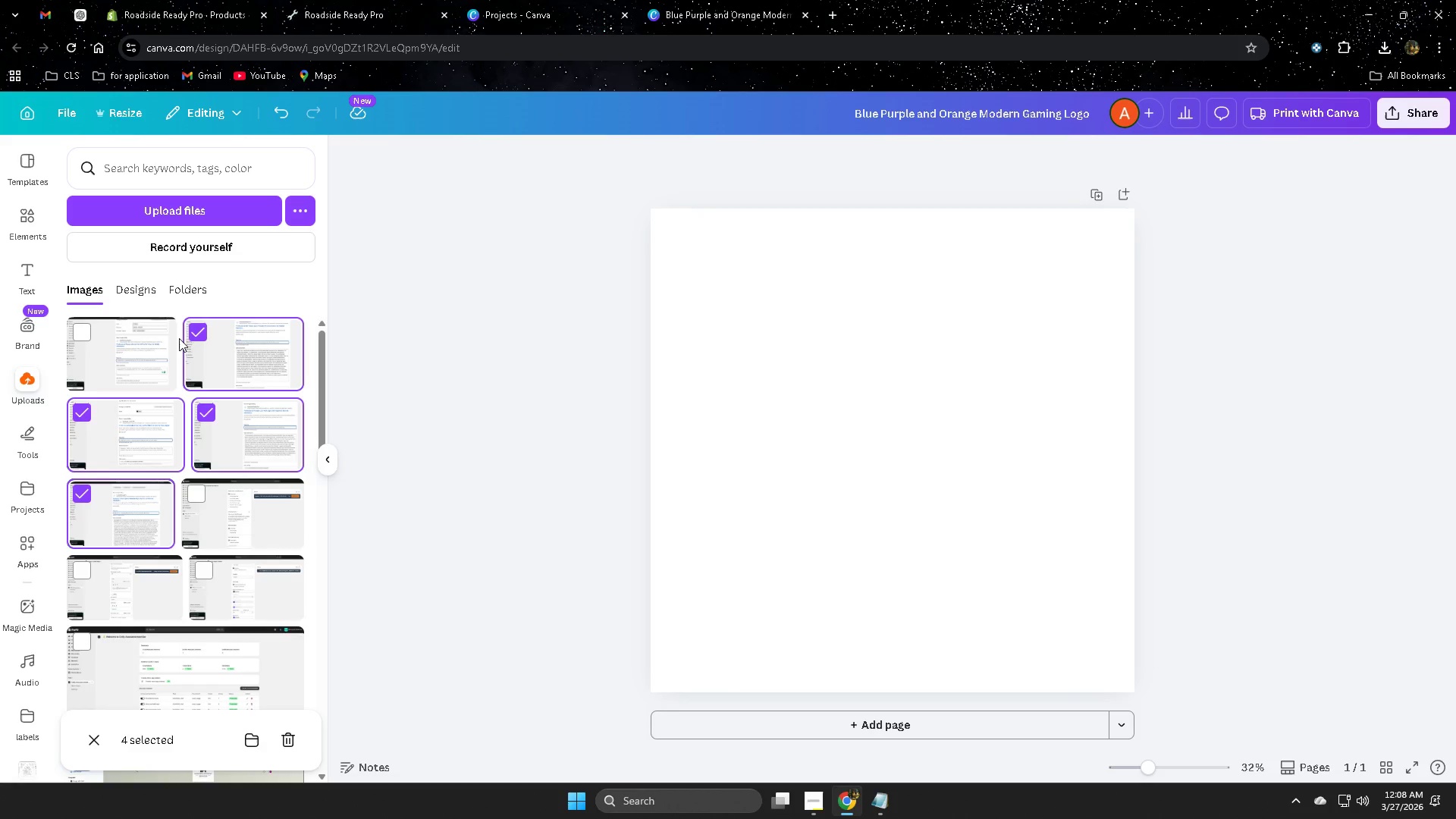 
left_click([209, 336])
 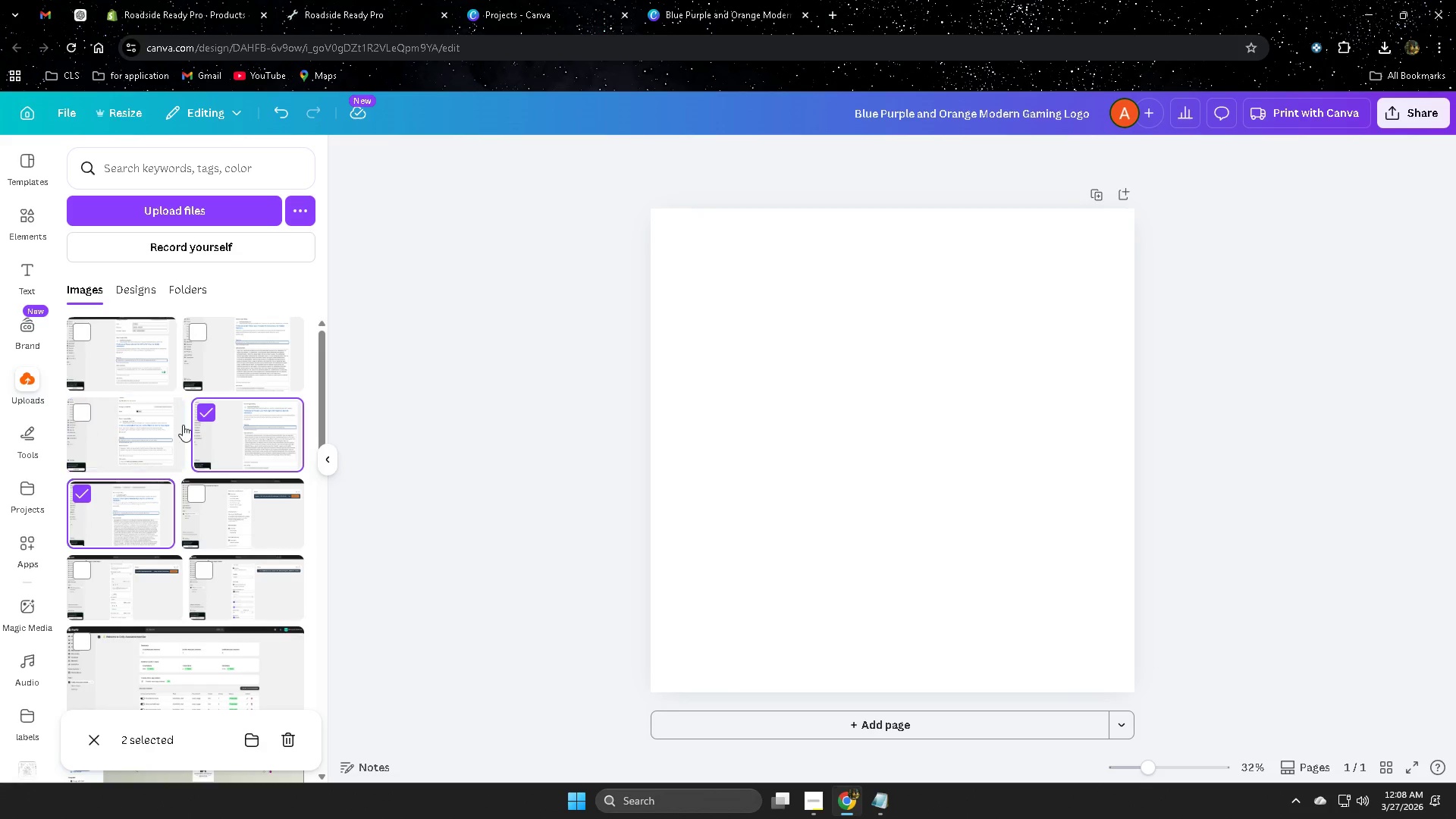 
left_click([201, 407])
 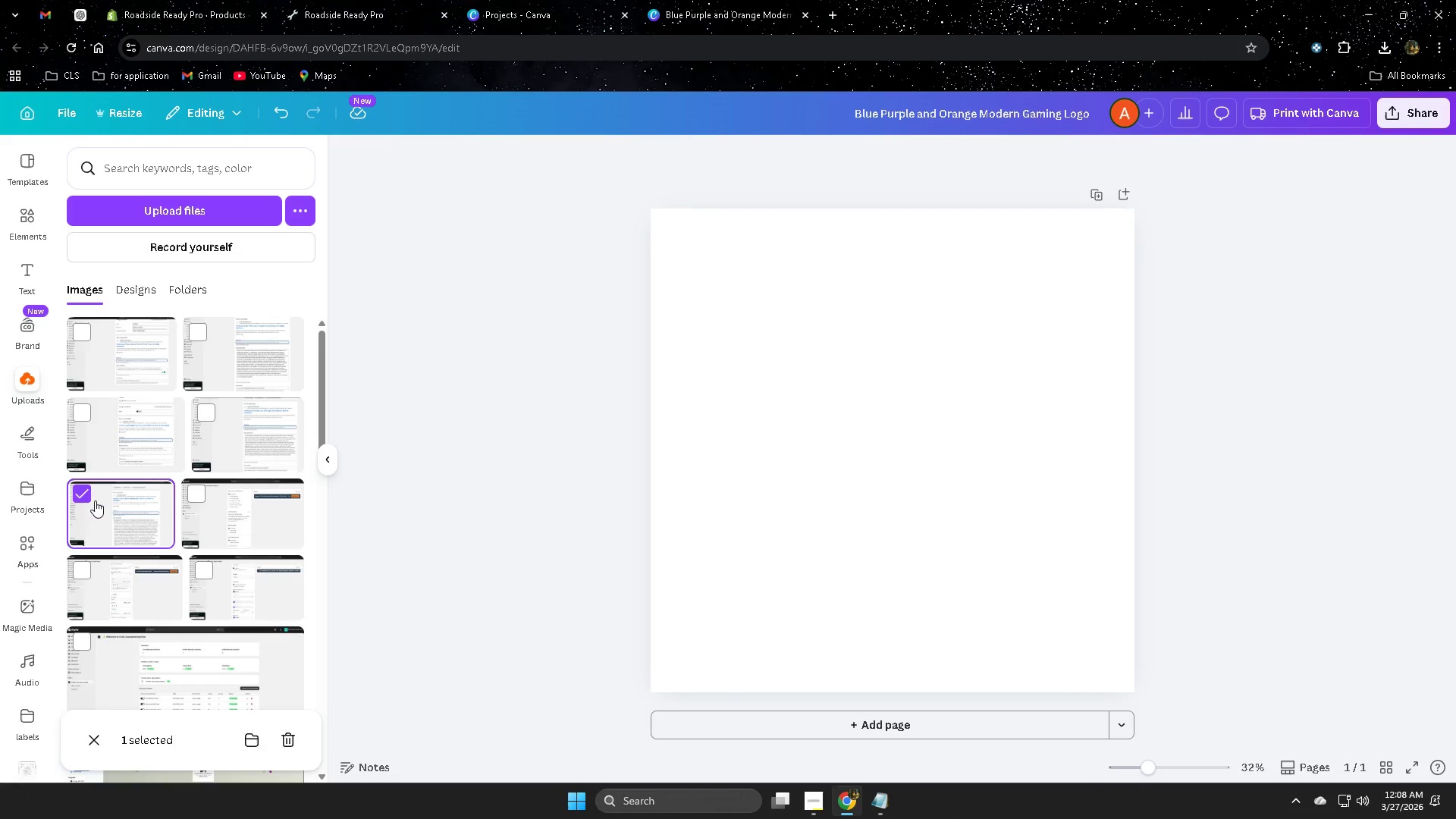 
left_click([86, 496])
 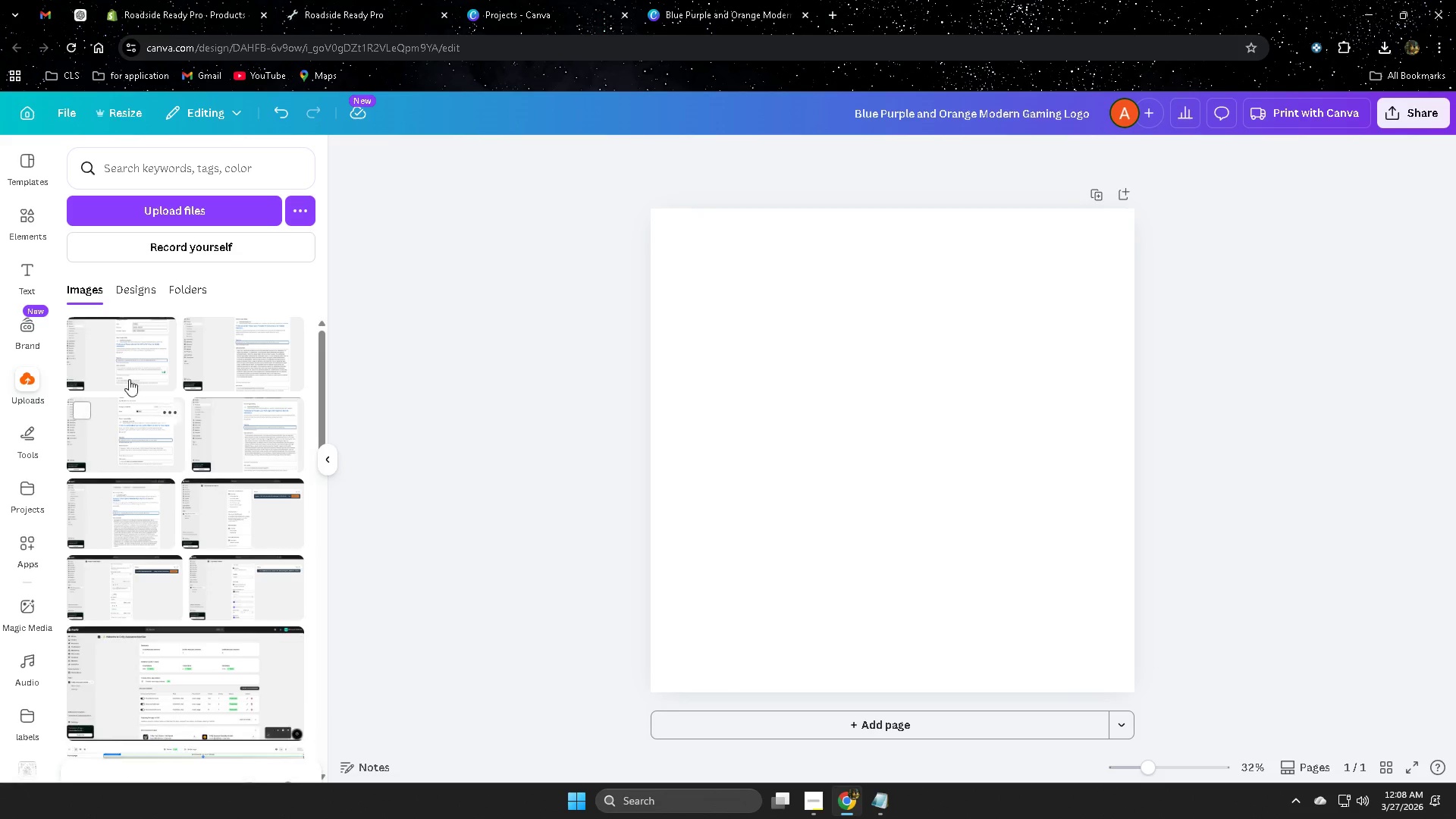 
left_click([134, 347])
 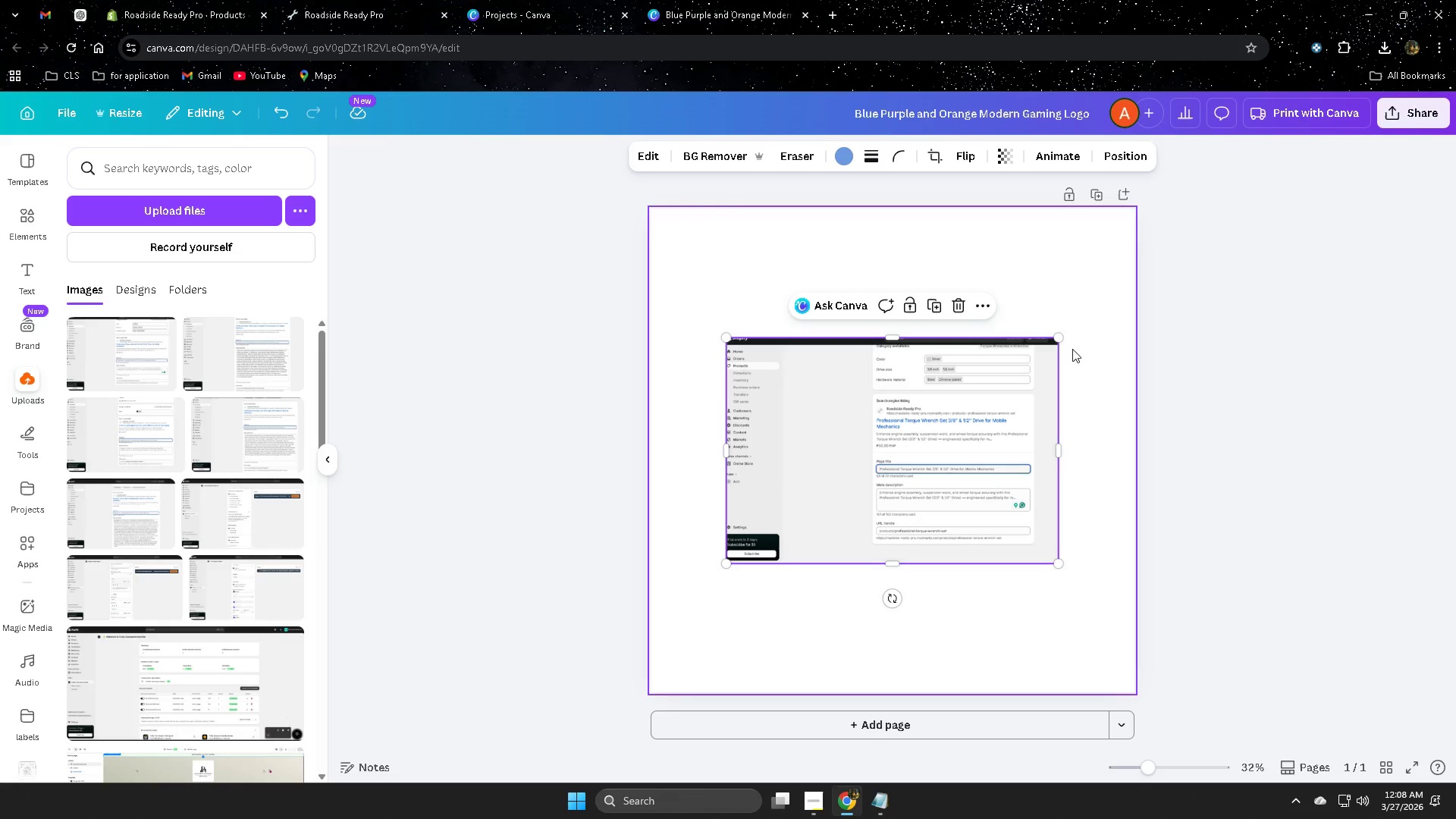 
left_click_drag(start_coordinate=[1059, 339], to_coordinate=[1098, 254])
 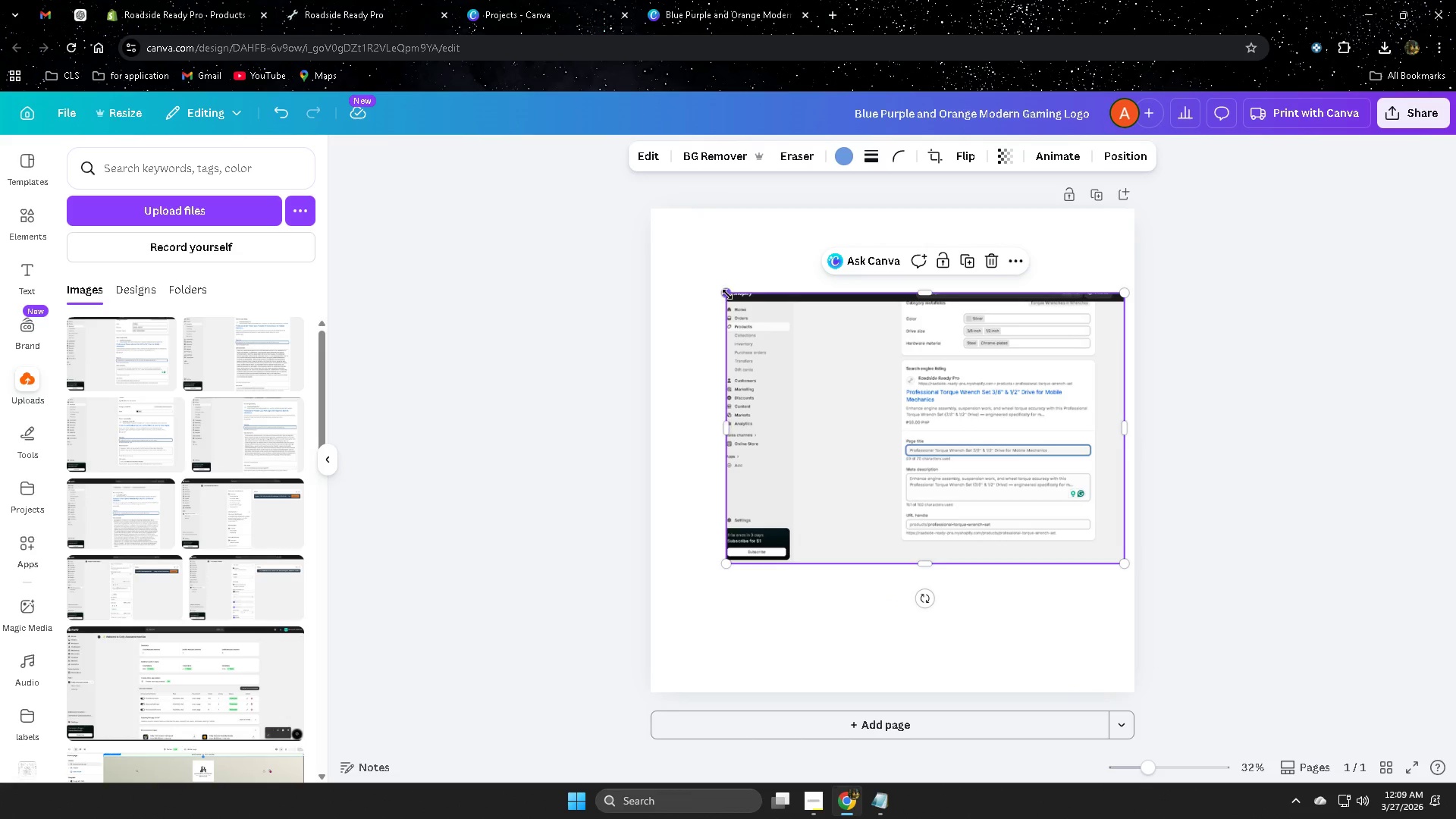 
left_click_drag(start_coordinate=[727, 290], to_coordinate=[664, 243])
 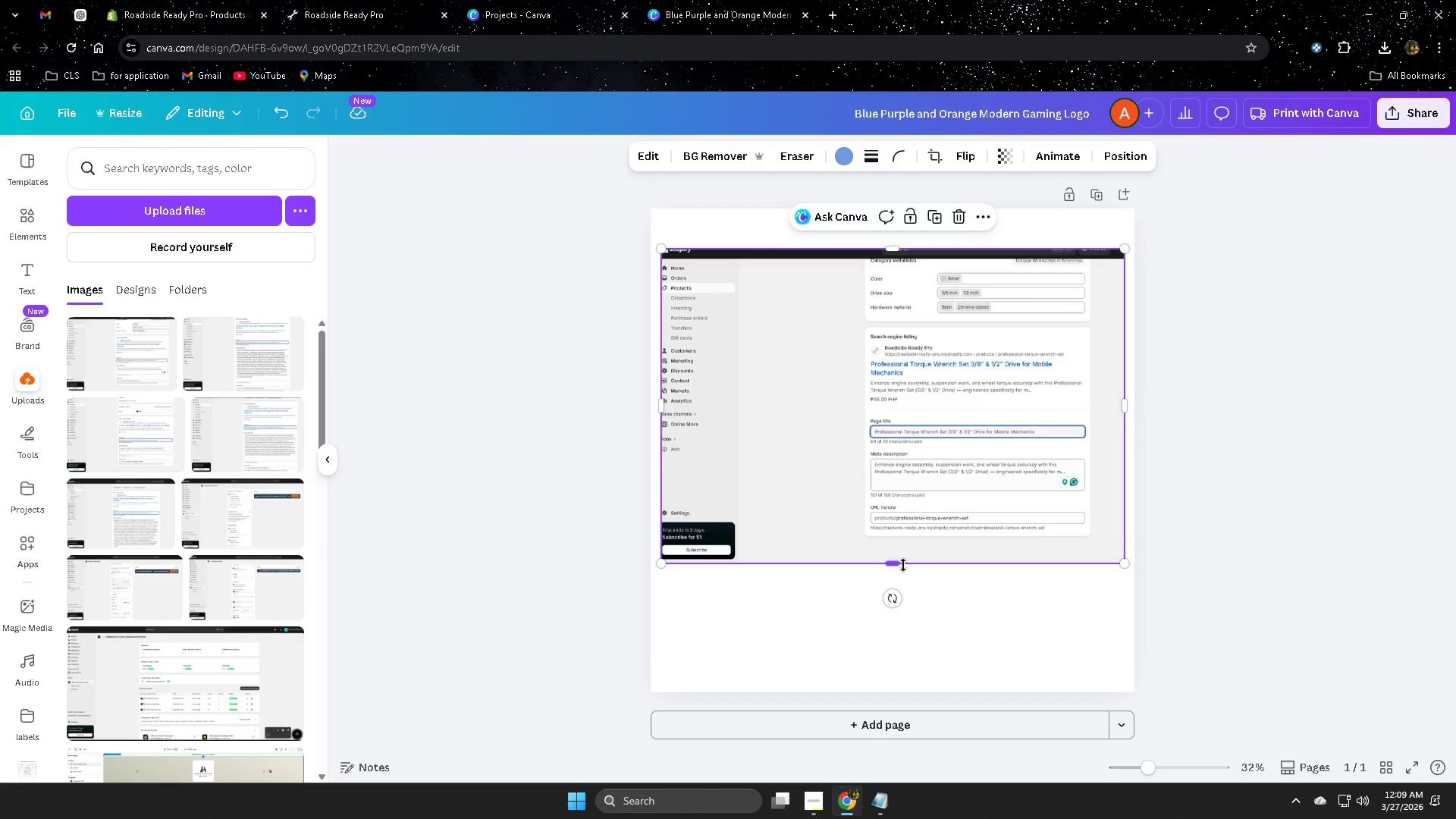 
left_click_drag(start_coordinate=[896, 563], to_coordinate=[919, 589])
 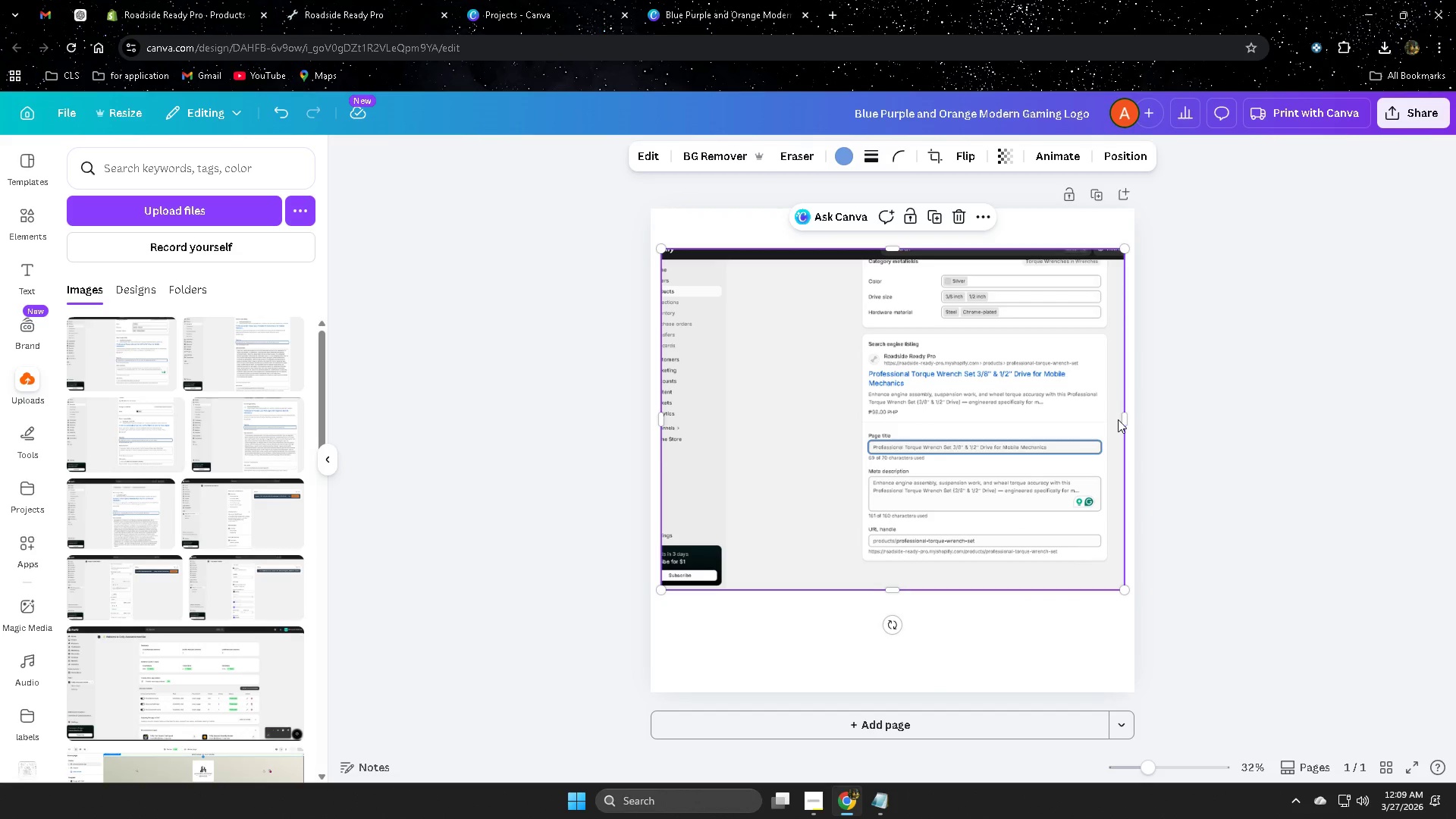 
left_click_drag(start_coordinate=[1123, 419], to_coordinate=[1143, 421])
 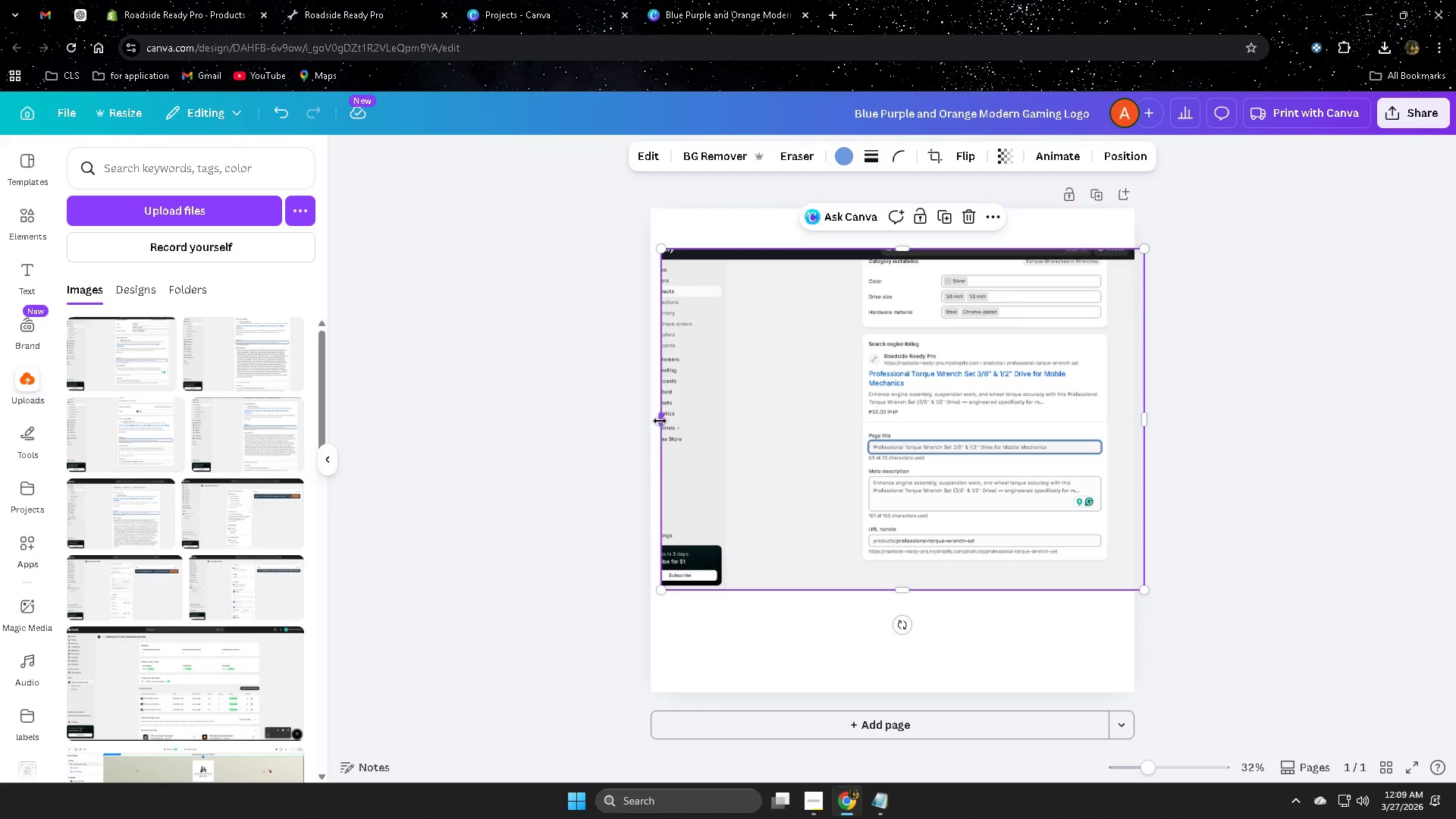 
left_click_drag(start_coordinate=[660, 421], to_coordinate=[731, 436])
 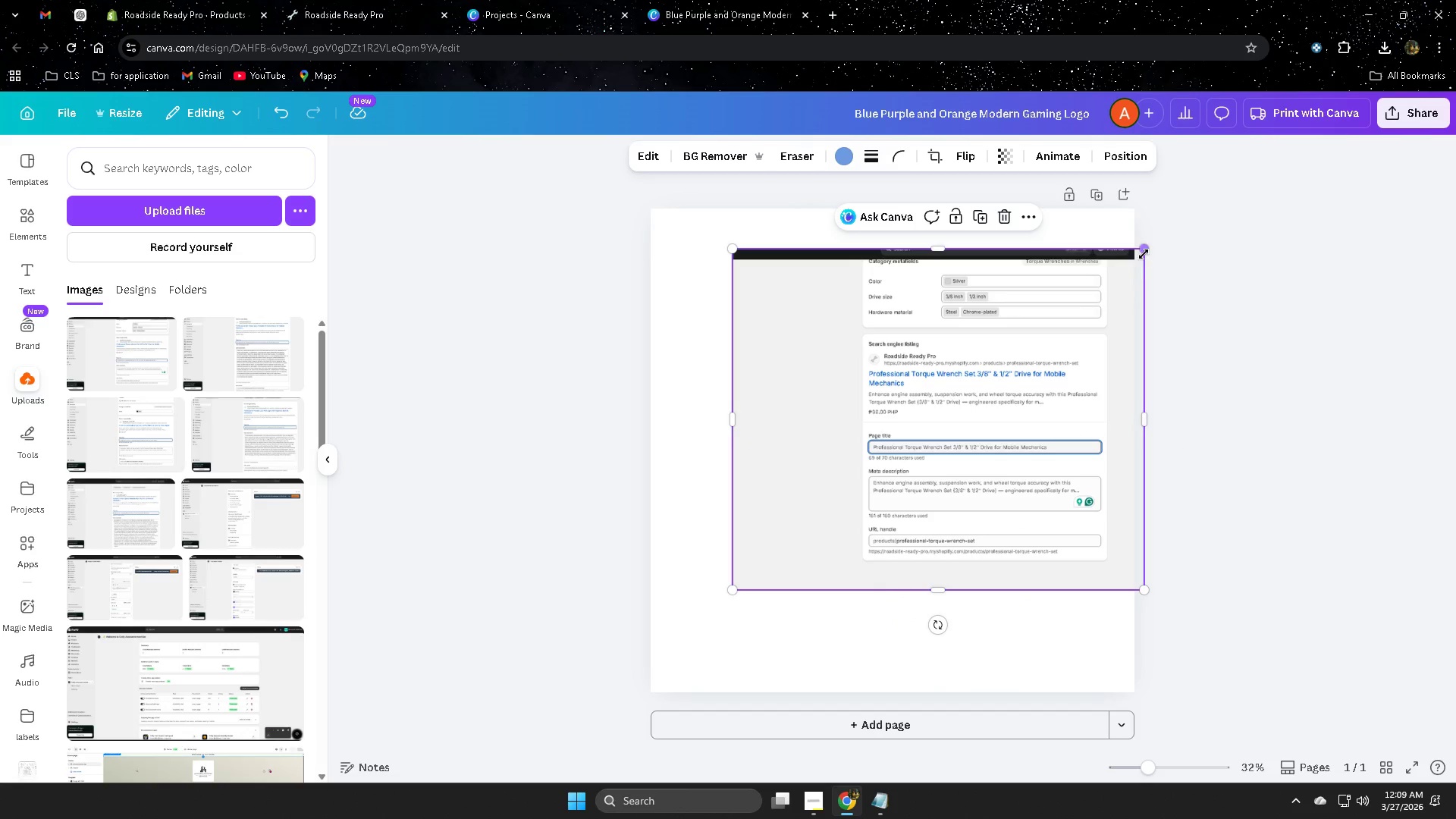 
left_click_drag(start_coordinate=[1144, 253], to_coordinate=[1094, 263])
 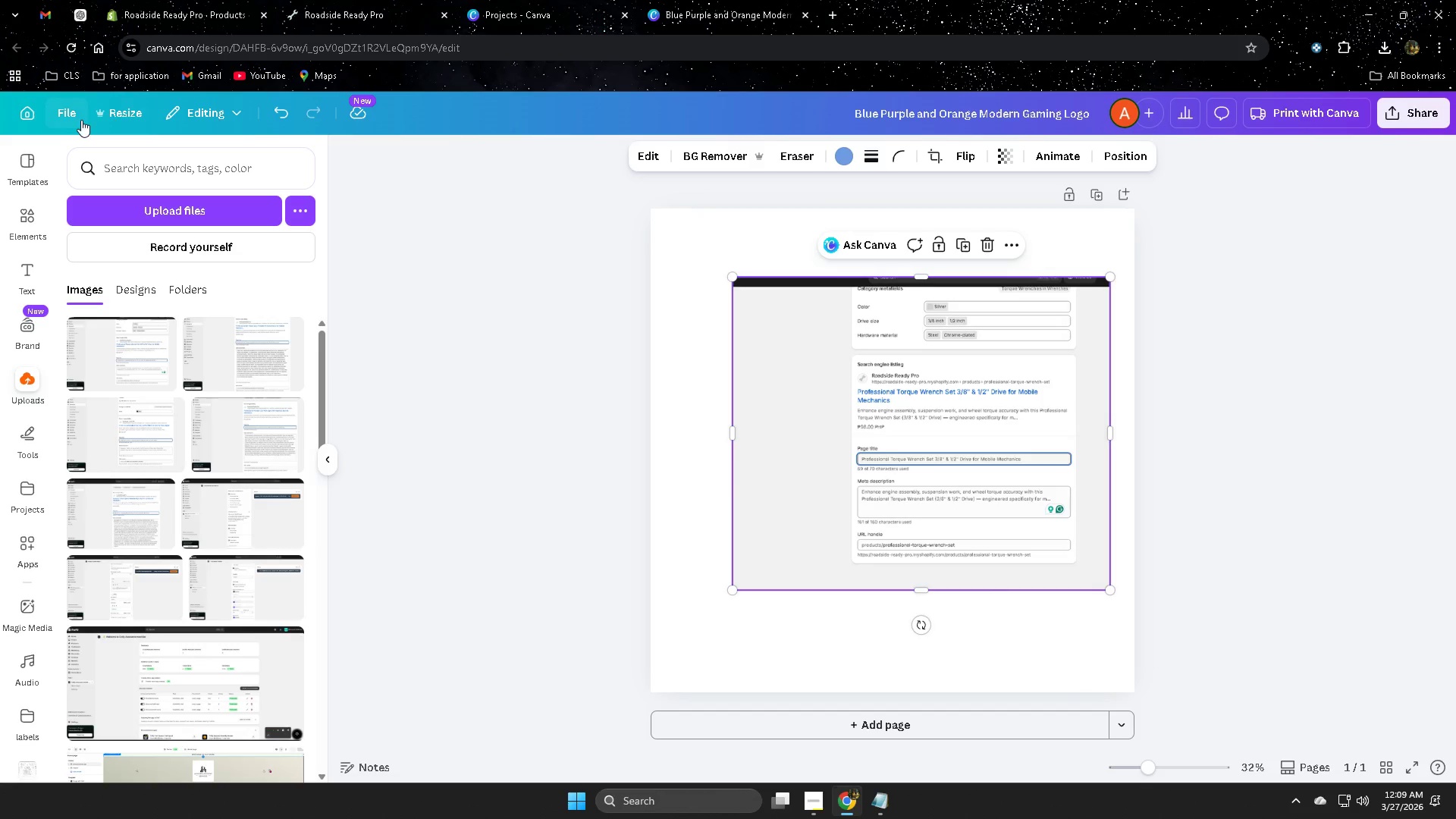 
left_click([12, 46])
 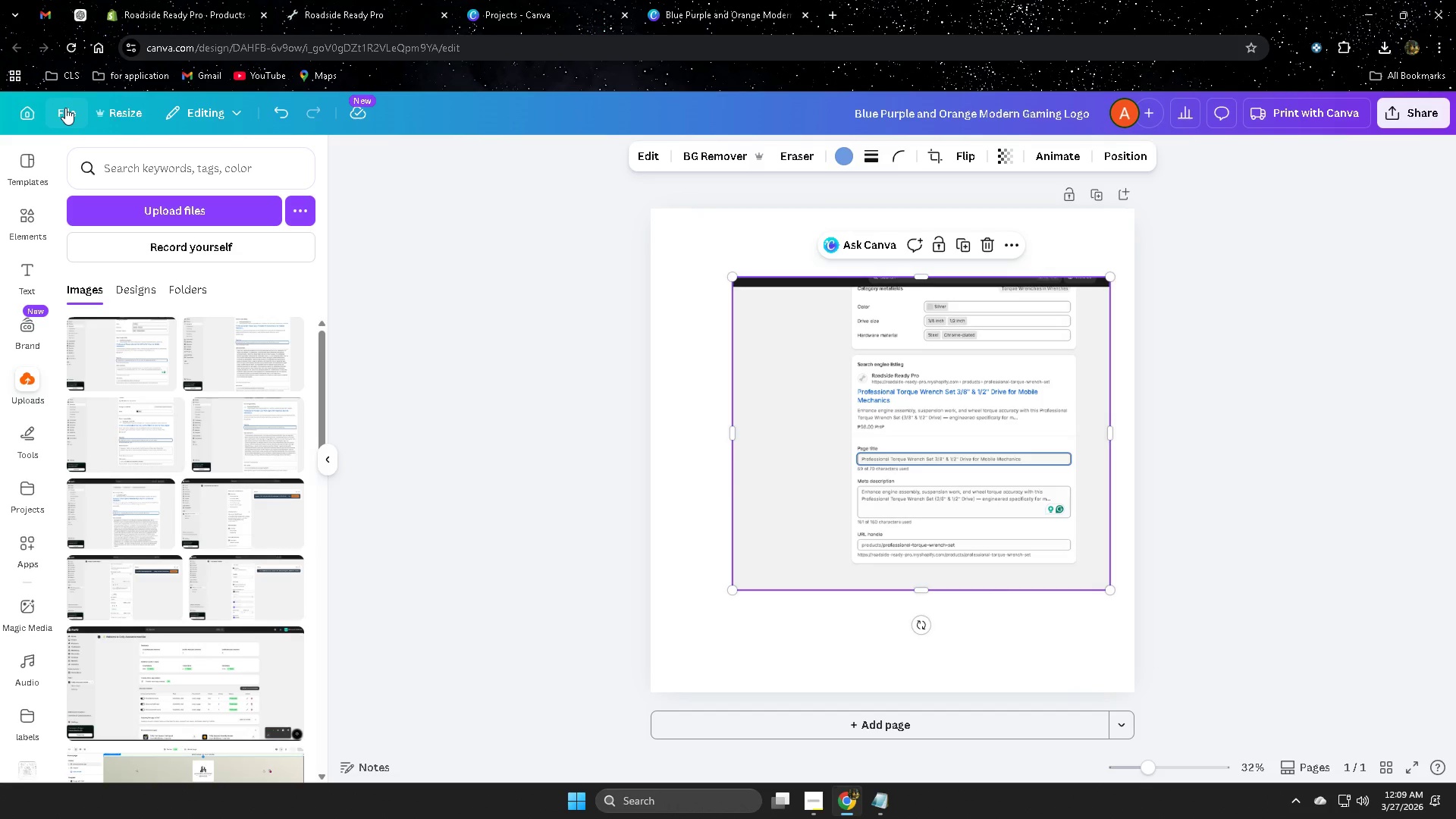 
left_click([28, 117])
 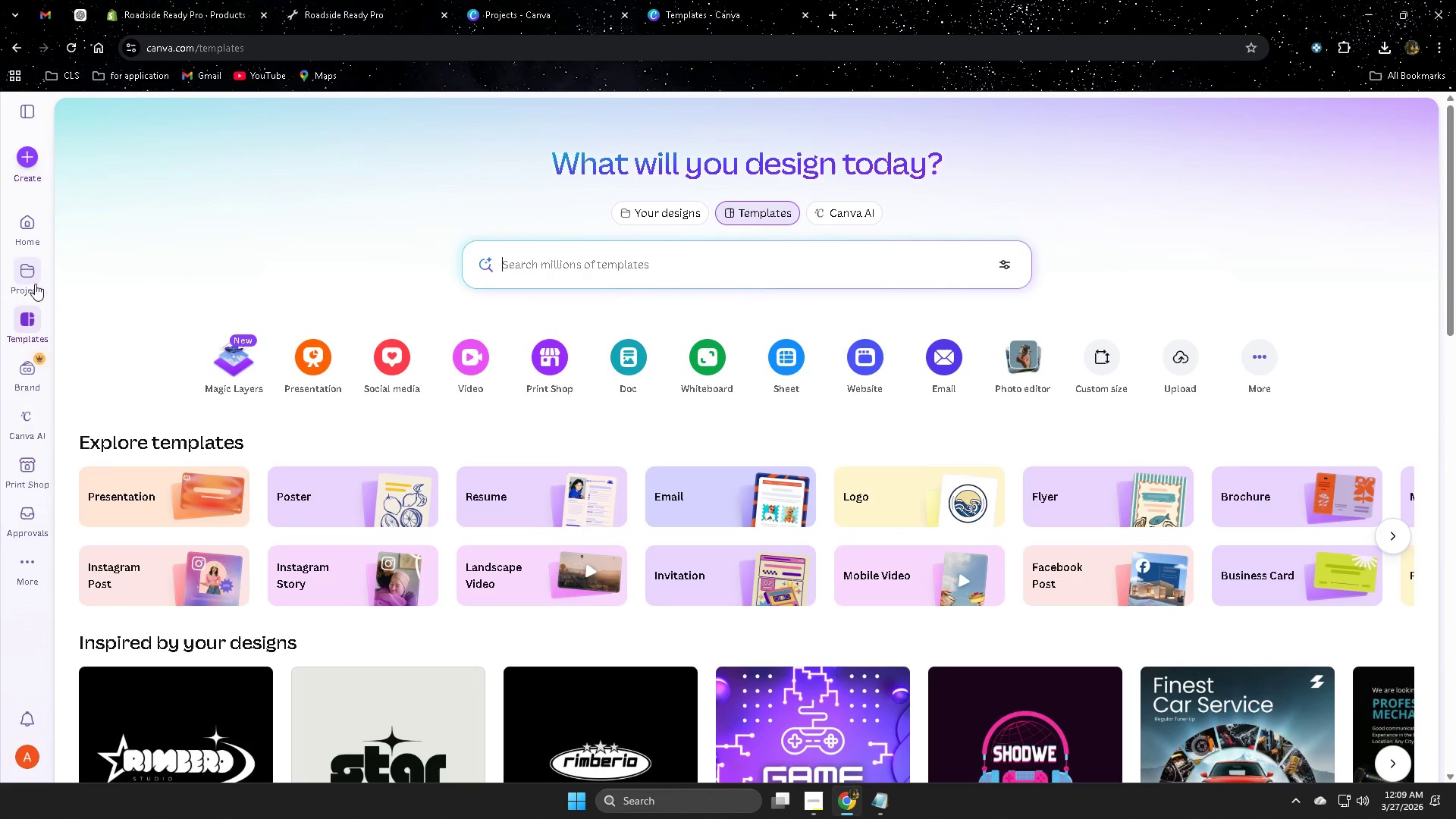 
left_click([32, 279])
 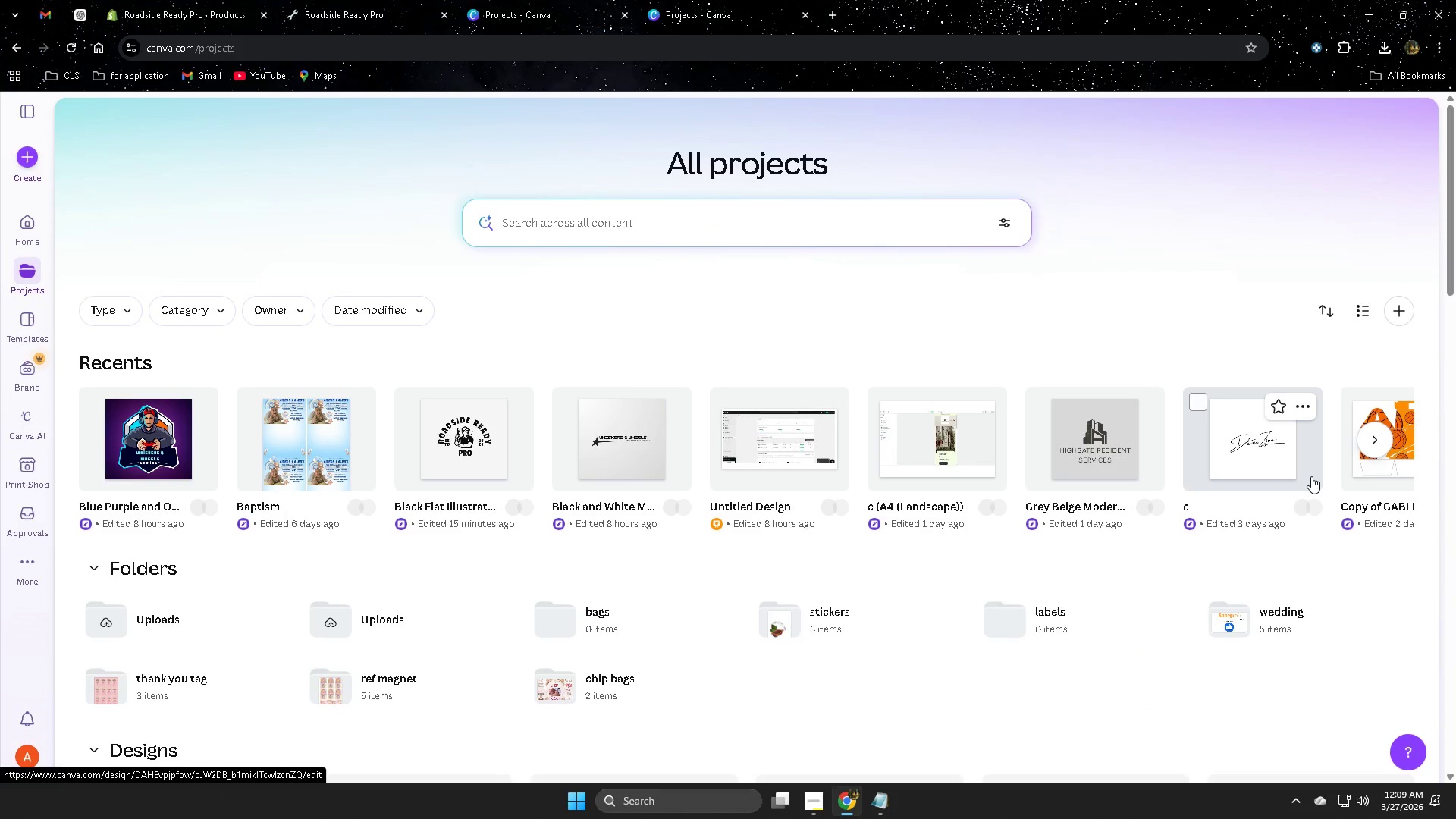 
left_click([758, 438])
 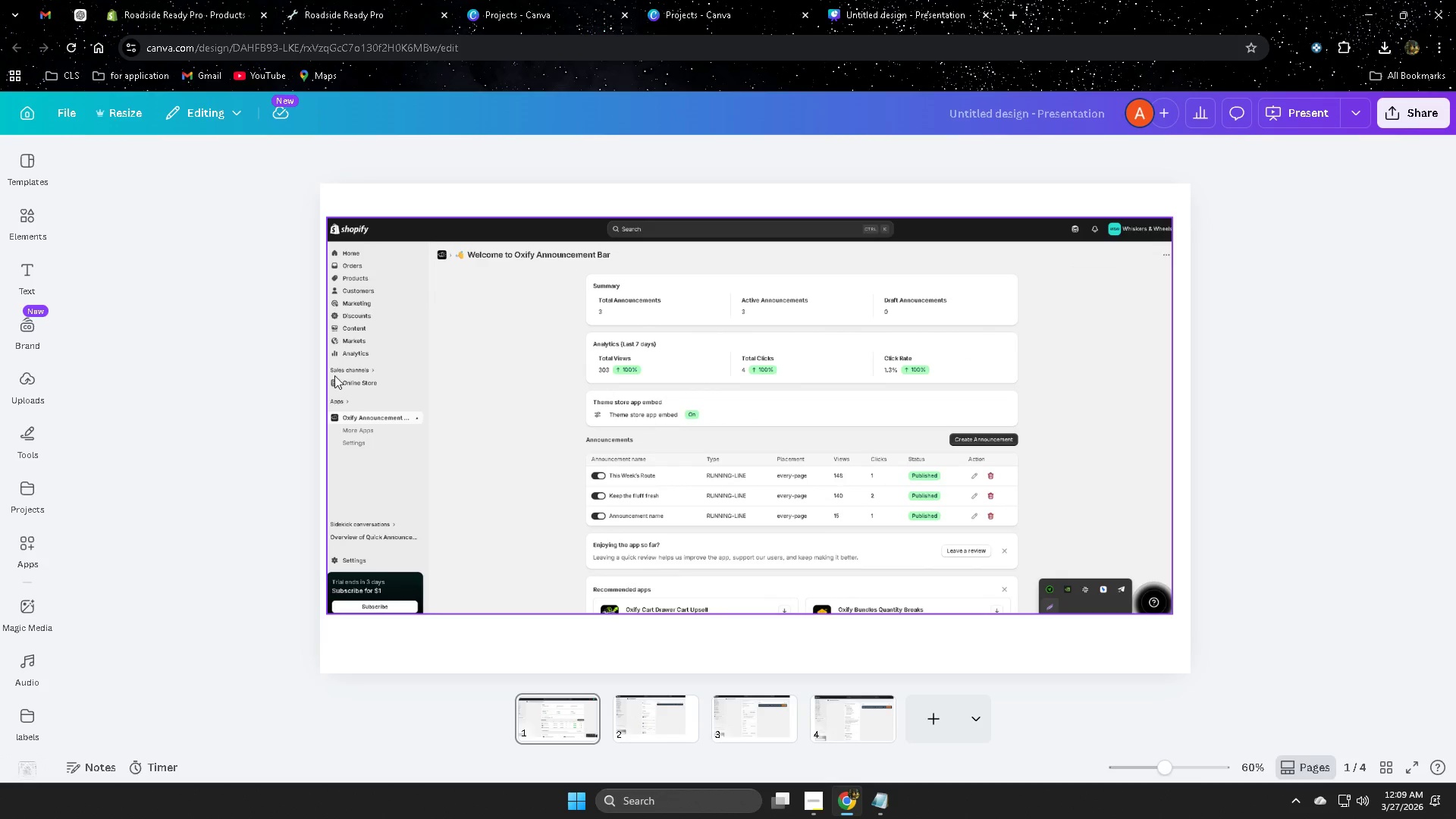 
wait(7.33)
 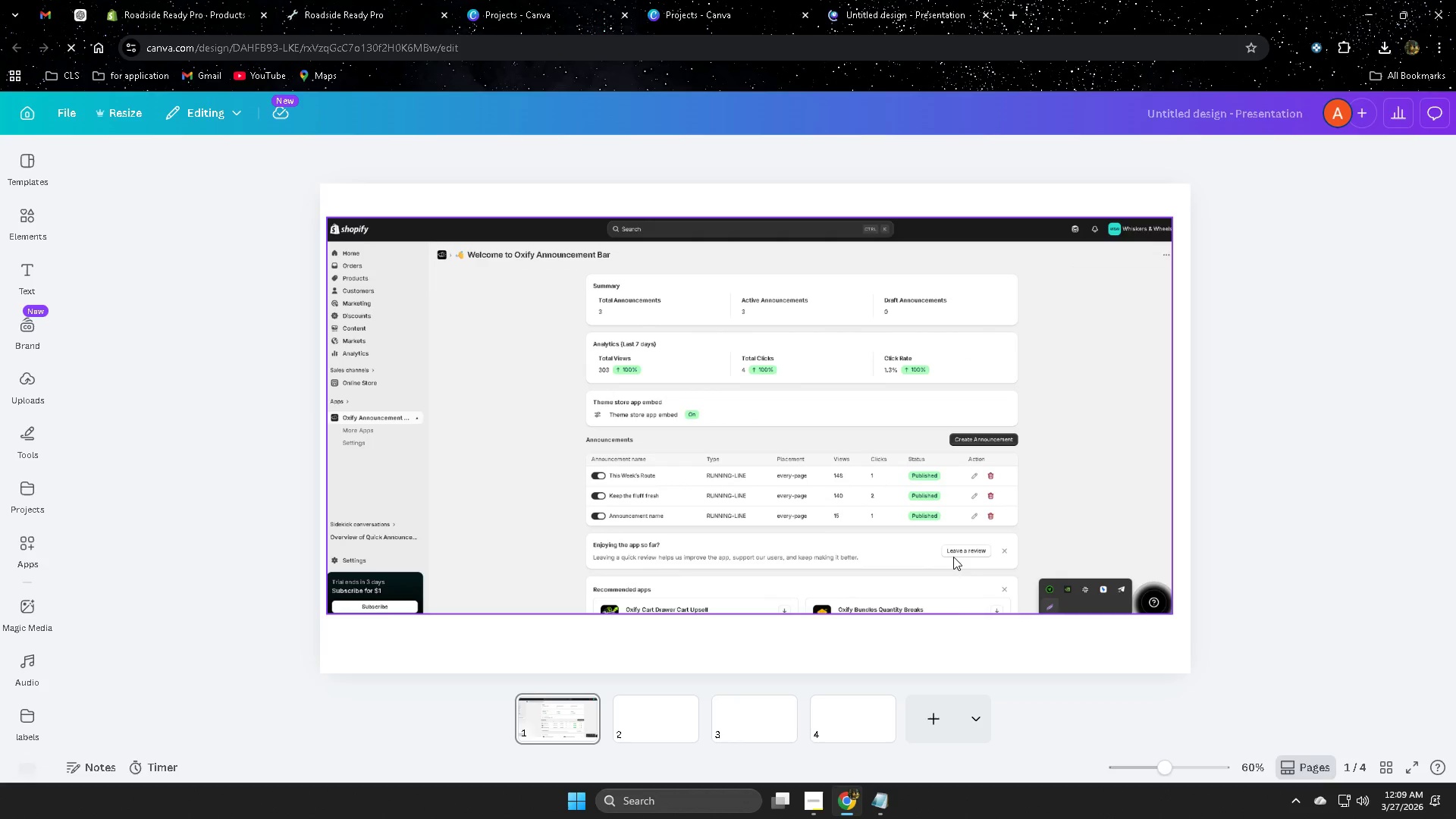 
left_click([836, 723])
 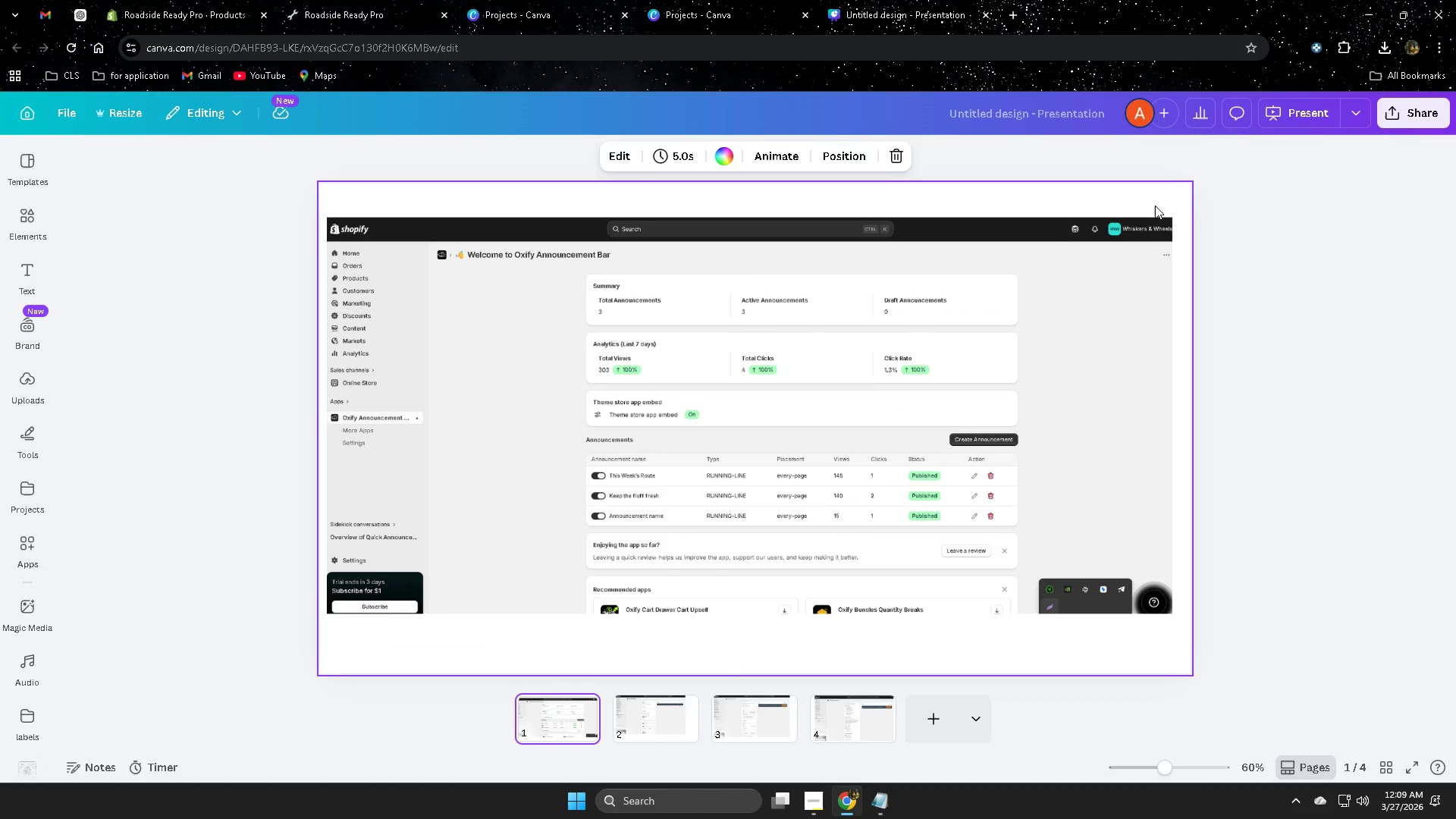 
key(Delete)
 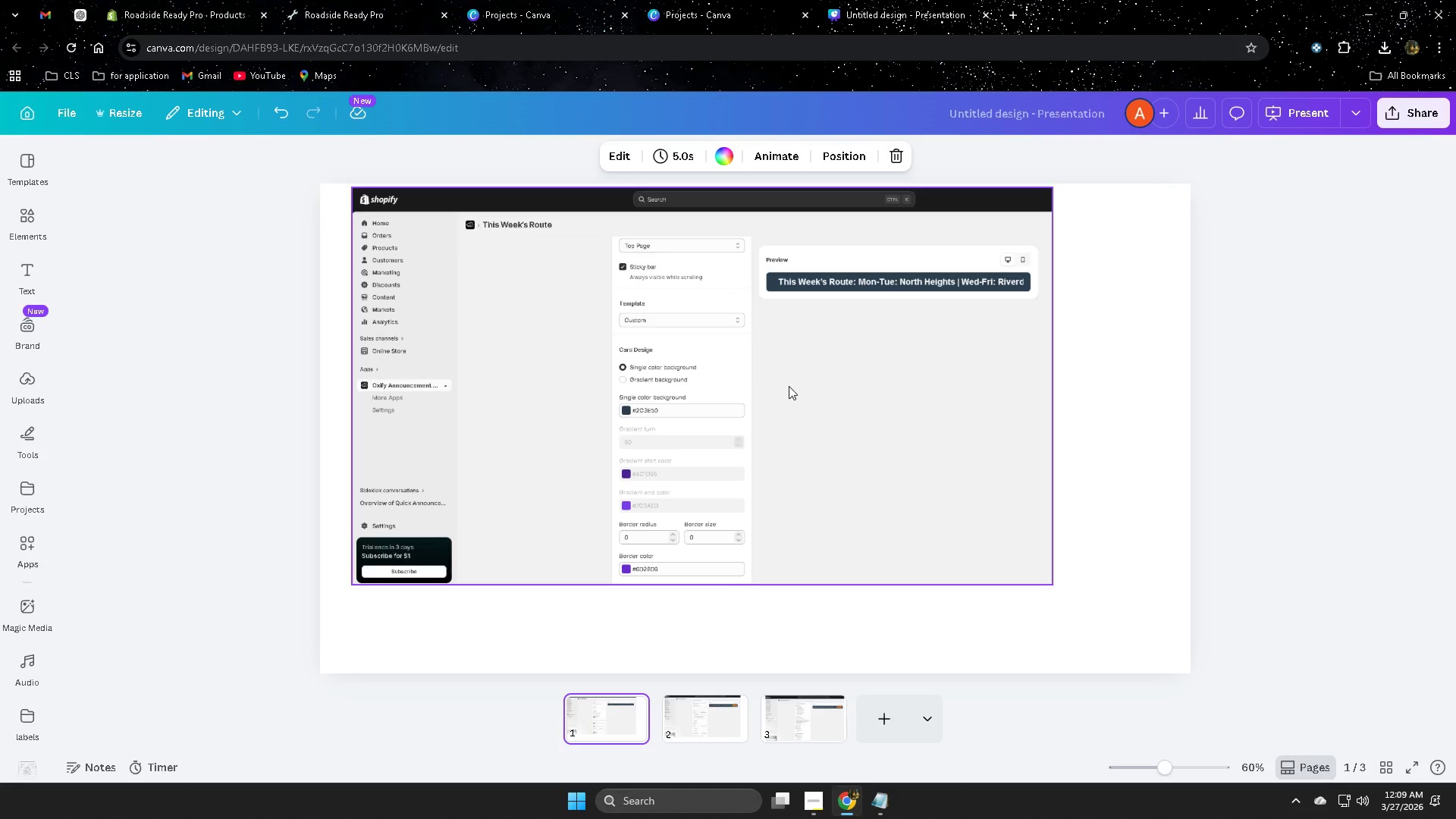 
key(Delete)
 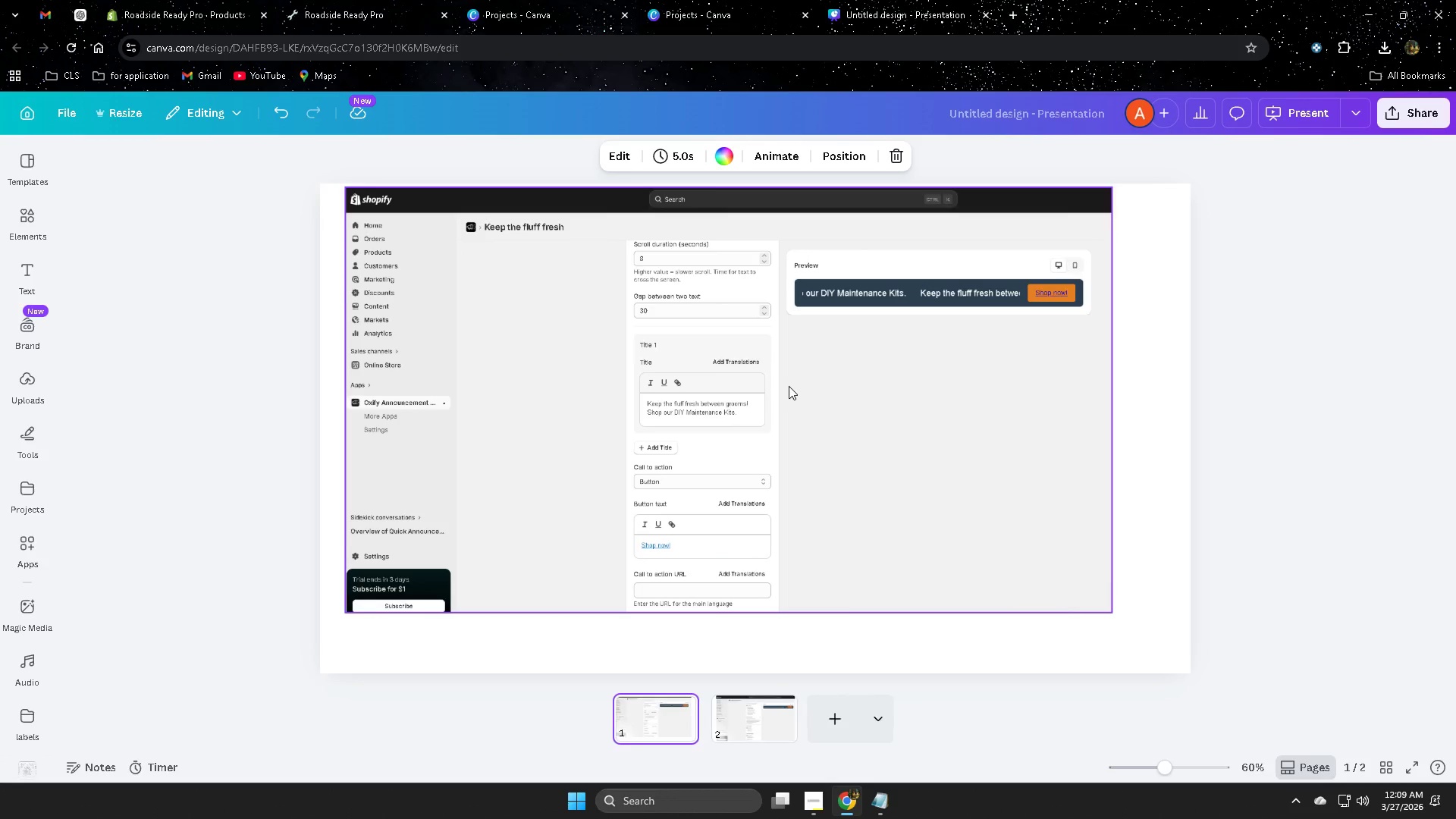 
key(Delete)
 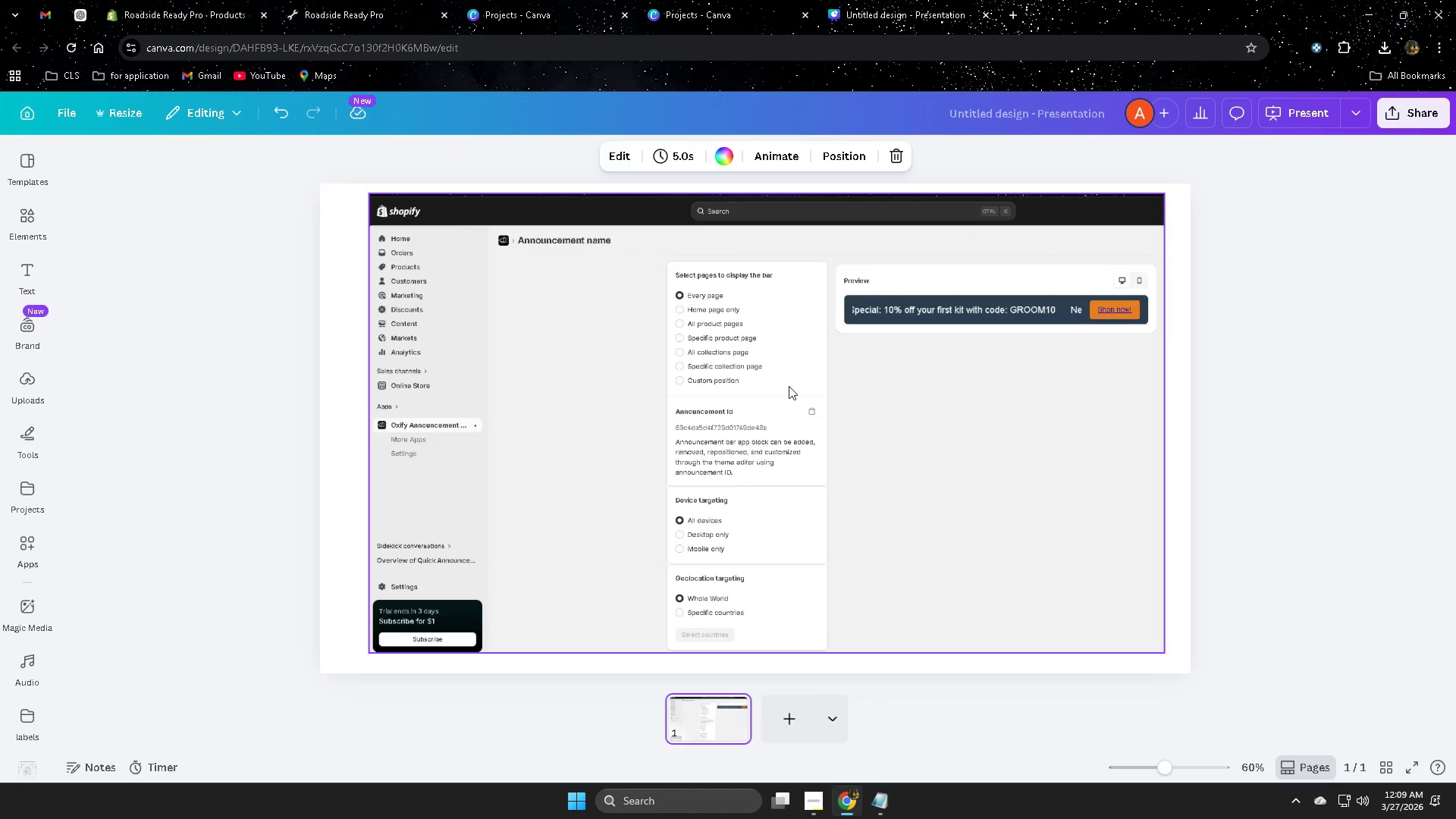 
key(Delete)
 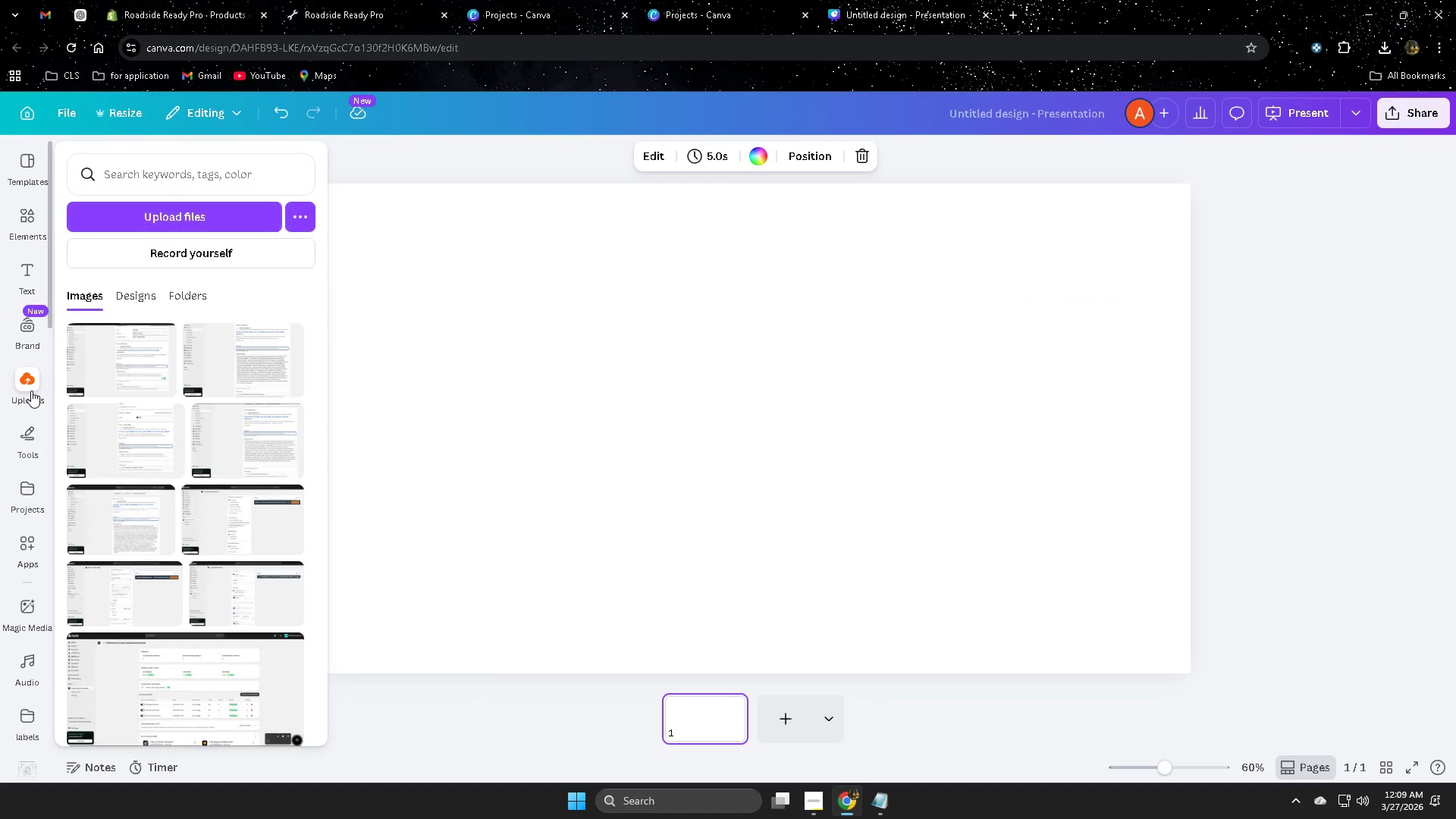 
left_click([115, 346])
 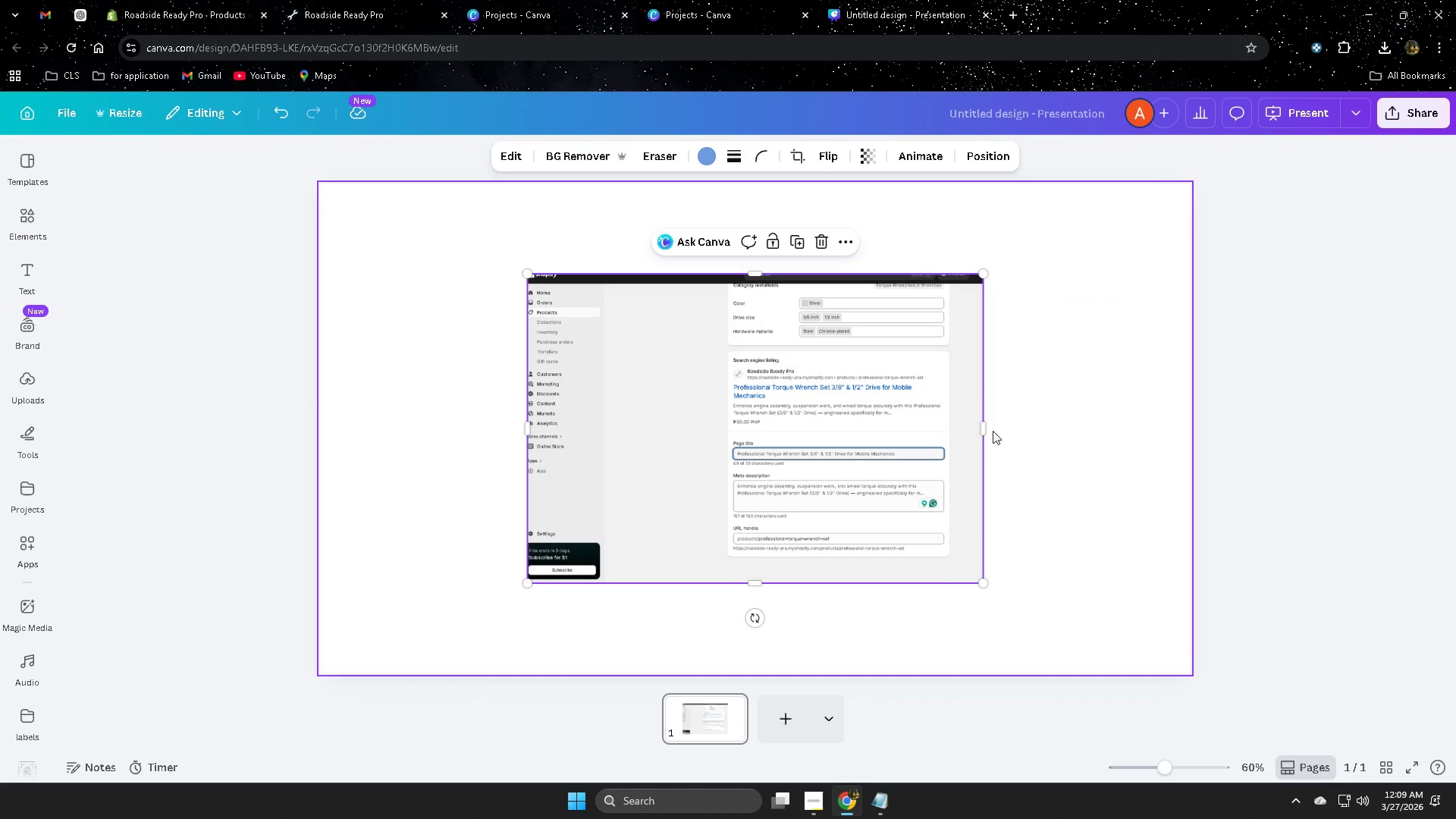 
left_click_drag(start_coordinate=[986, 426], to_coordinate=[1097, 444])
 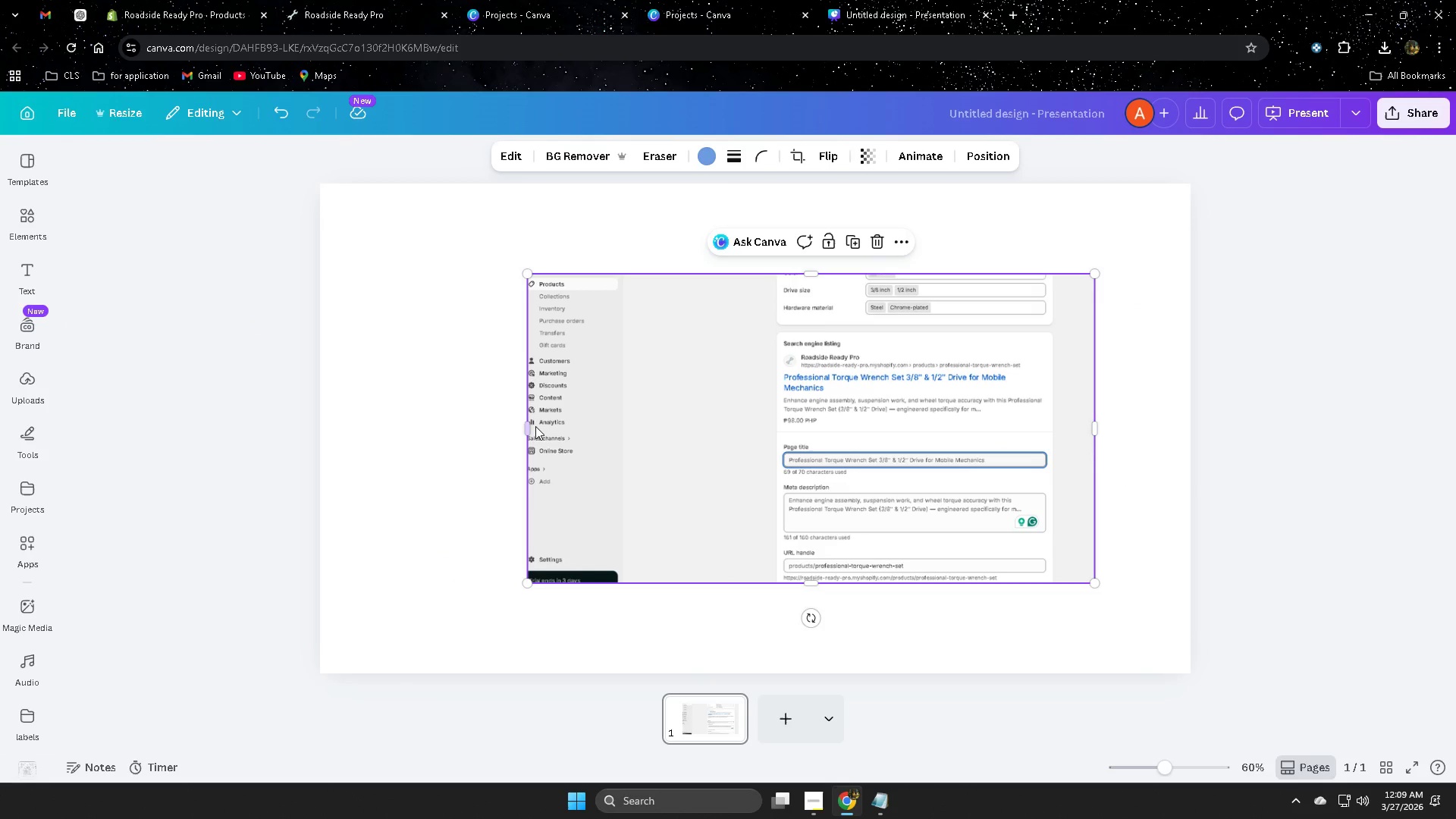 
left_click_drag(start_coordinate=[532, 427], to_coordinate=[378, 437])
 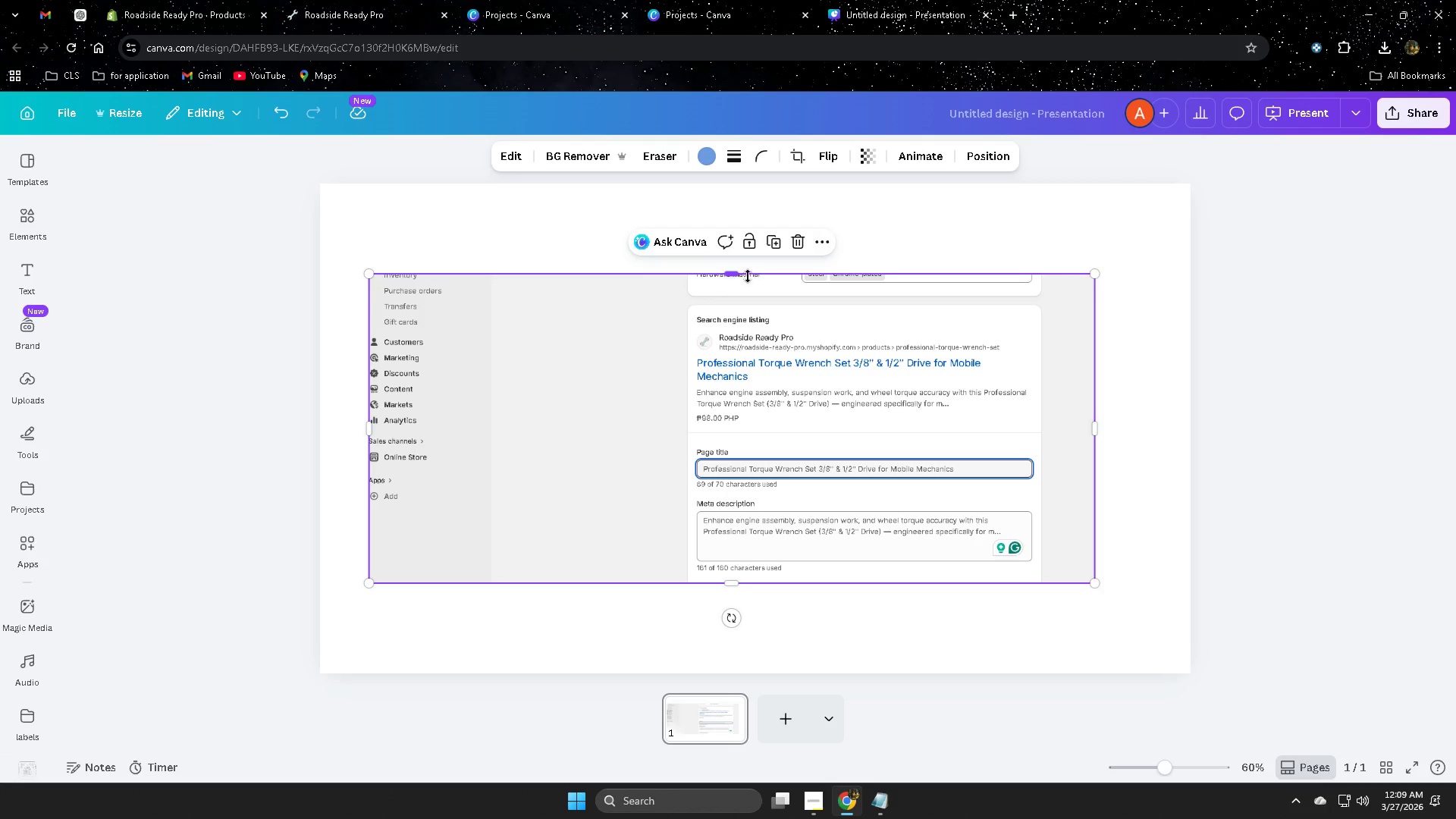 
left_click_drag(start_coordinate=[735, 273], to_coordinate=[750, 178])
 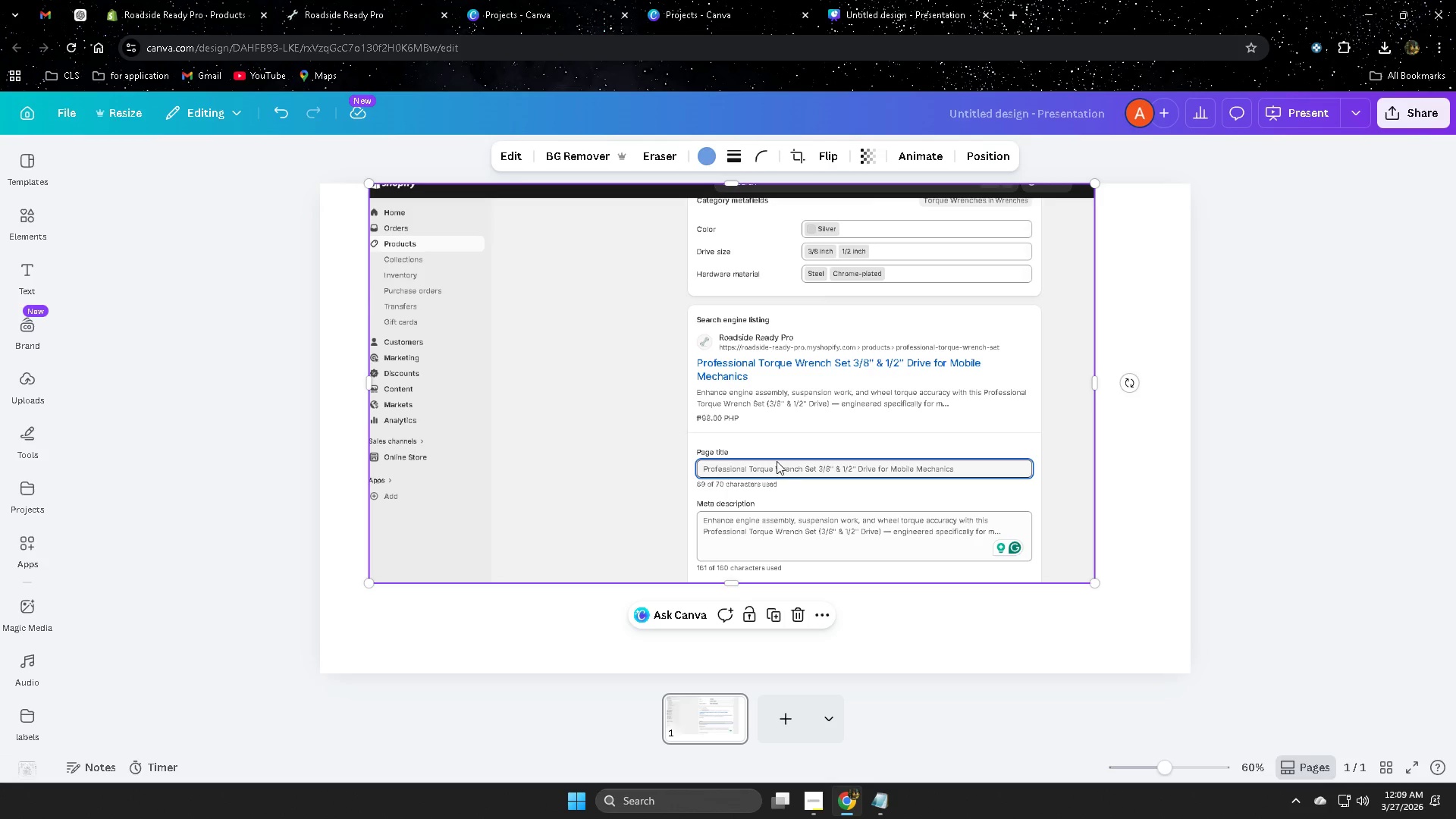 
left_click_drag(start_coordinate=[777, 453], to_coordinate=[782, 481])
 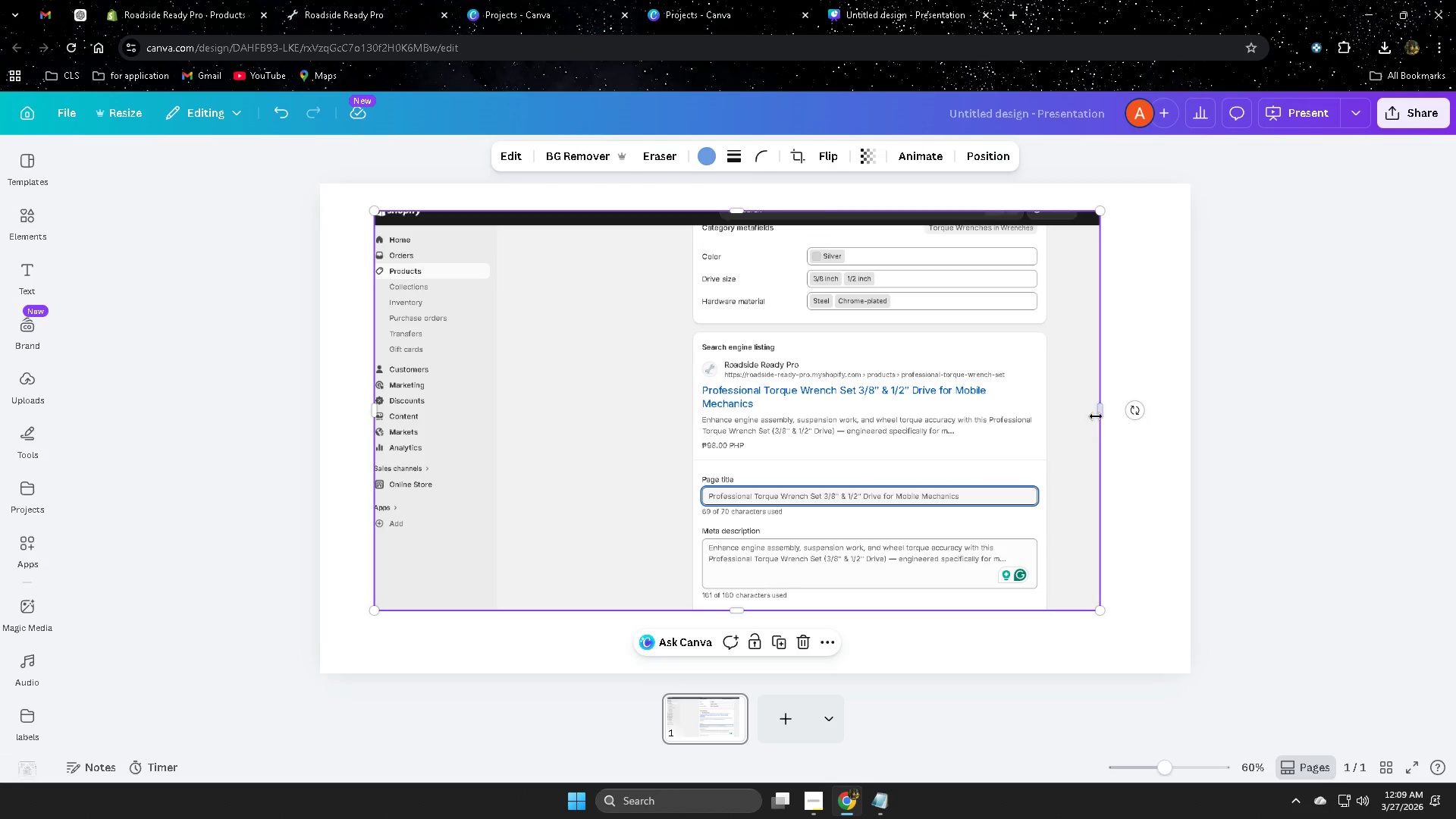 
left_click_drag(start_coordinate=[1099, 413], to_coordinate=[1143, 415])
 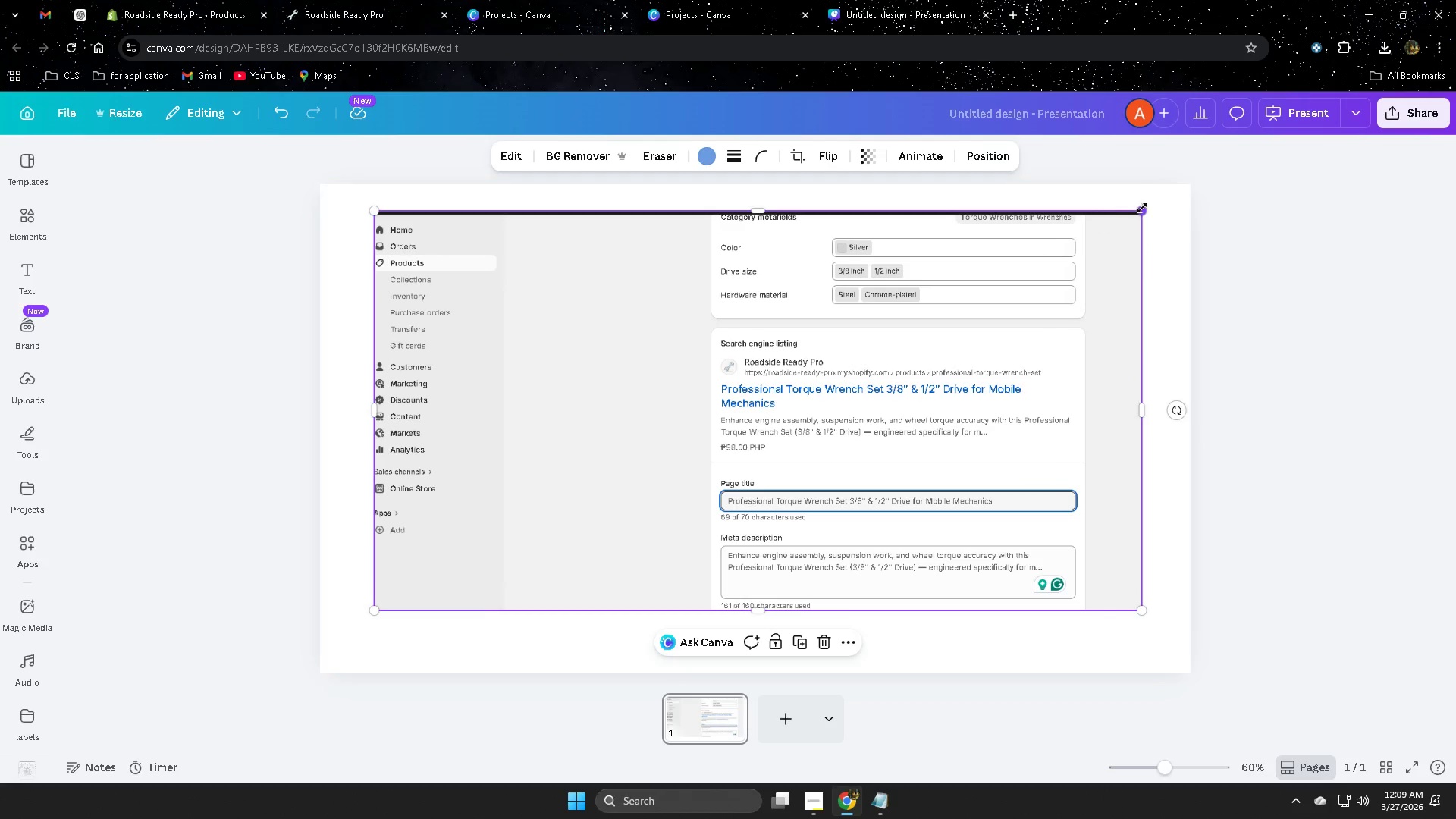 
left_click_drag(start_coordinate=[1145, 210], to_coordinate=[1162, 189])
 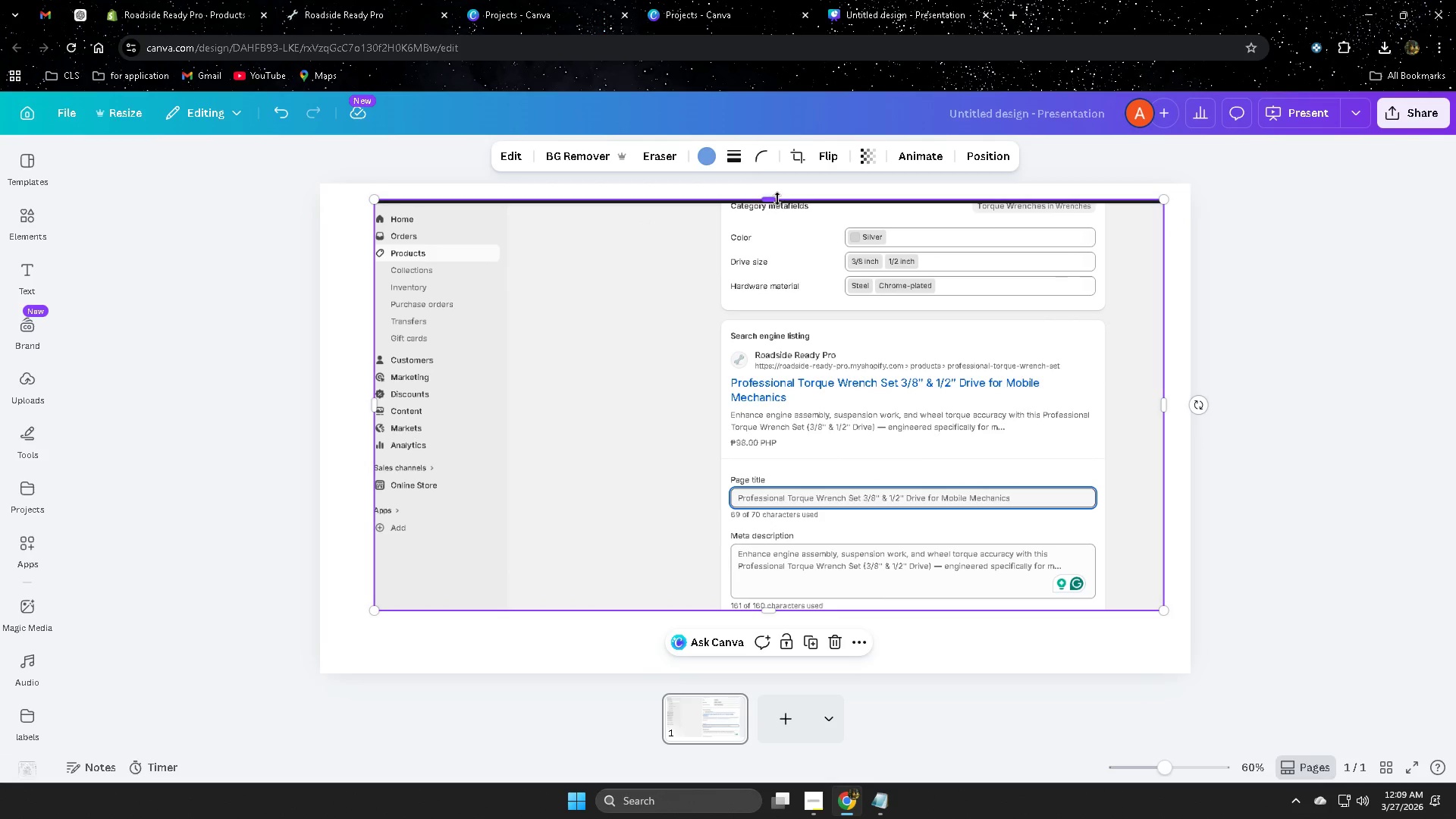 
left_click_drag(start_coordinate=[769, 196], to_coordinate=[770, 180])
 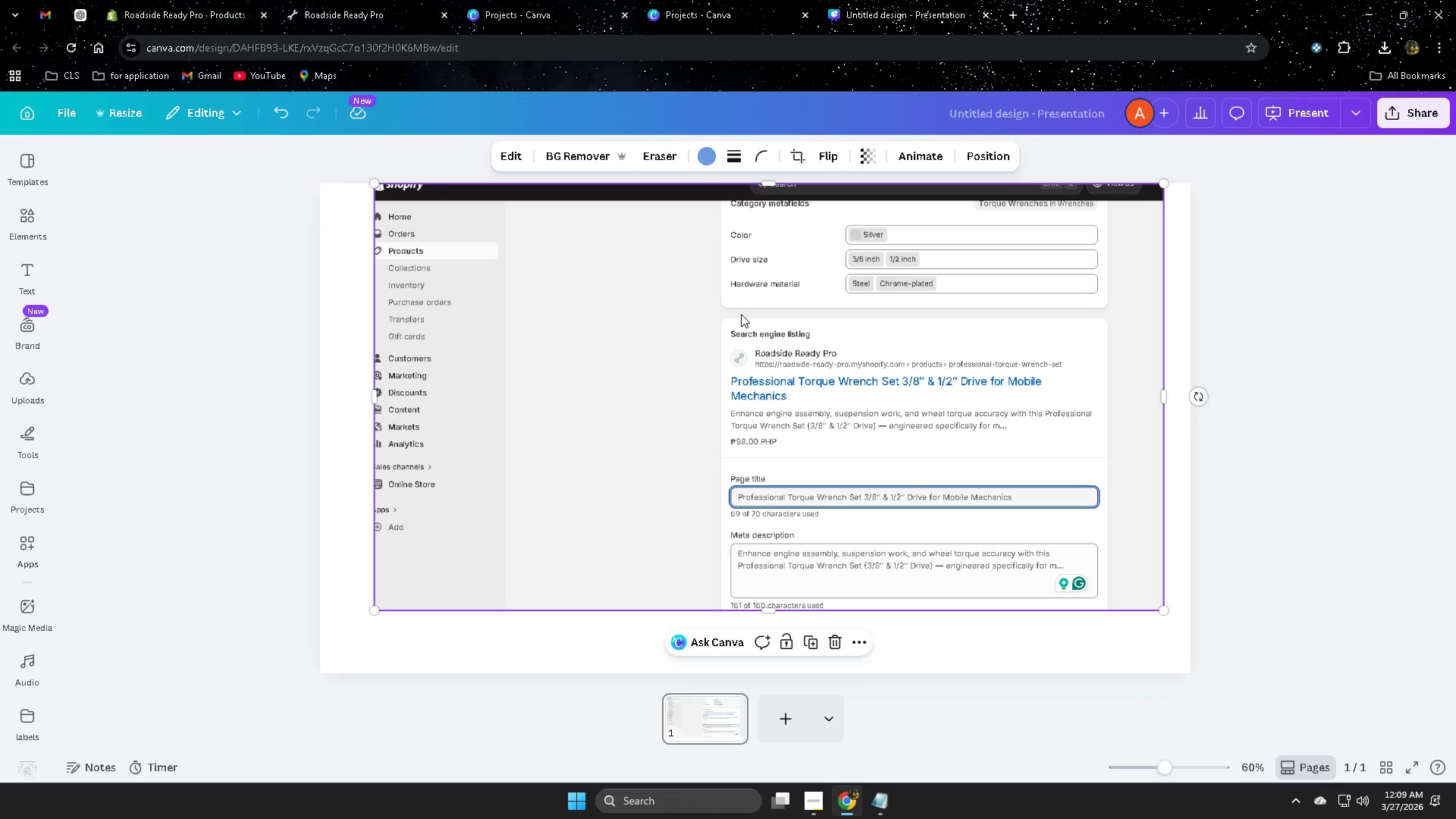 
left_click_drag(start_coordinate=[742, 315], to_coordinate=[751, 369])
 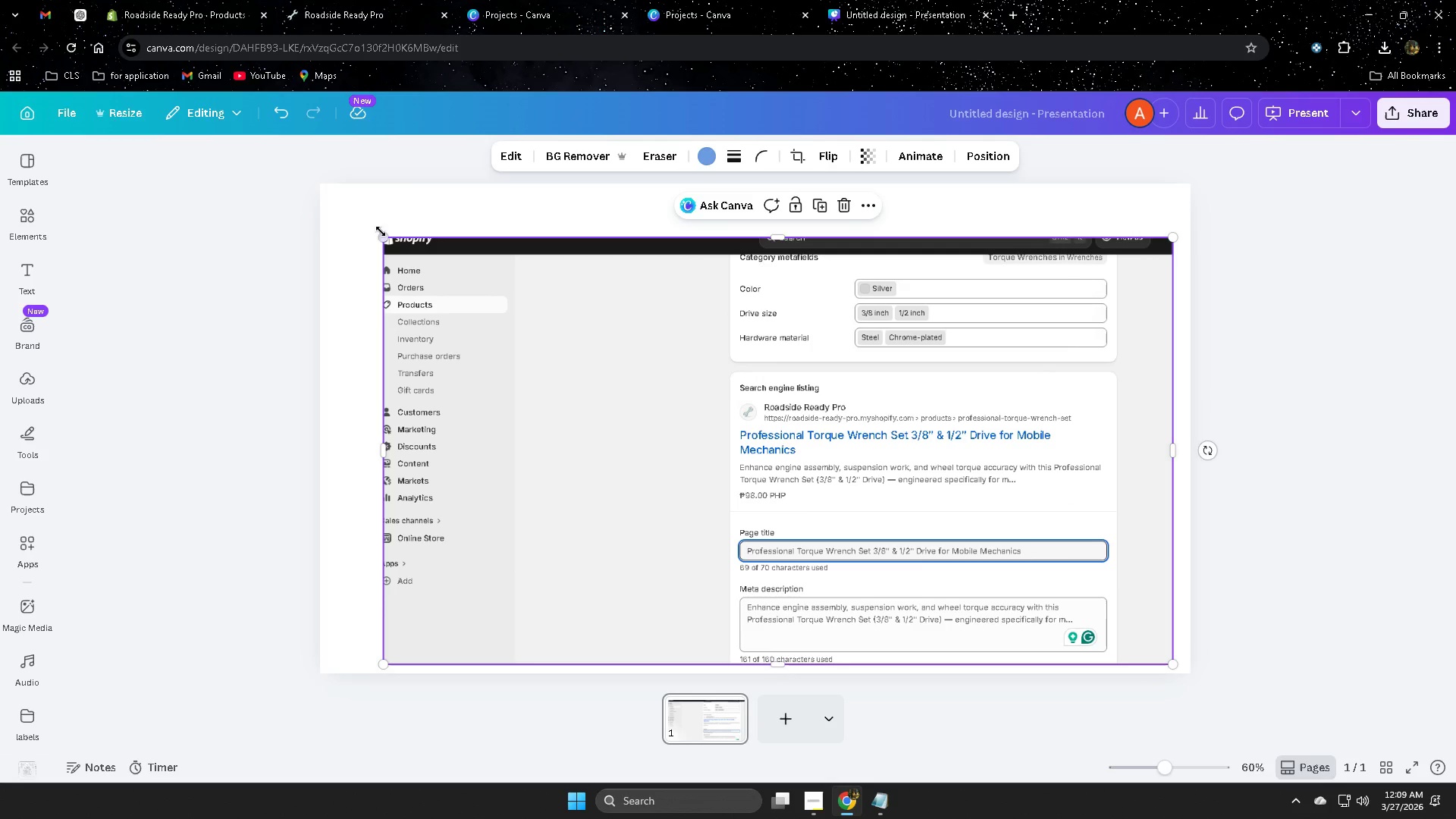 
left_click([385, 230])
 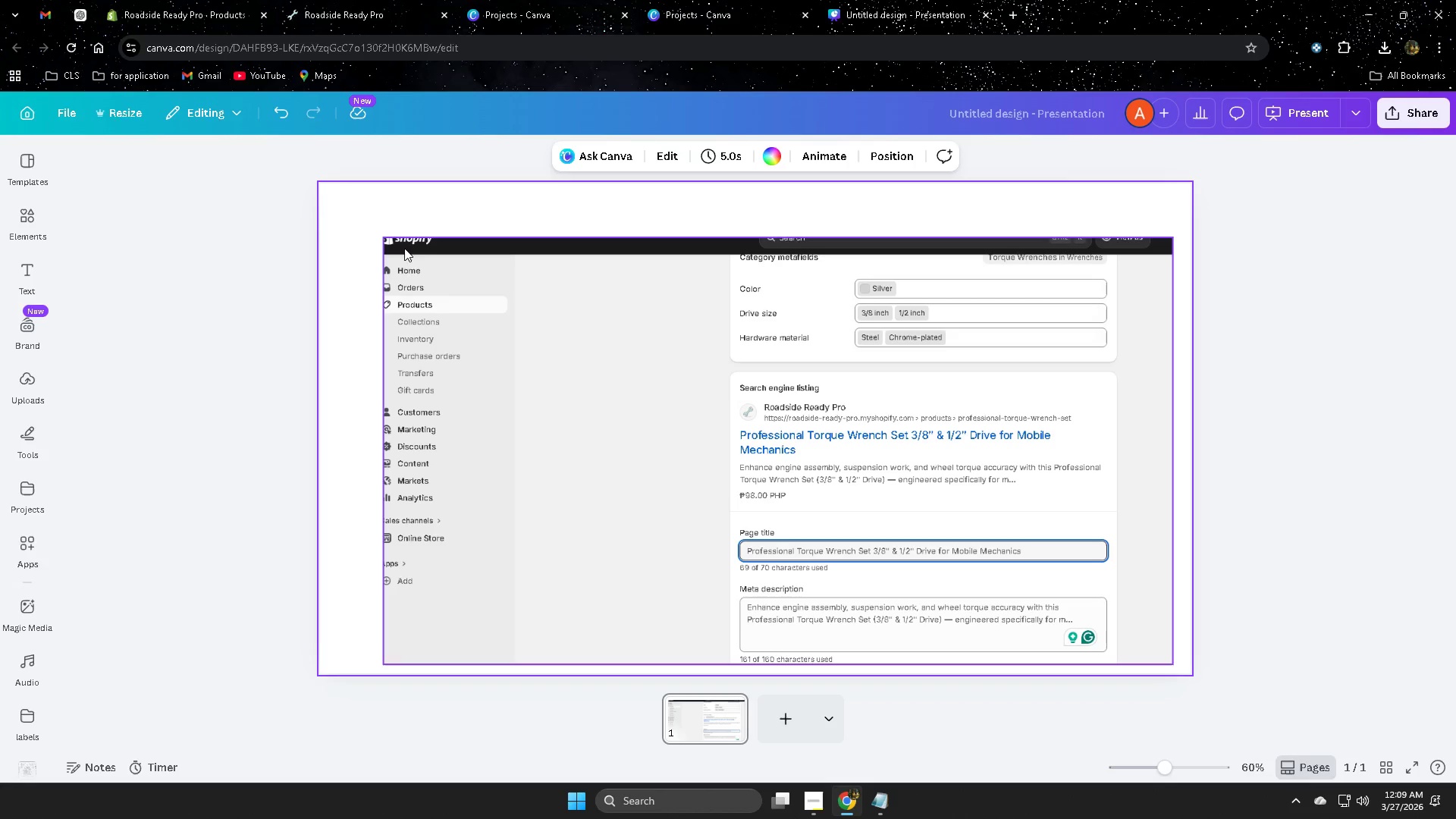 
left_click([416, 248])
 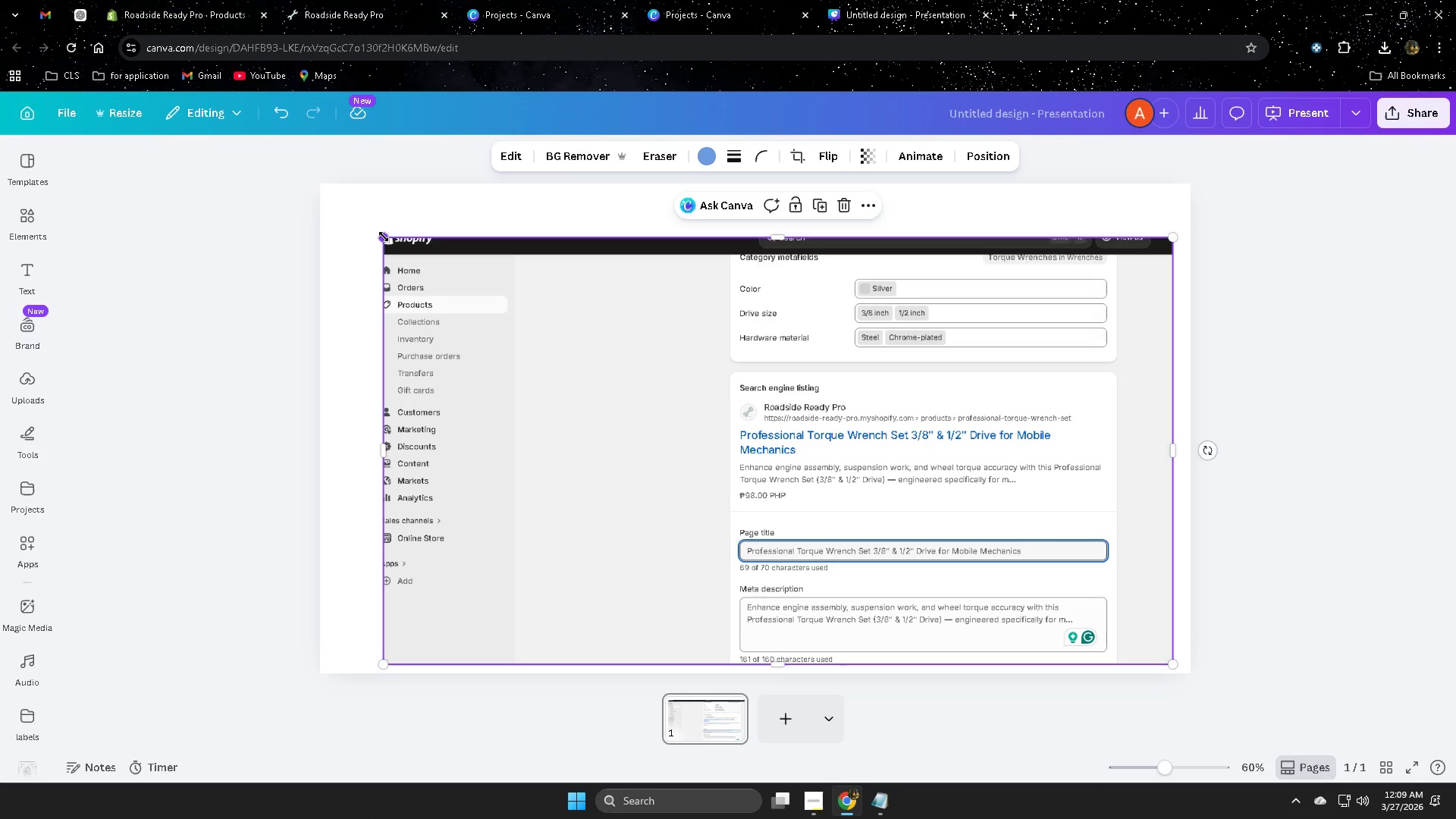 
left_click_drag(start_coordinate=[384, 237], to_coordinate=[363, 218])
 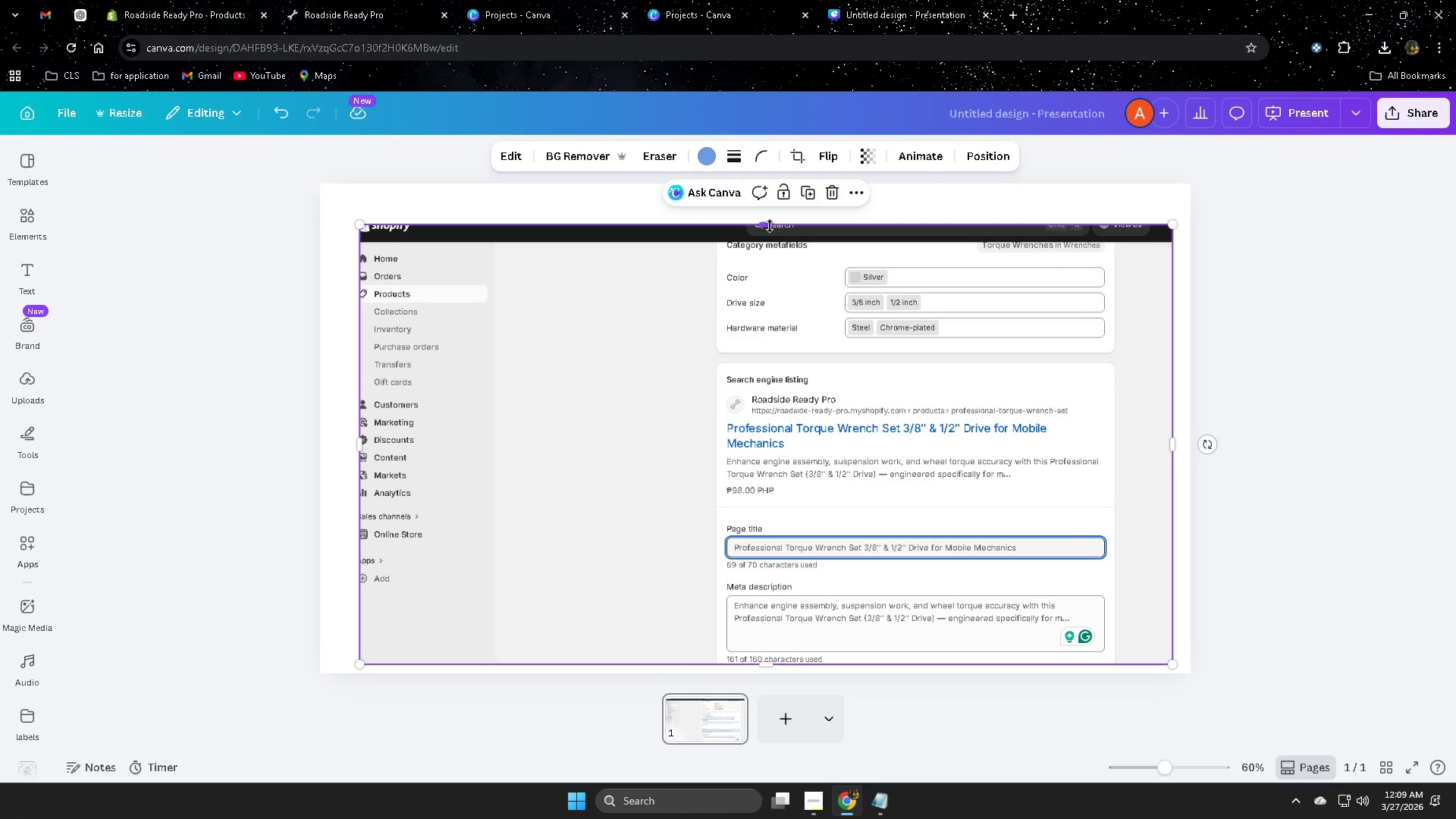 
left_click_drag(start_coordinate=[770, 226], to_coordinate=[744, 218])
 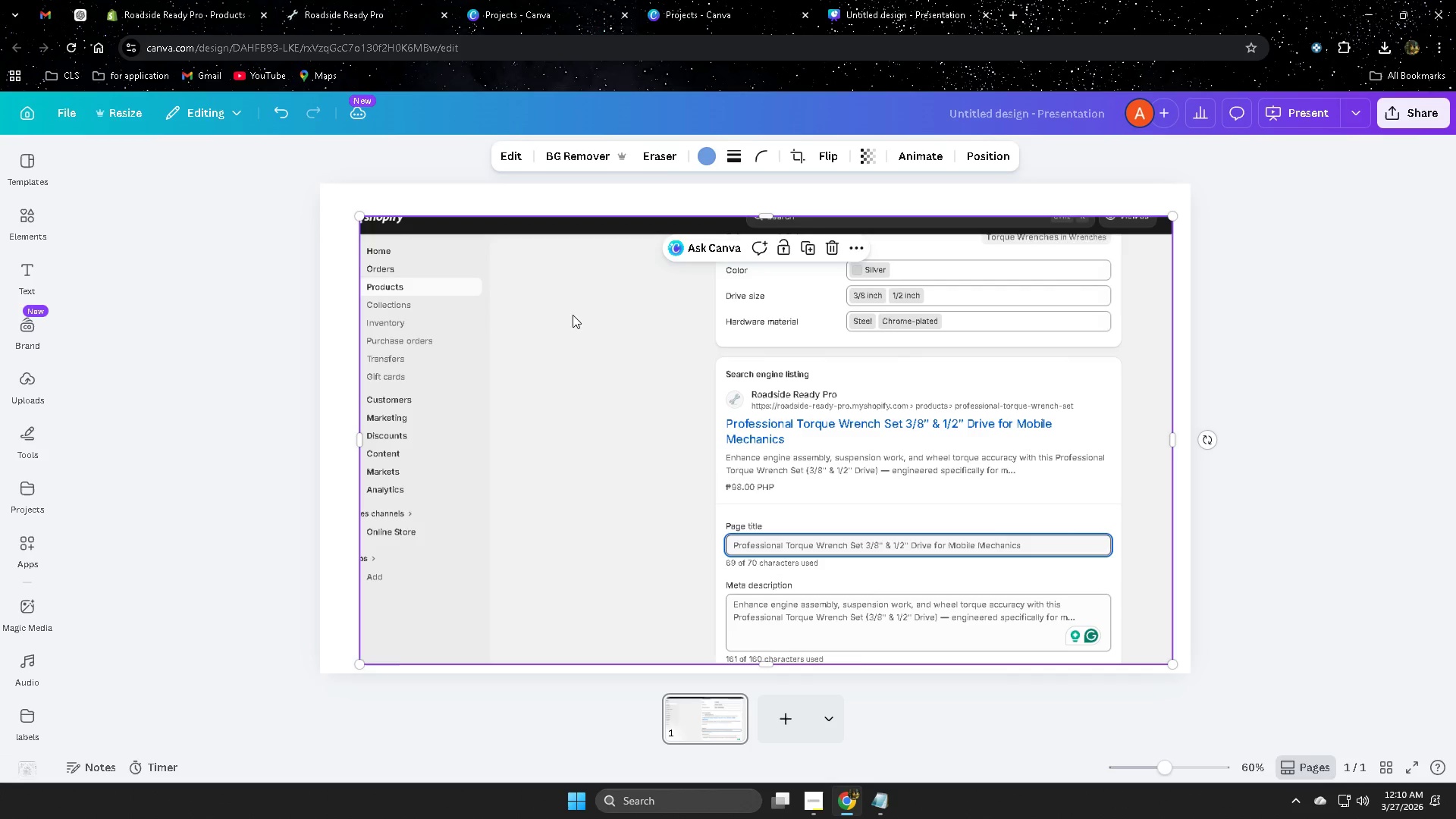 
left_click_drag(start_coordinate=[461, 345], to_coordinate=[532, 351])
 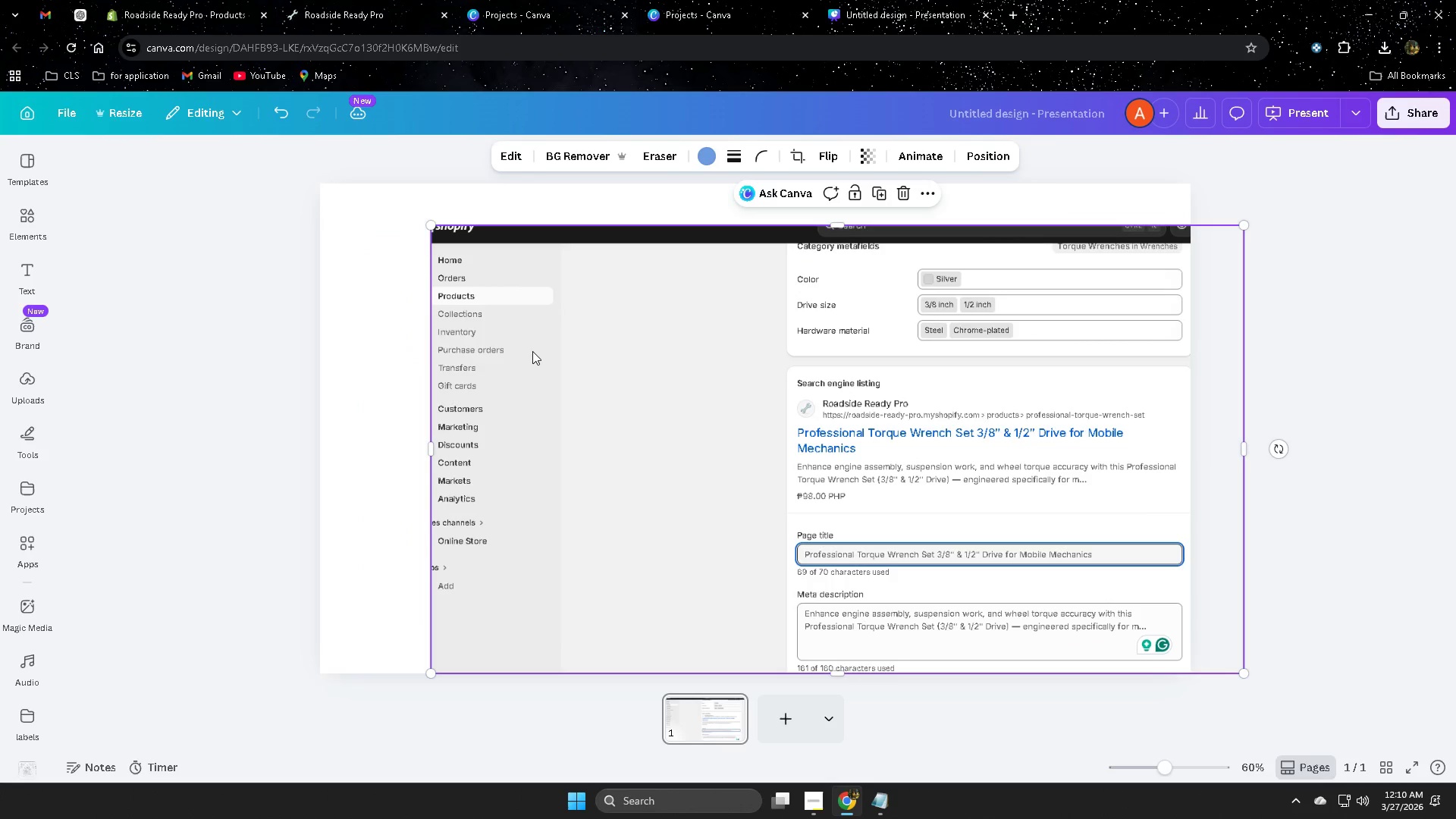 
double_click([532, 351])
 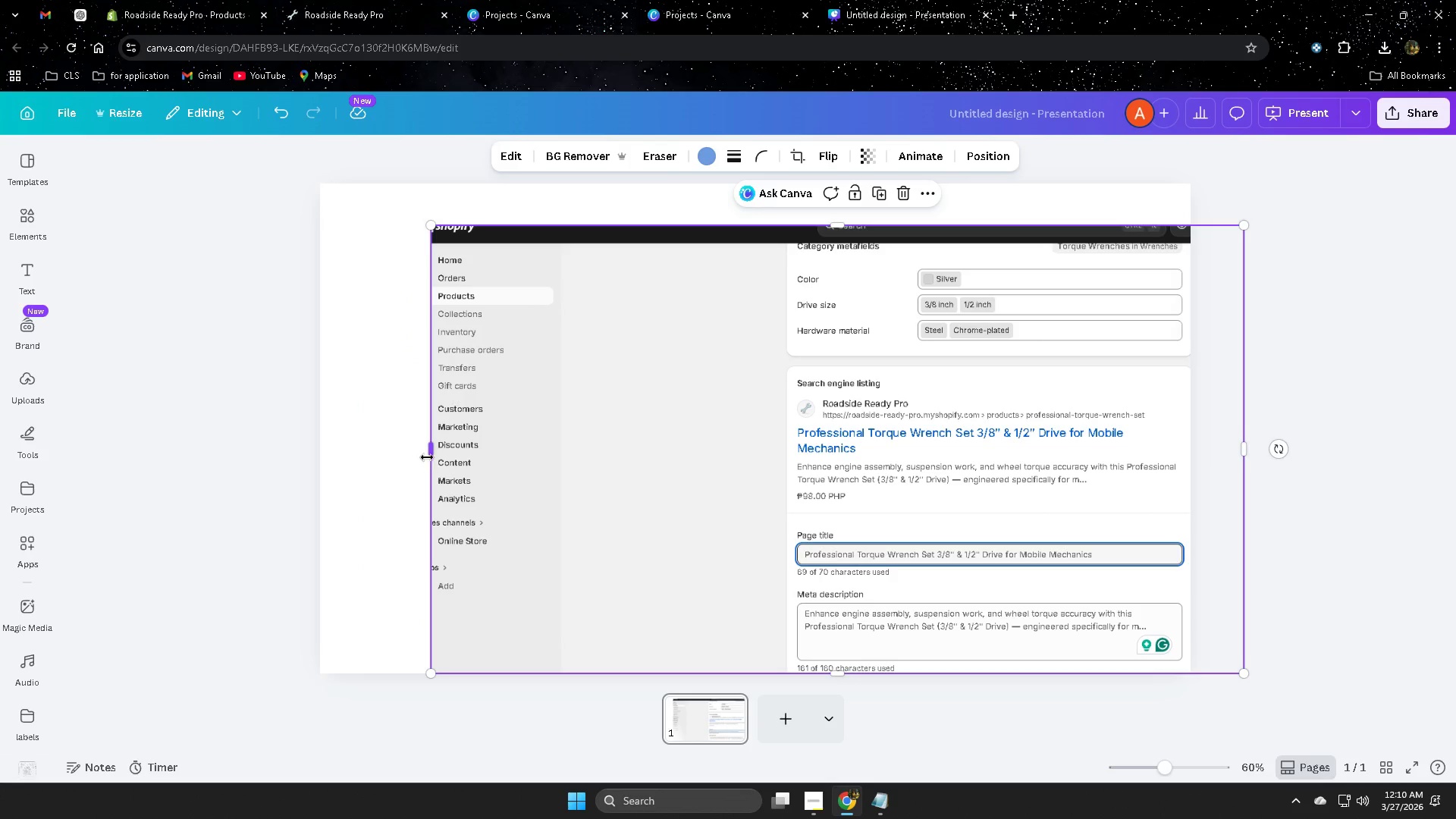 
left_click_drag(start_coordinate=[432, 455], to_coordinate=[307, 455])
 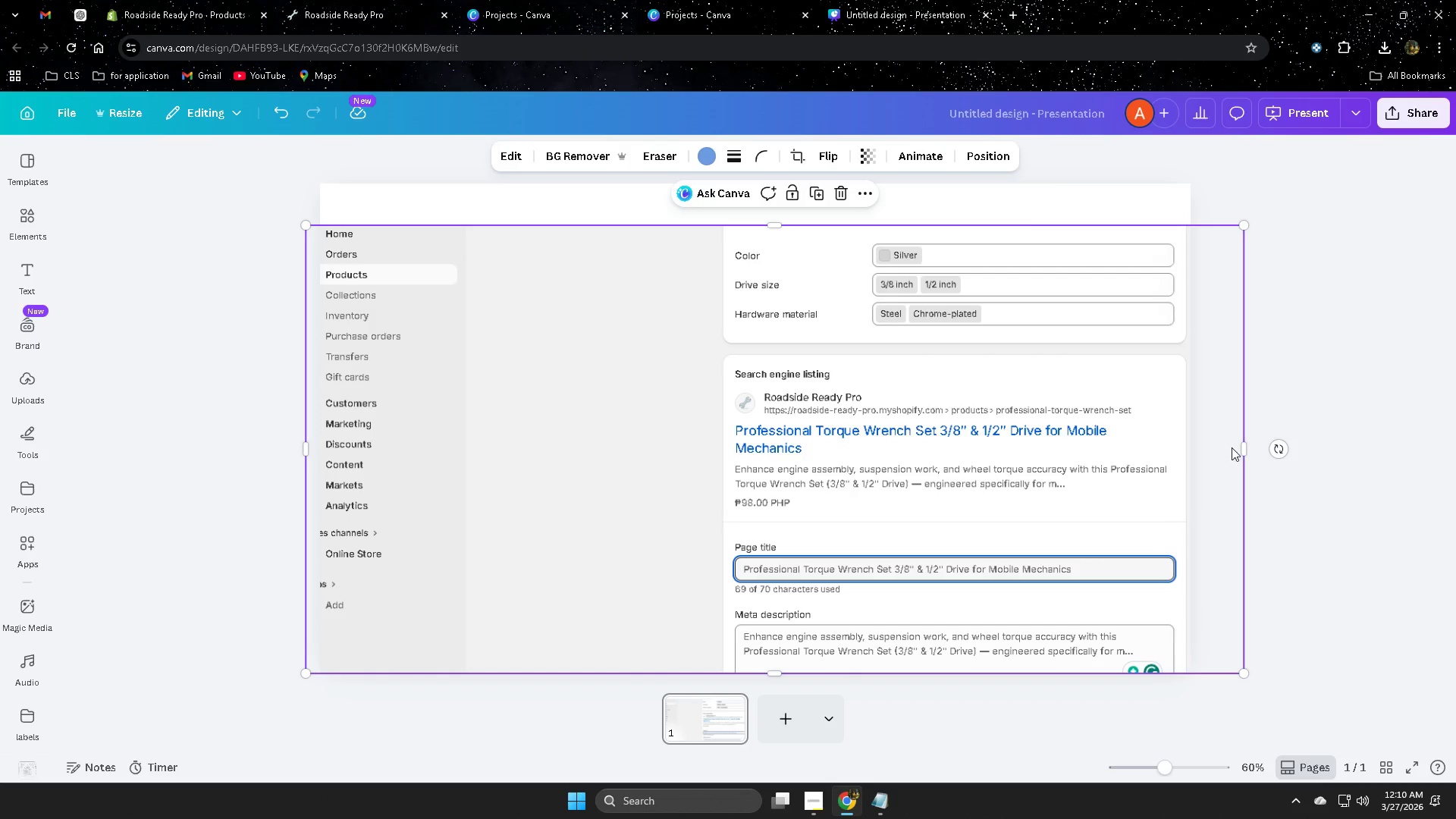 
left_click_drag(start_coordinate=[1244, 450], to_coordinate=[1077, 436])
 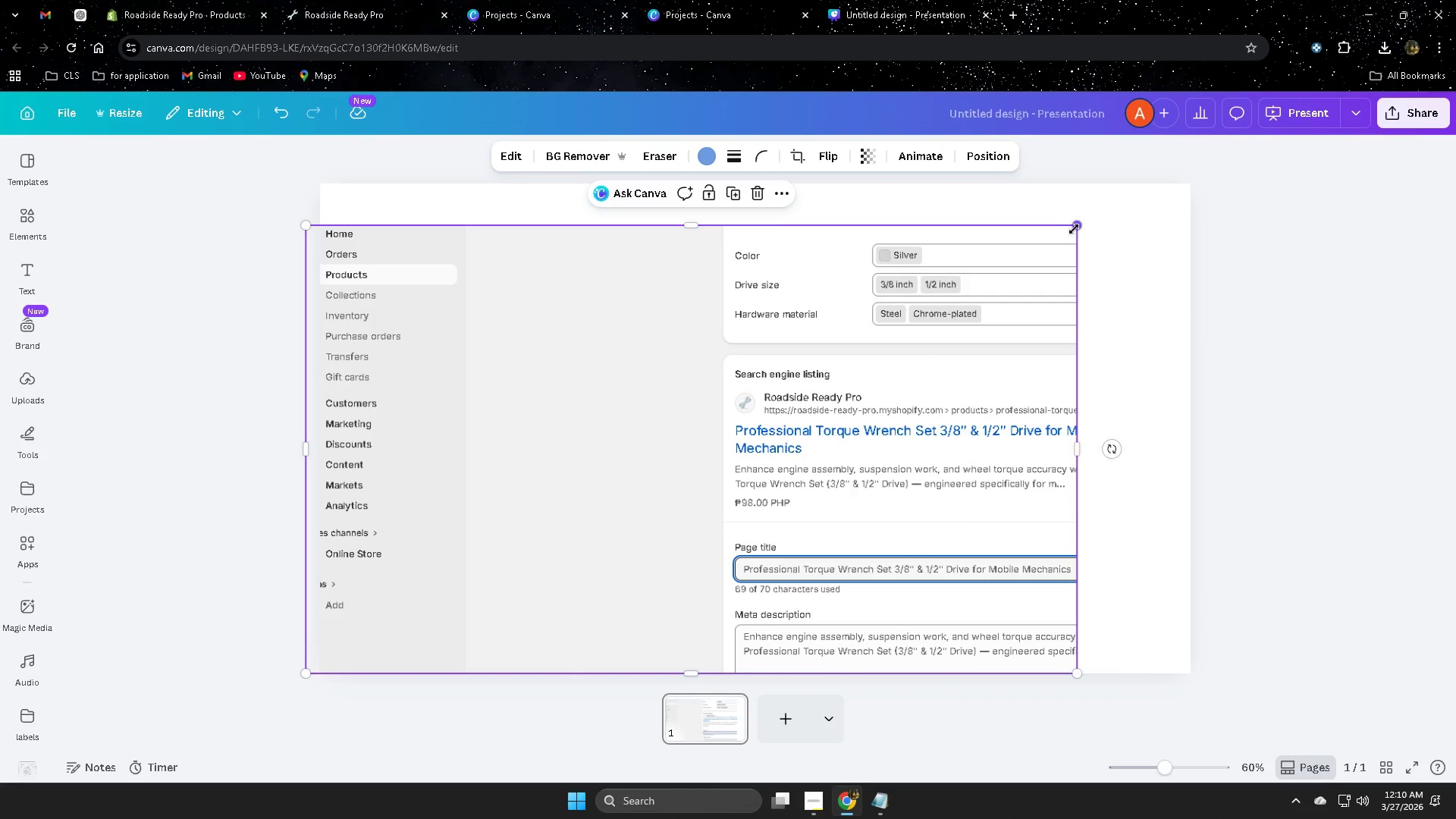 
left_click_drag(start_coordinate=[1074, 228], to_coordinate=[1112, 219])
 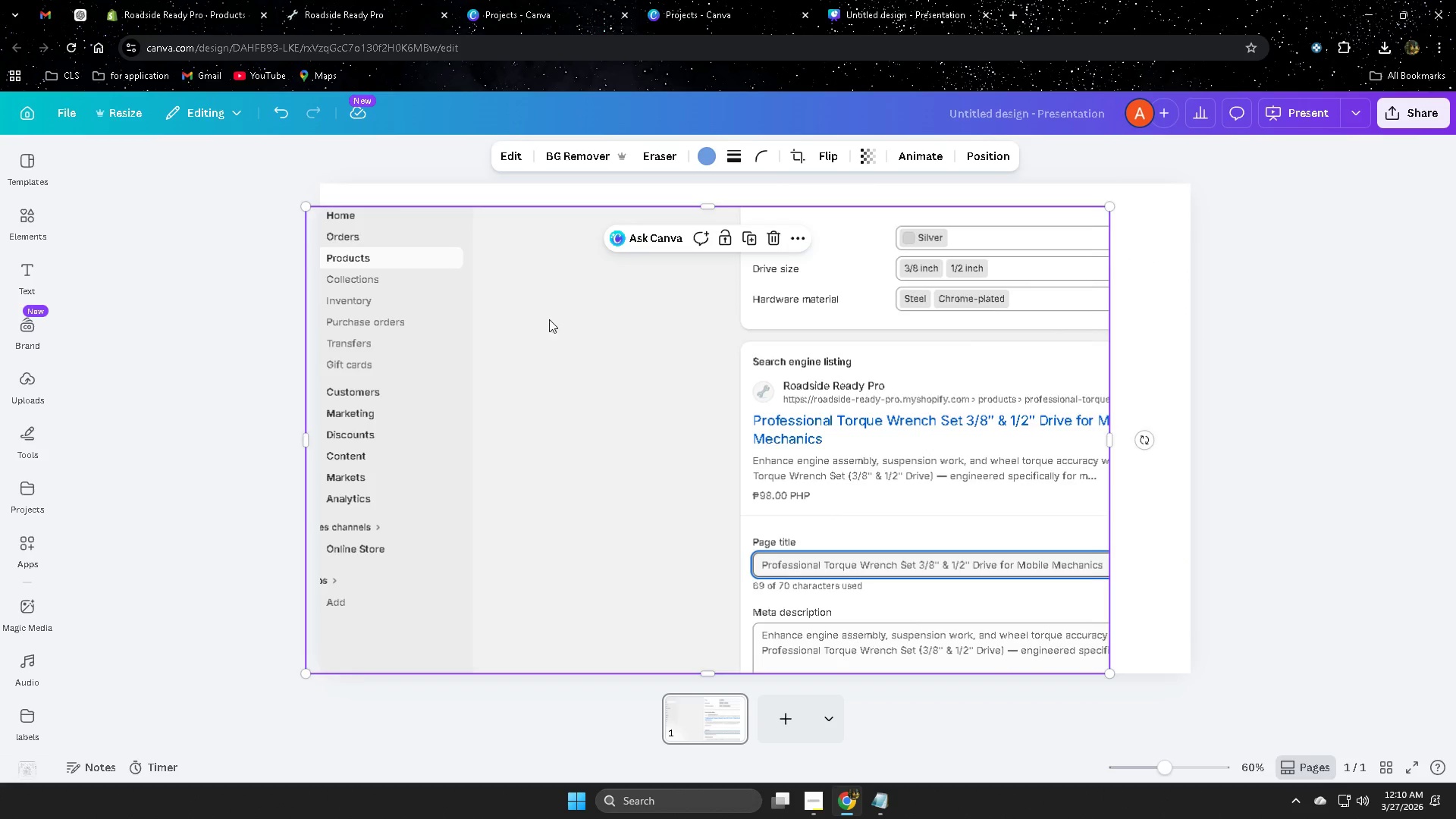 
left_click_drag(start_coordinate=[551, 319], to_coordinate=[643, 334])
 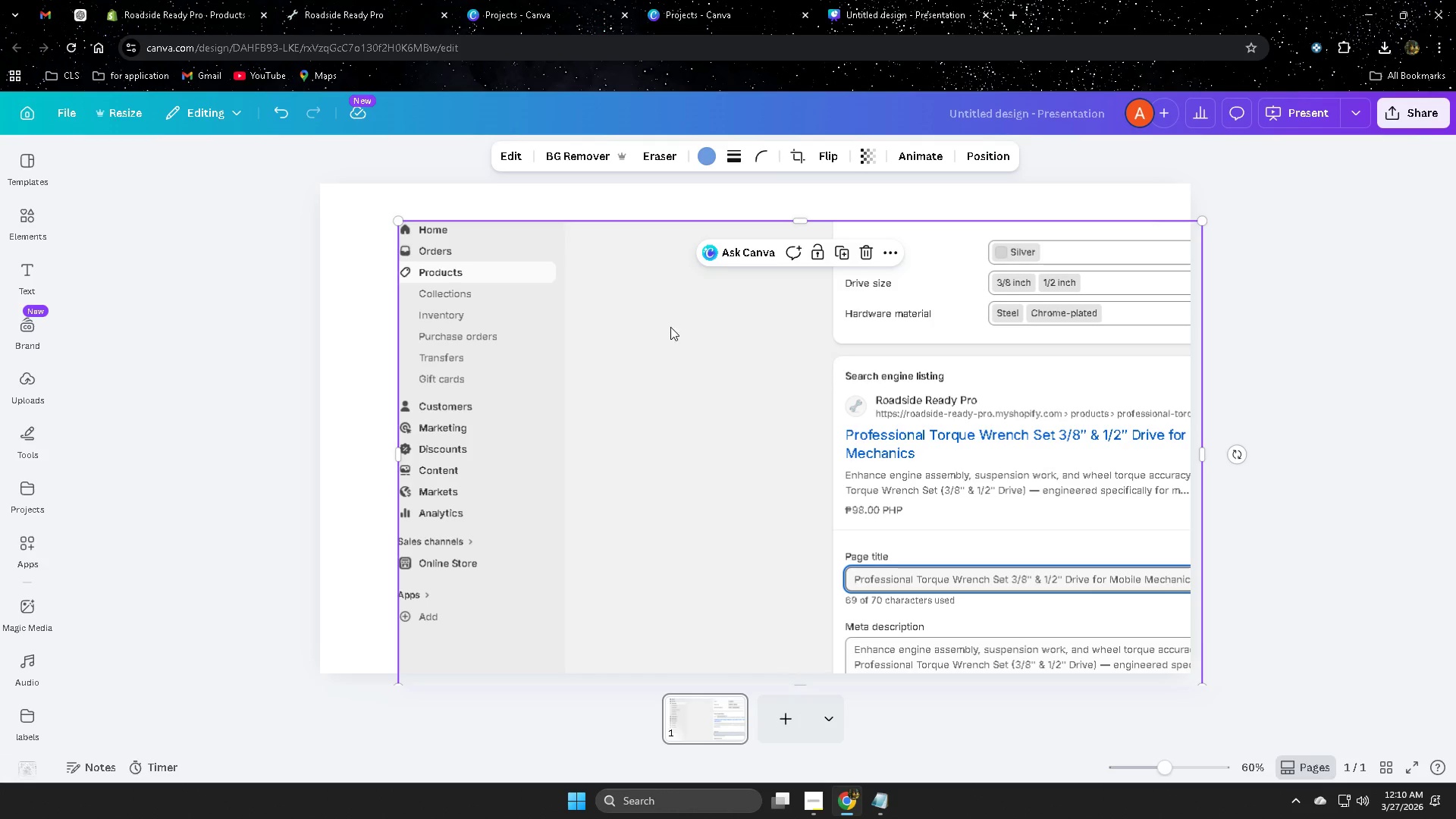 
left_click_drag(start_coordinate=[732, 401], to_coordinate=[705, 353])
 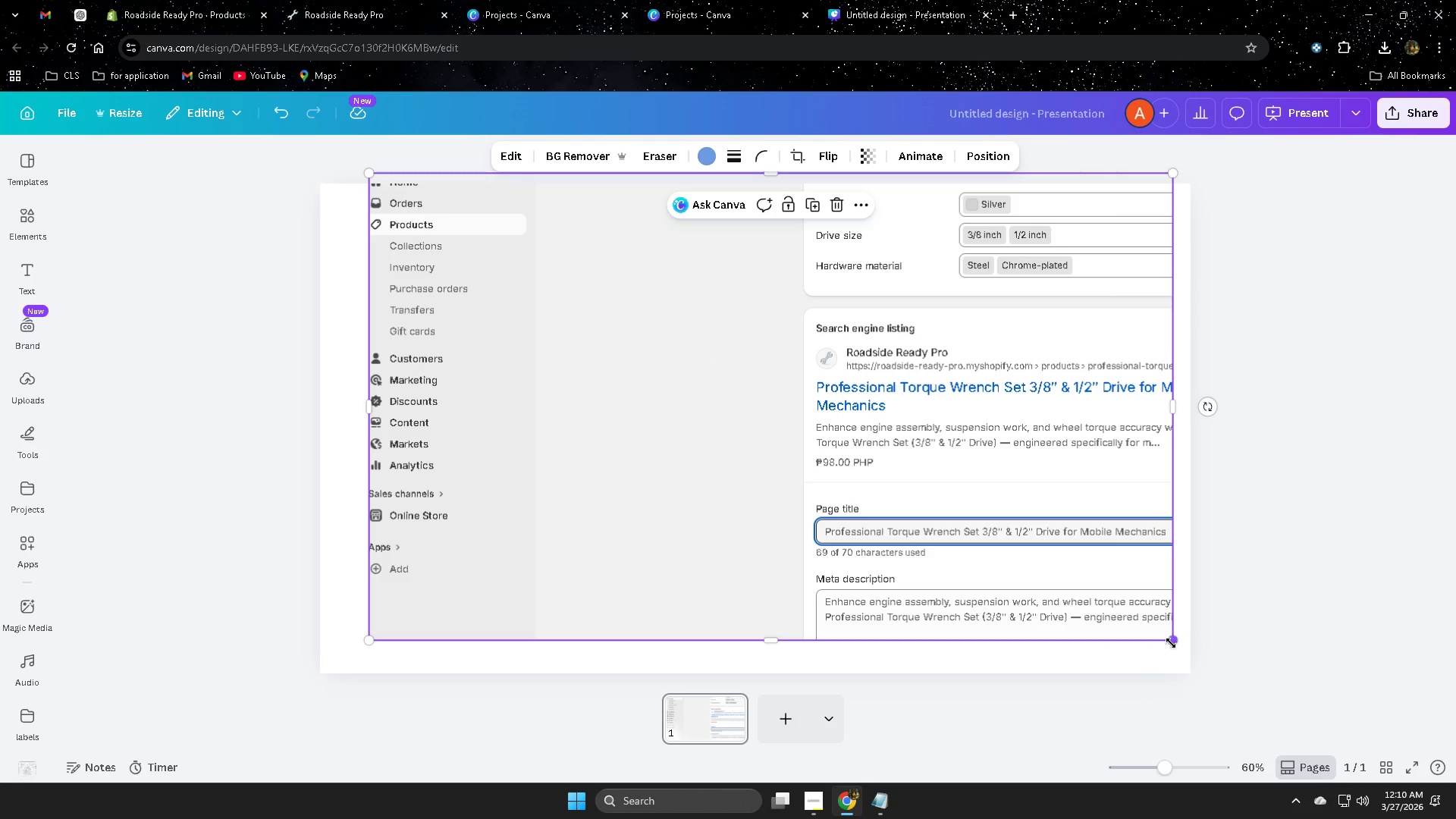 
left_click_drag(start_coordinate=[789, 514], to_coordinate=[690, 492])
 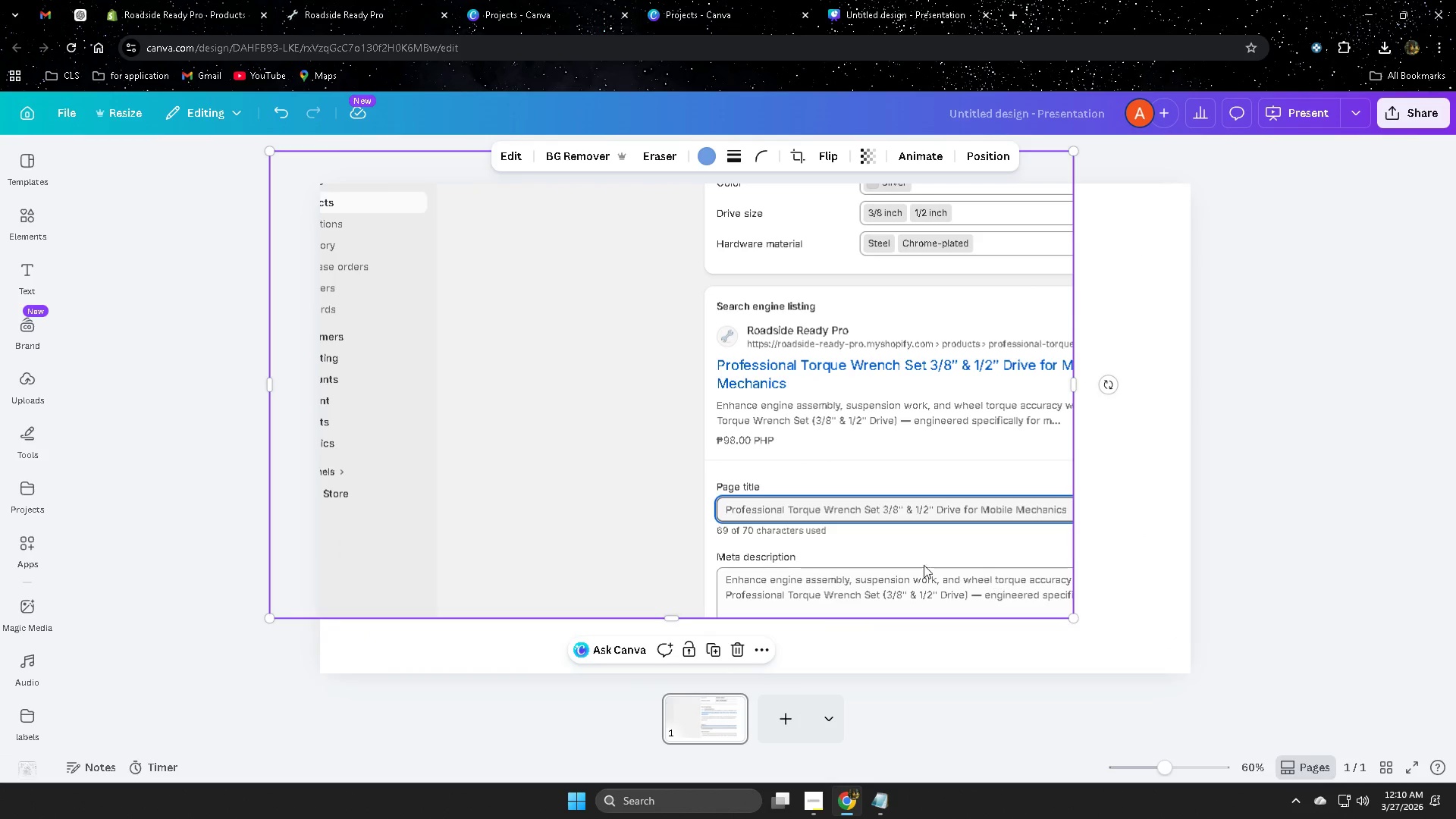 
left_click_drag(start_coordinate=[923, 560], to_coordinate=[1009, 602])
 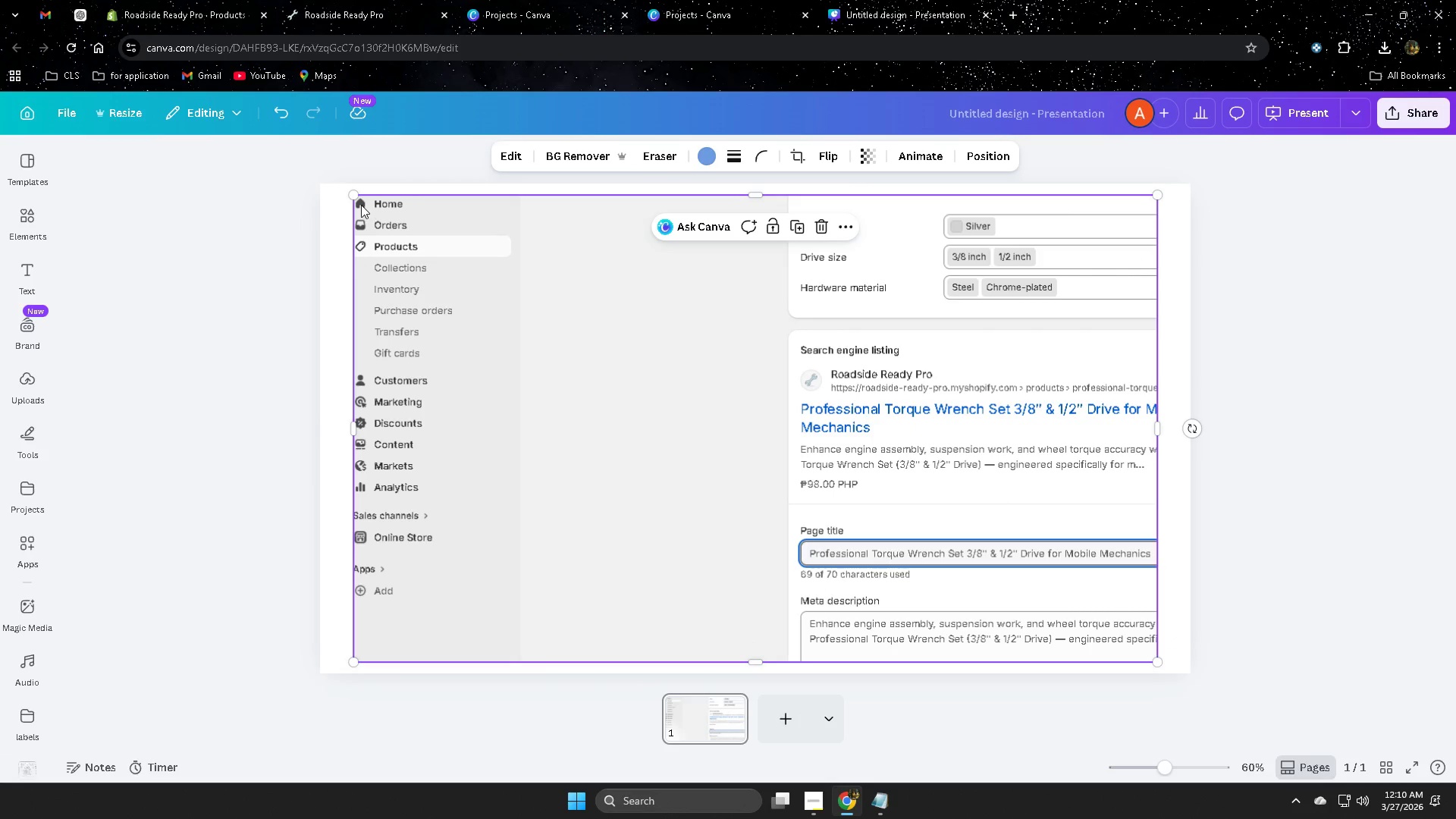 
left_click_drag(start_coordinate=[354, 195], to_coordinate=[736, 415])
 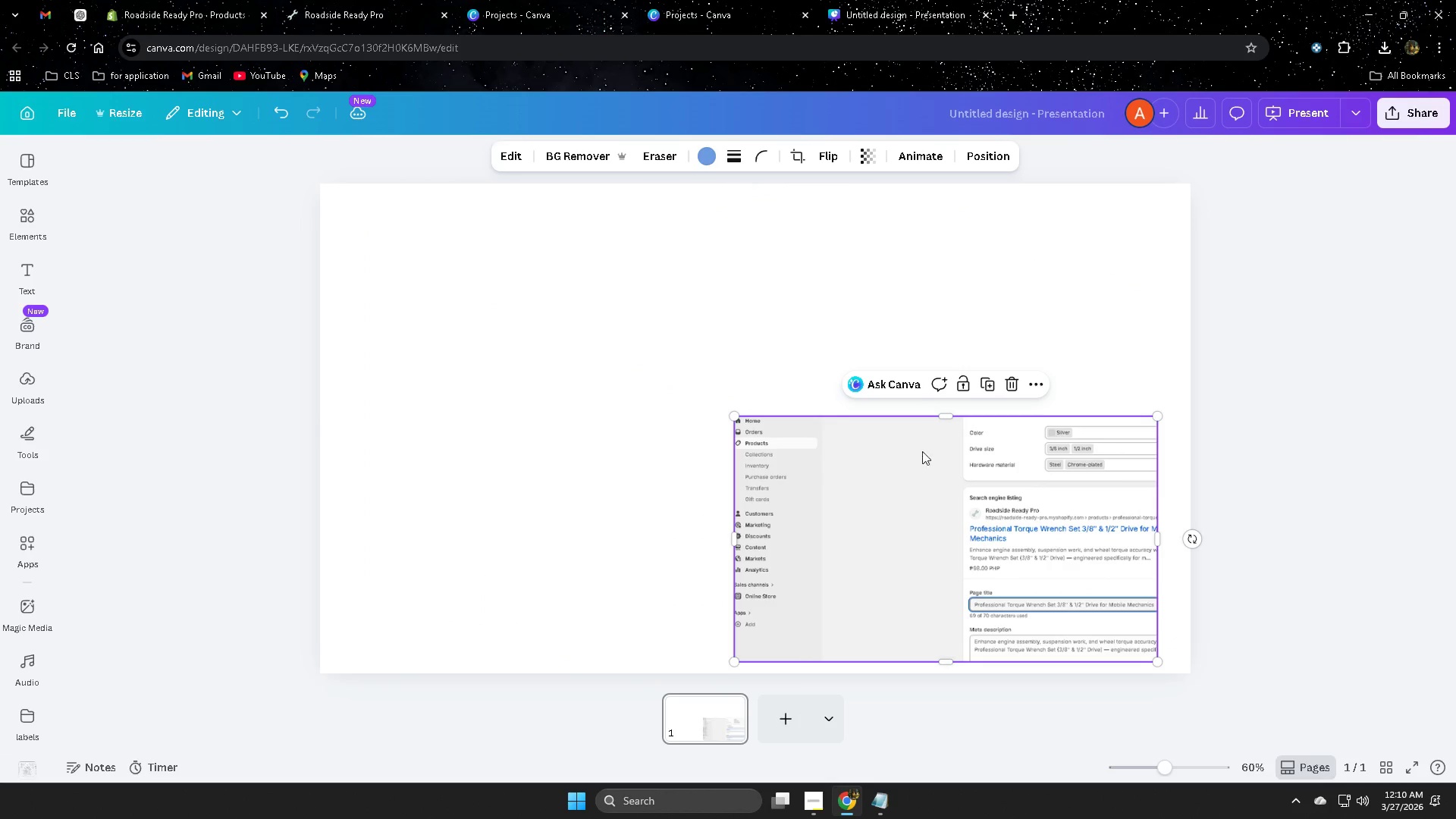 
left_click_drag(start_coordinate=[920, 460], to_coordinate=[708, 354])
 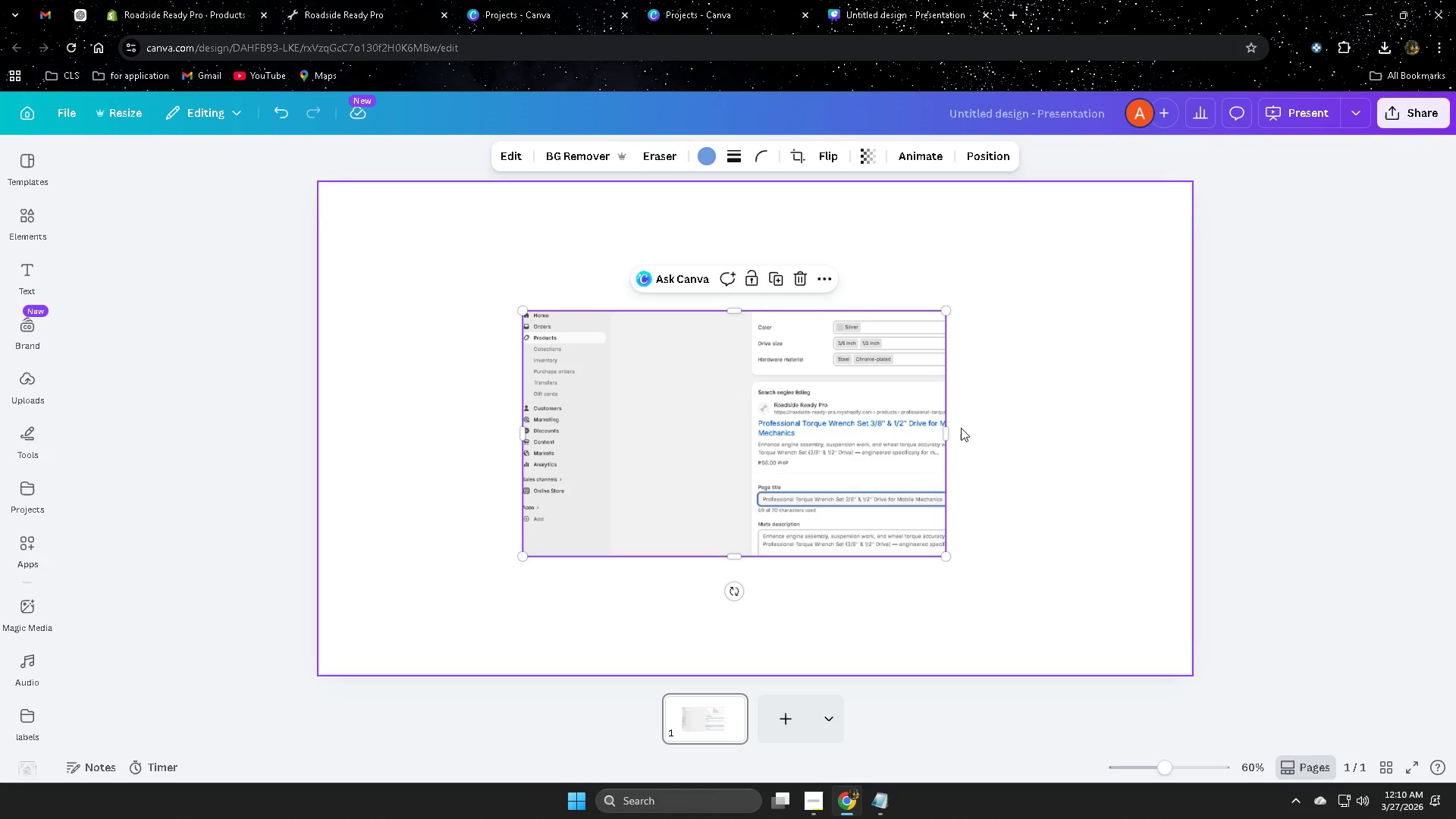 
left_click_drag(start_coordinate=[945, 434], to_coordinate=[1049, 456])
 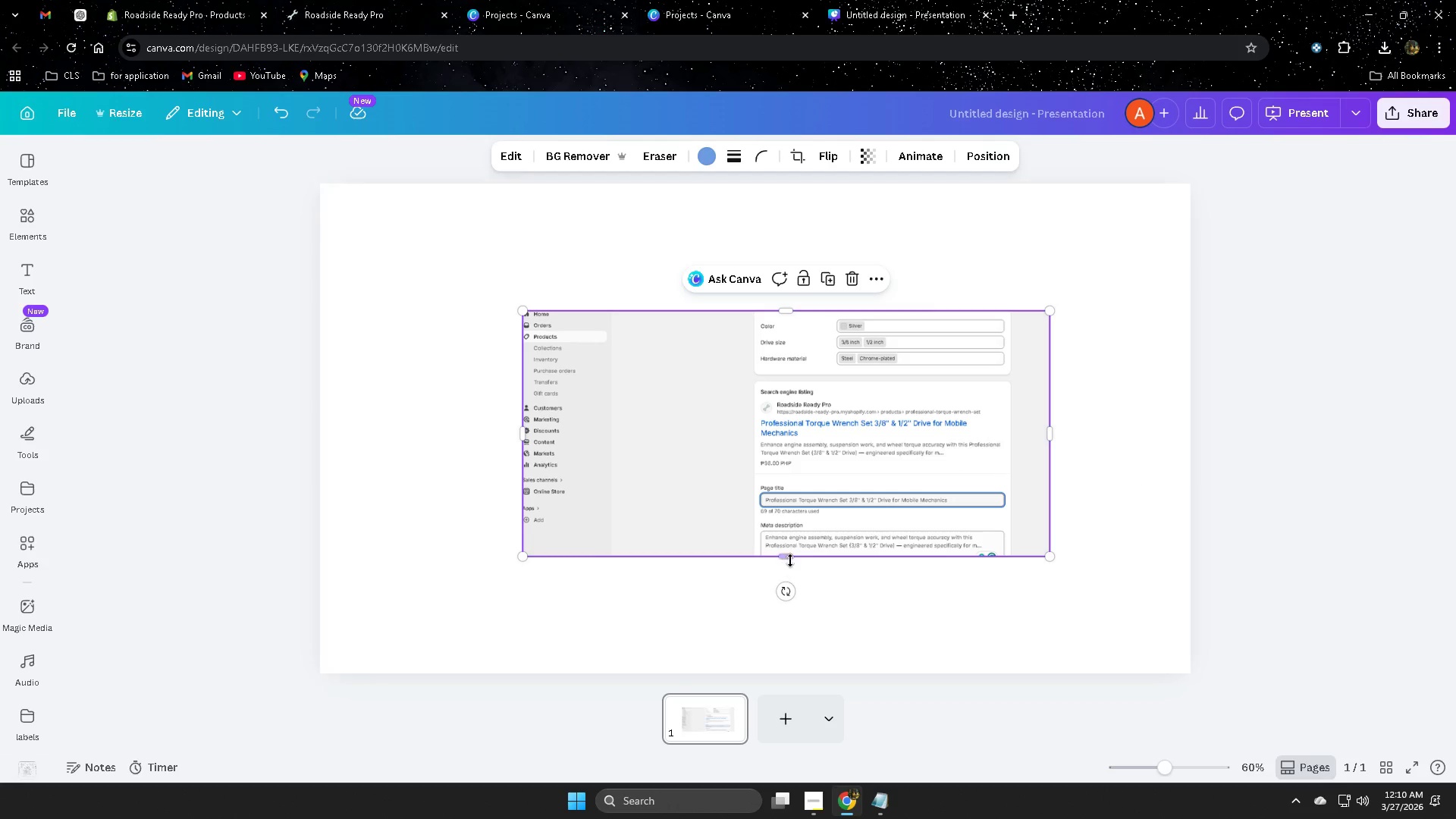 
left_click_drag(start_coordinate=[790, 560], to_coordinate=[783, 659])
 